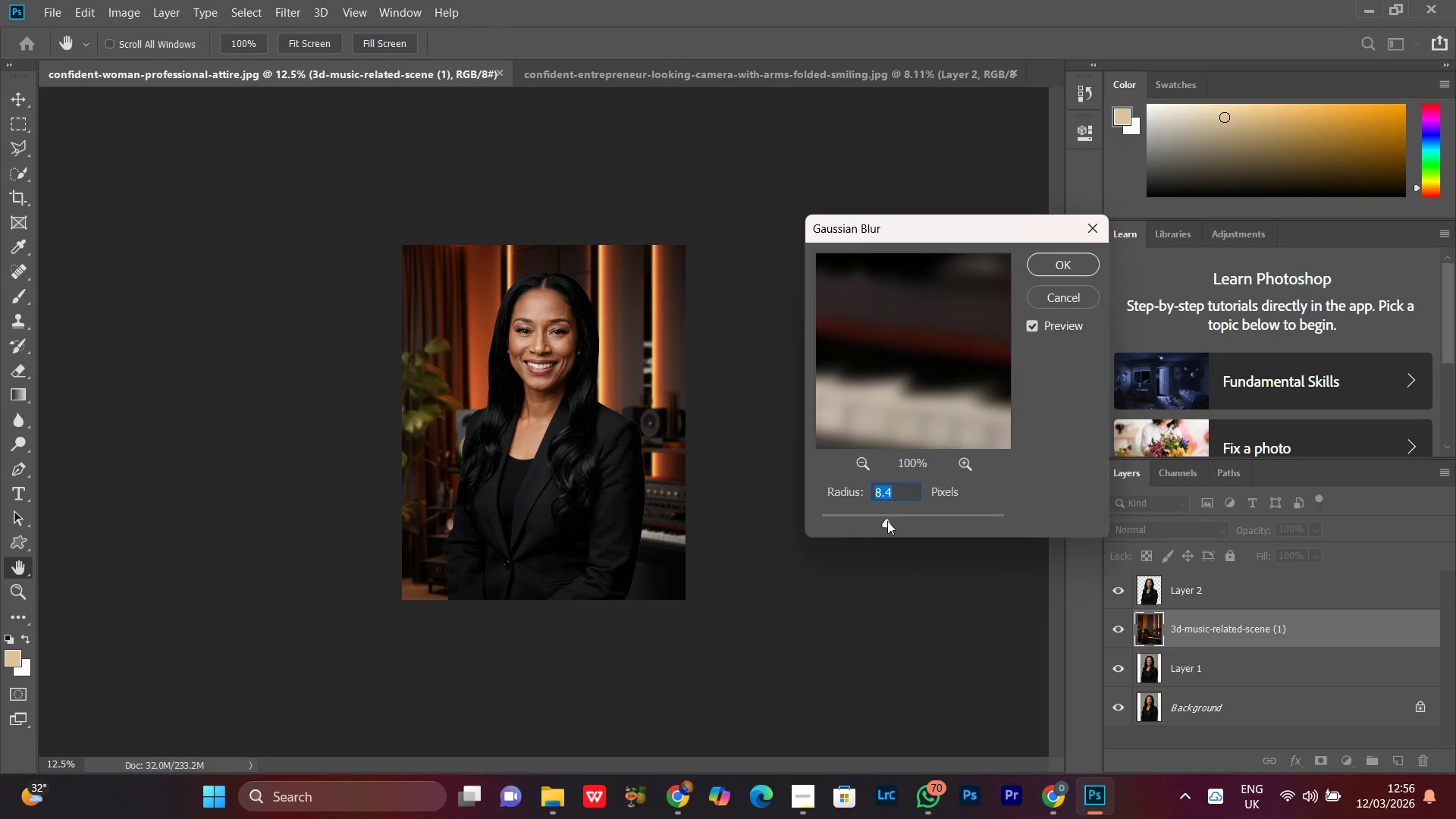 
key(Control+Equal)
 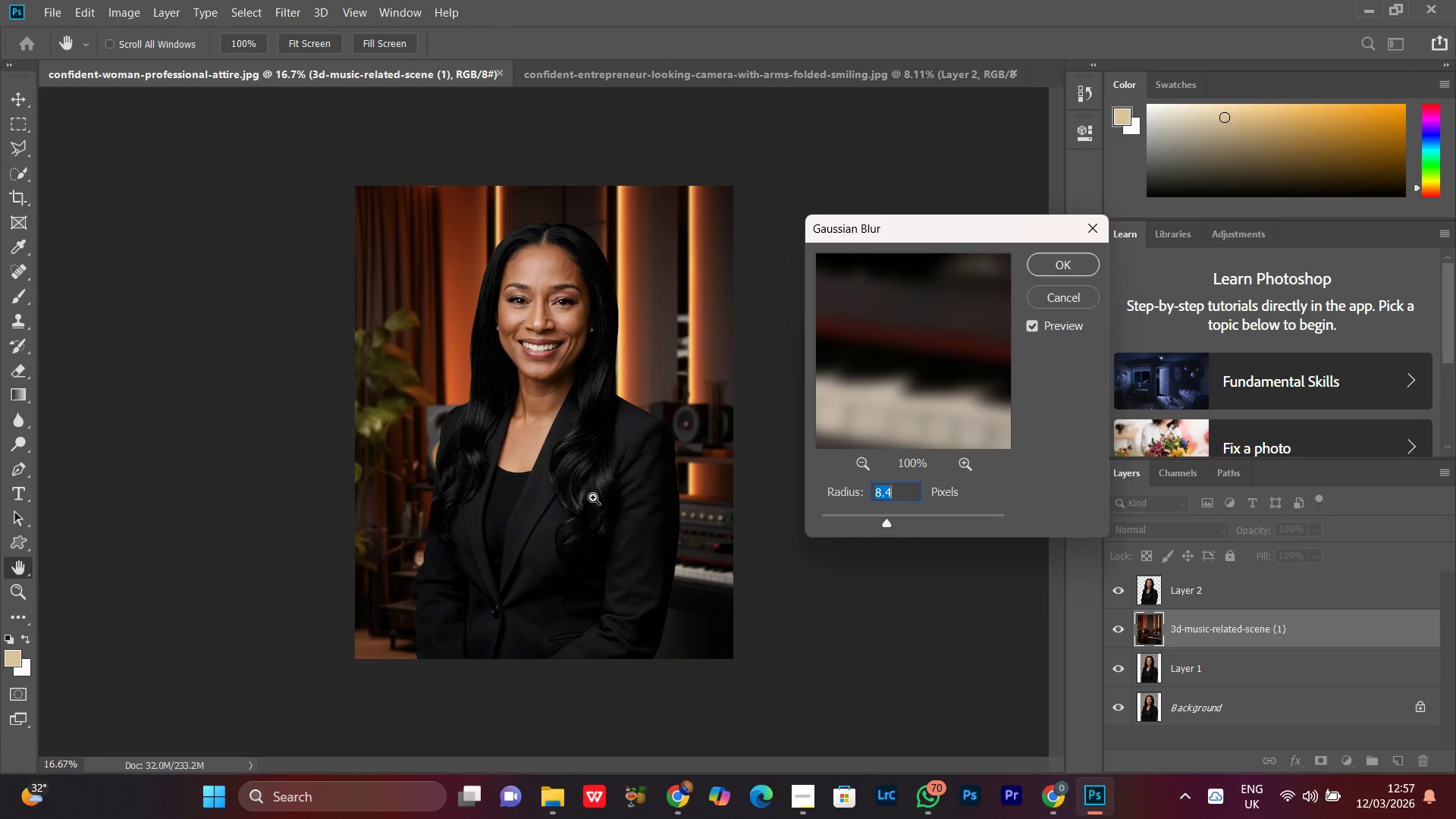 
key(Control+Equal)
 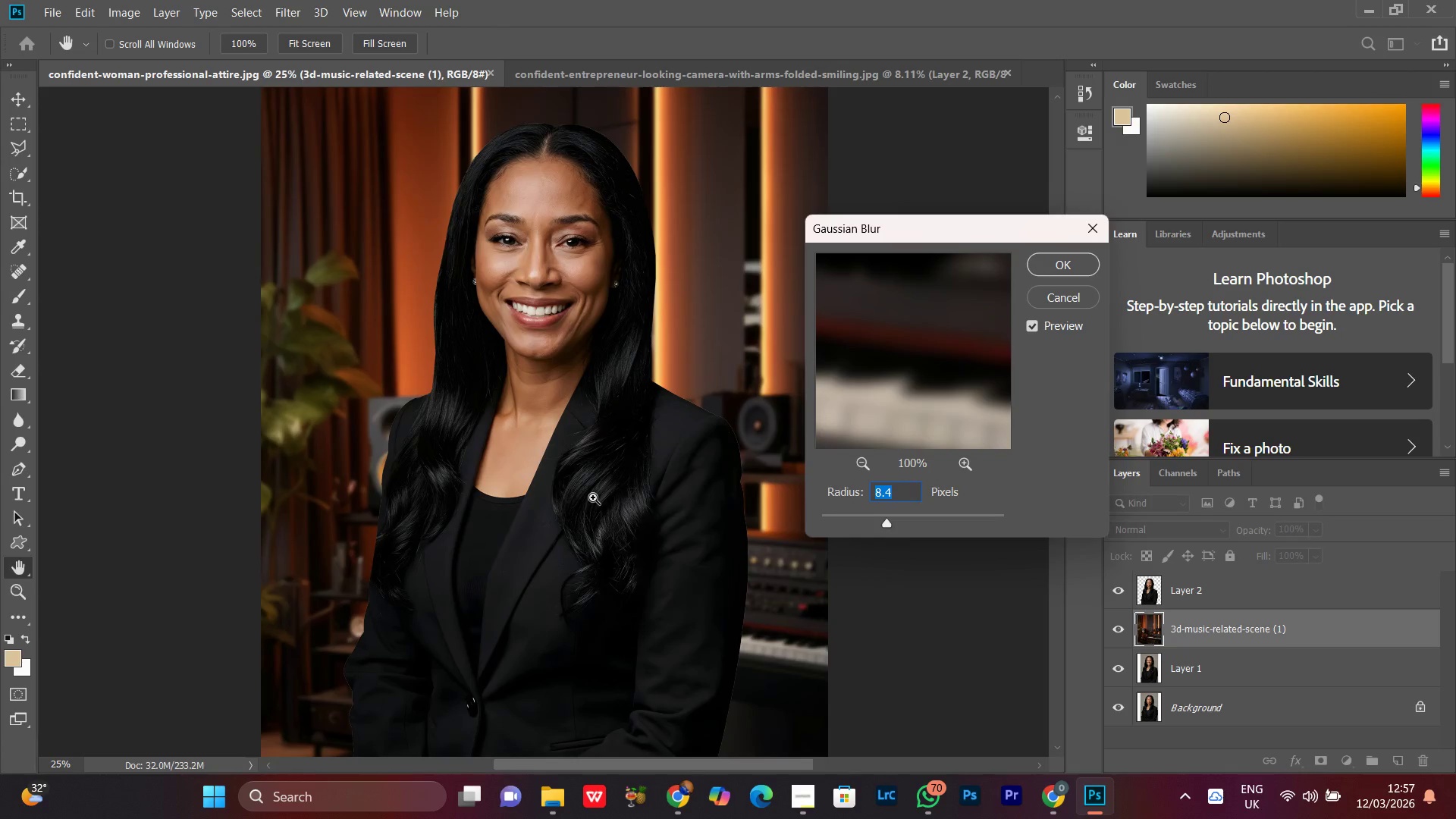 
key(Control+Equal)
 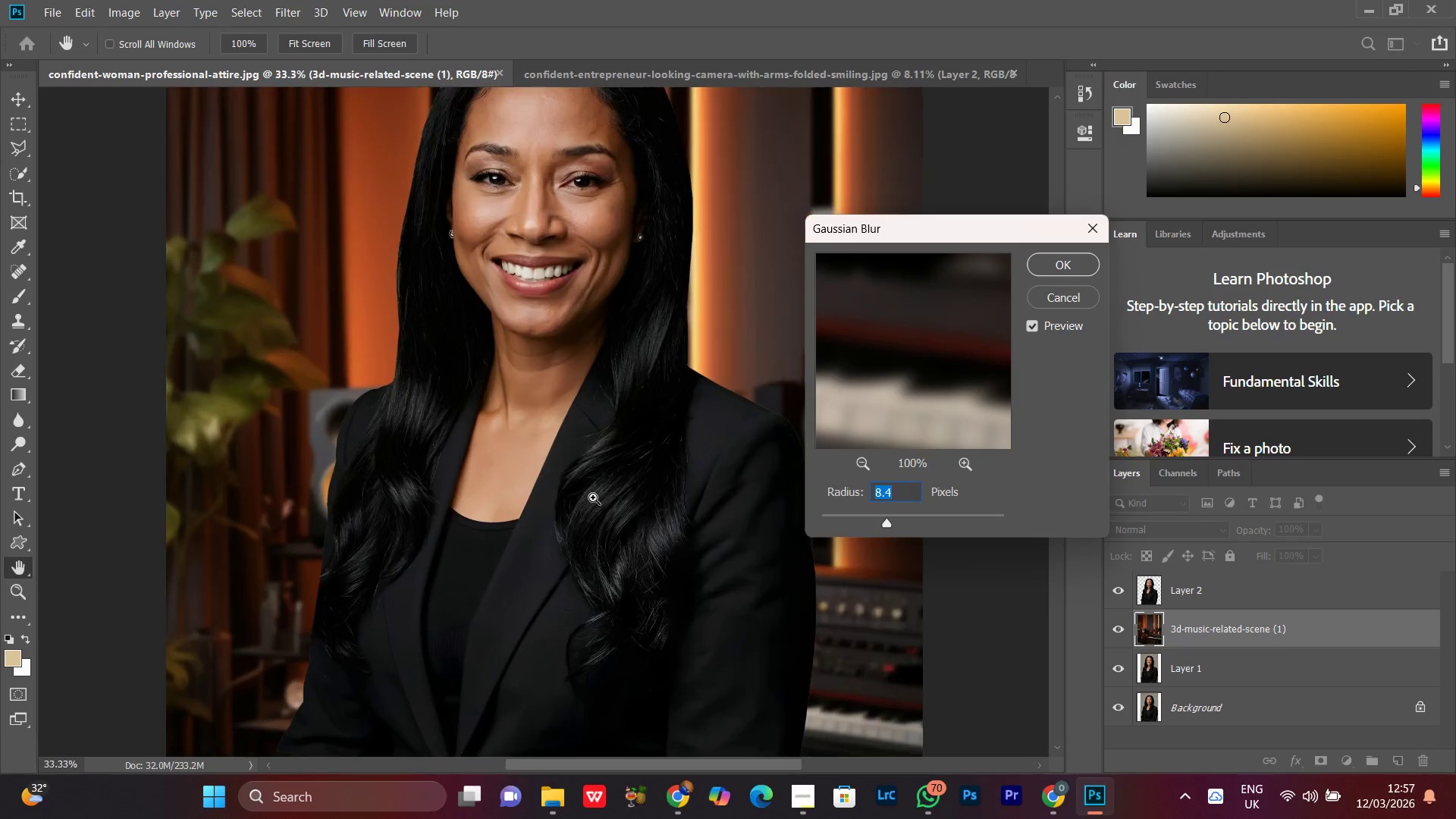 
key(Control+Minus)
 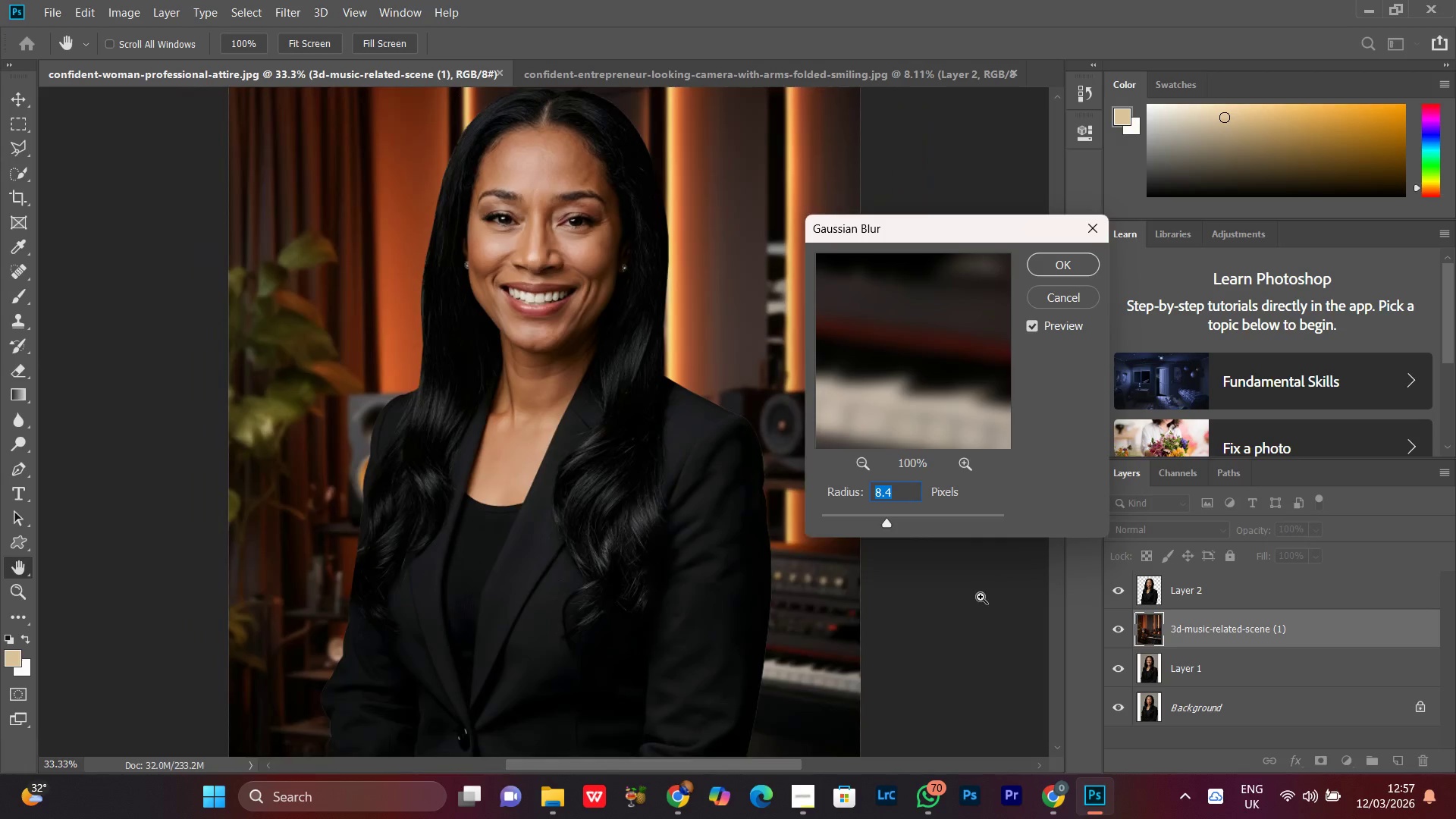 
key(Control+Minus)
 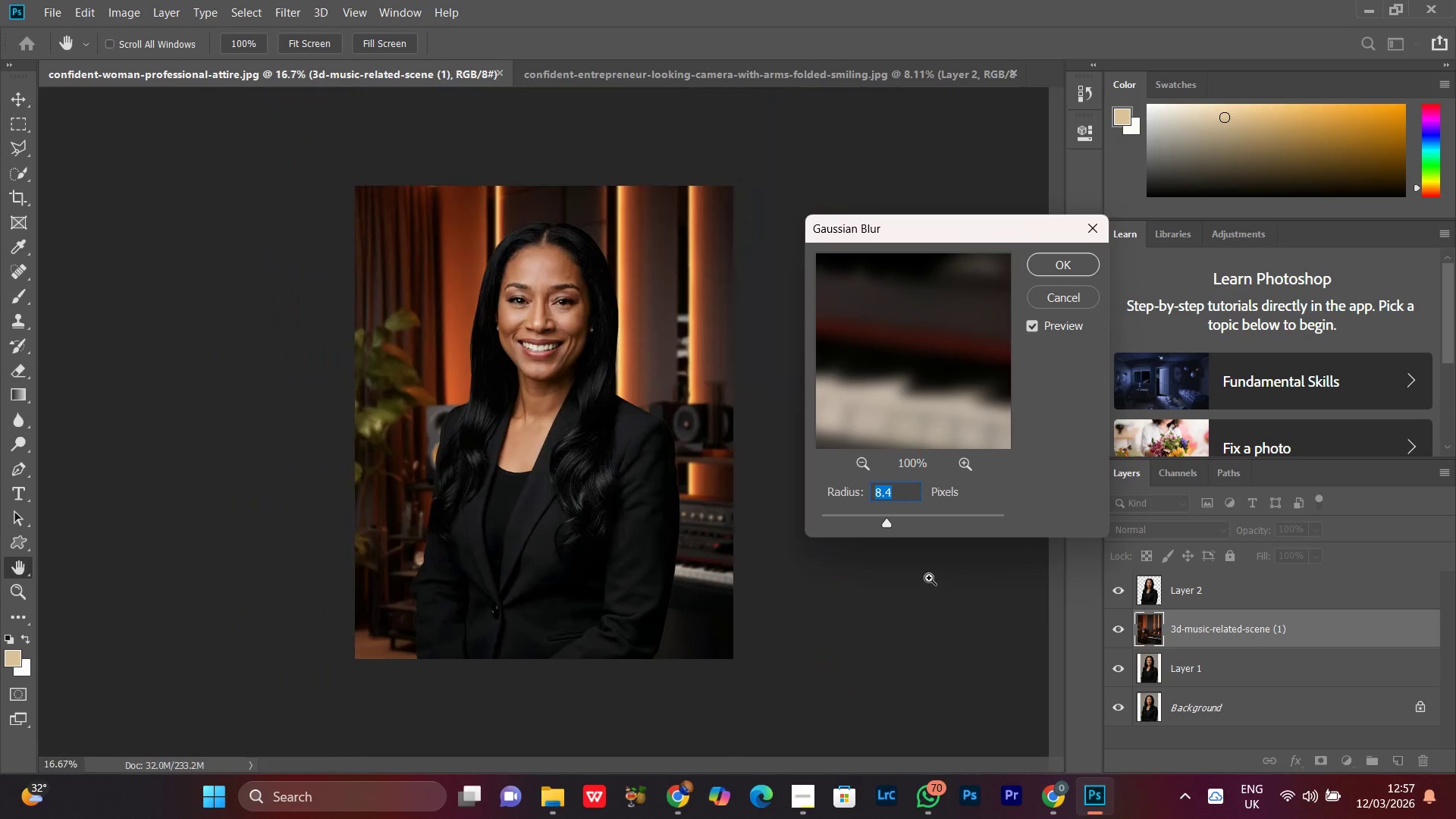 
key(Control+Minus)
 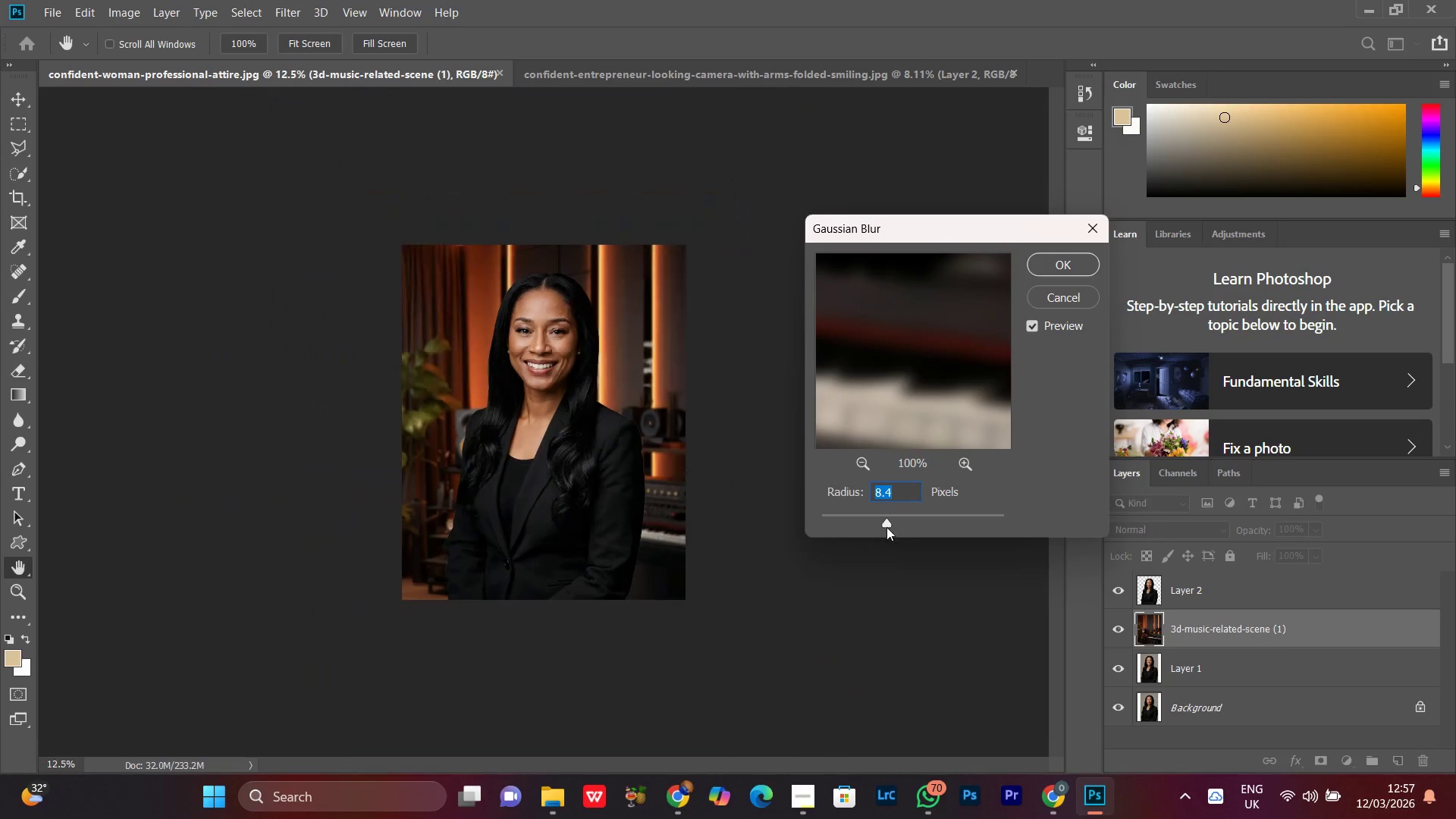 
key(Control+Equal)
 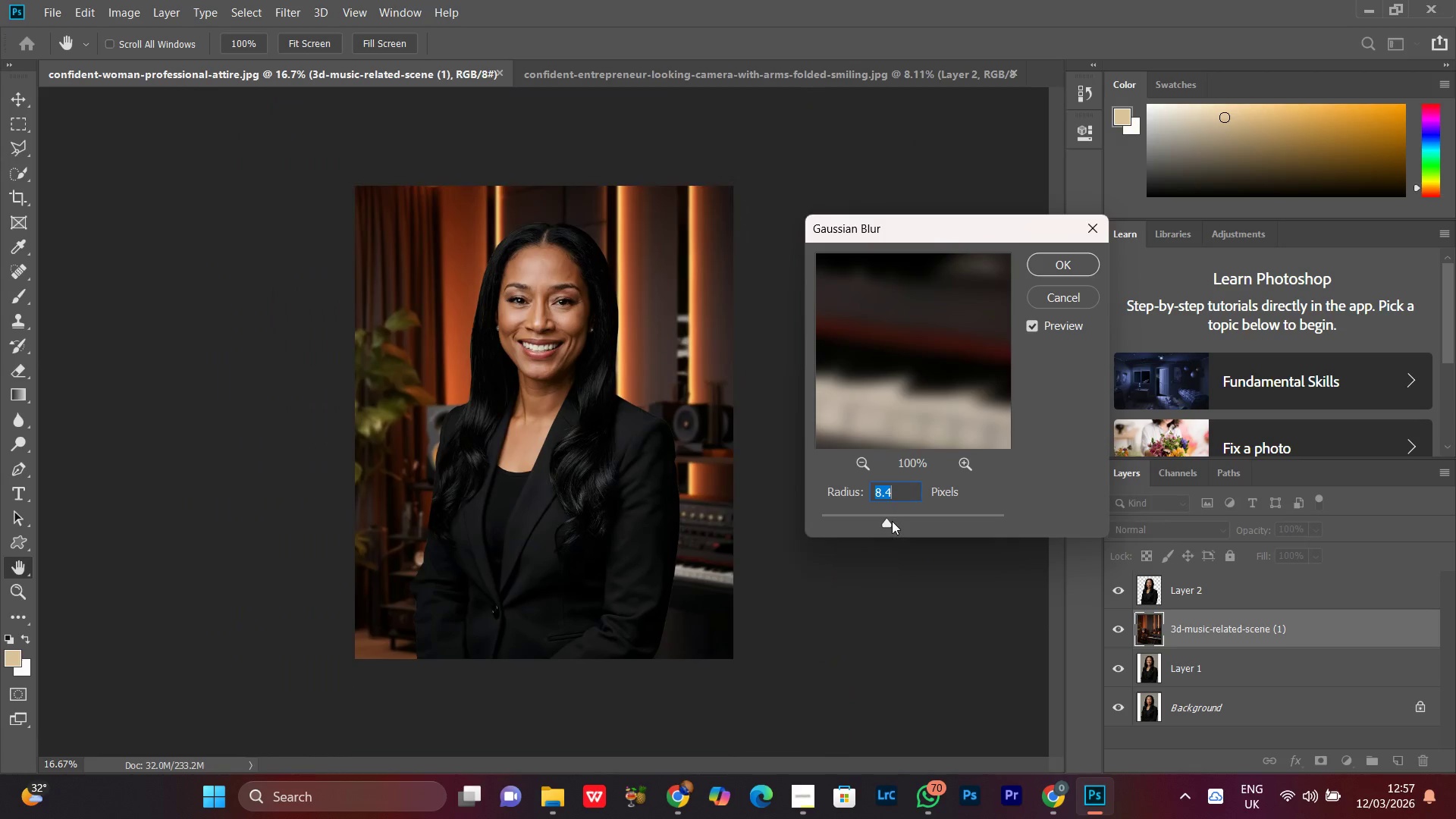 
left_click([892, 521])
 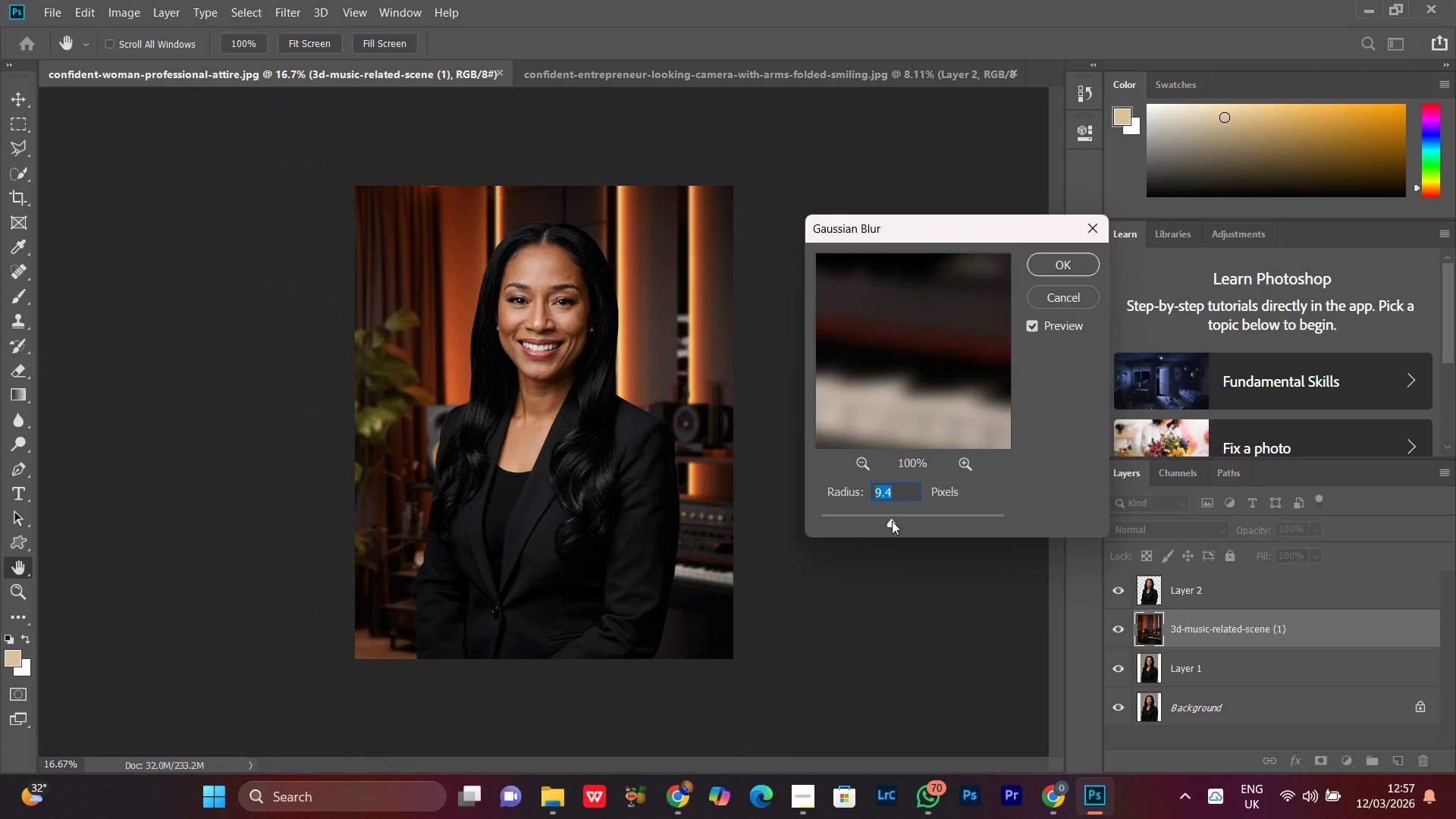 
left_click_drag(start_coordinate=[892, 521], to_coordinate=[897, 522])
 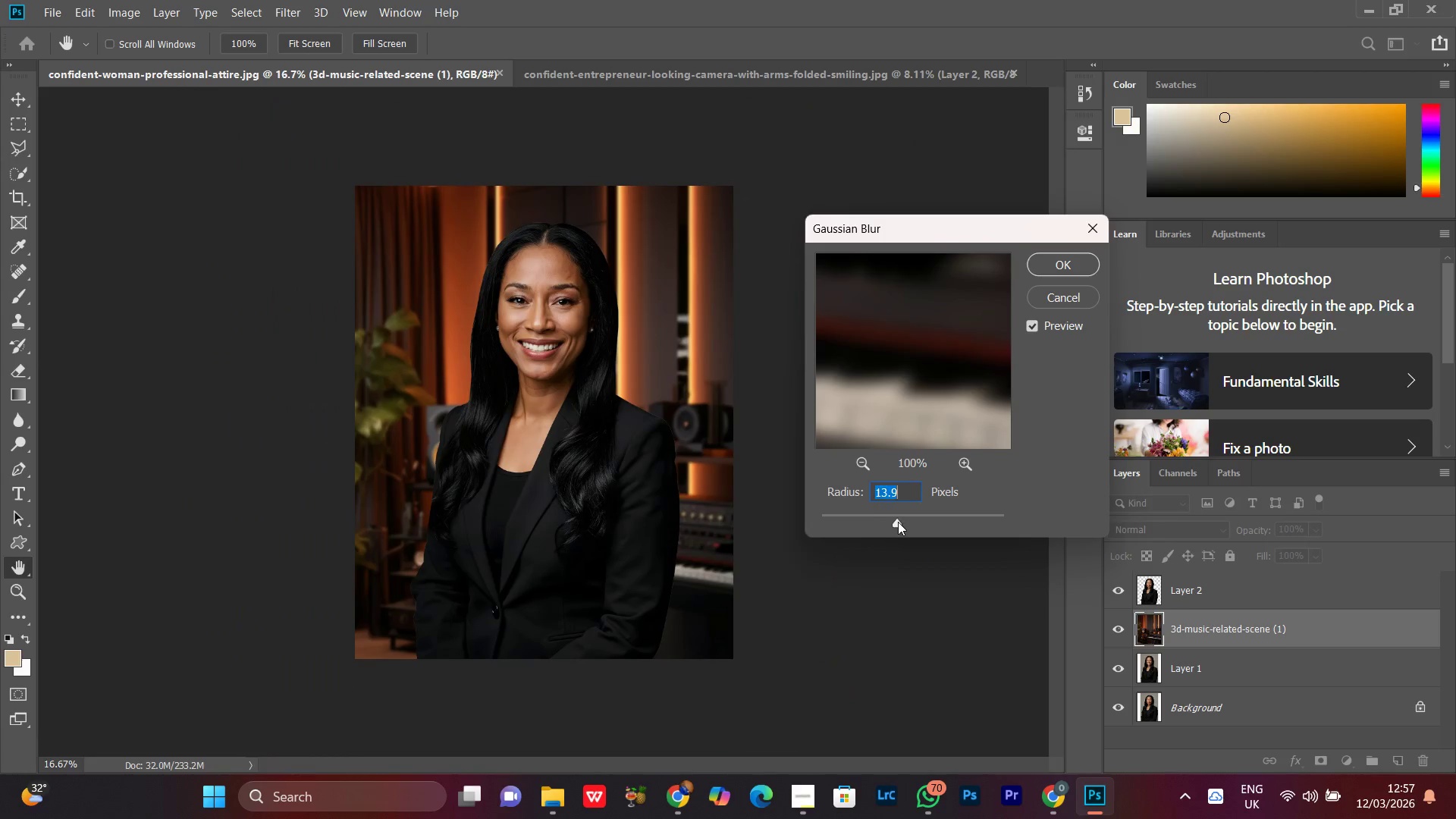 
double_click([898, 522])
 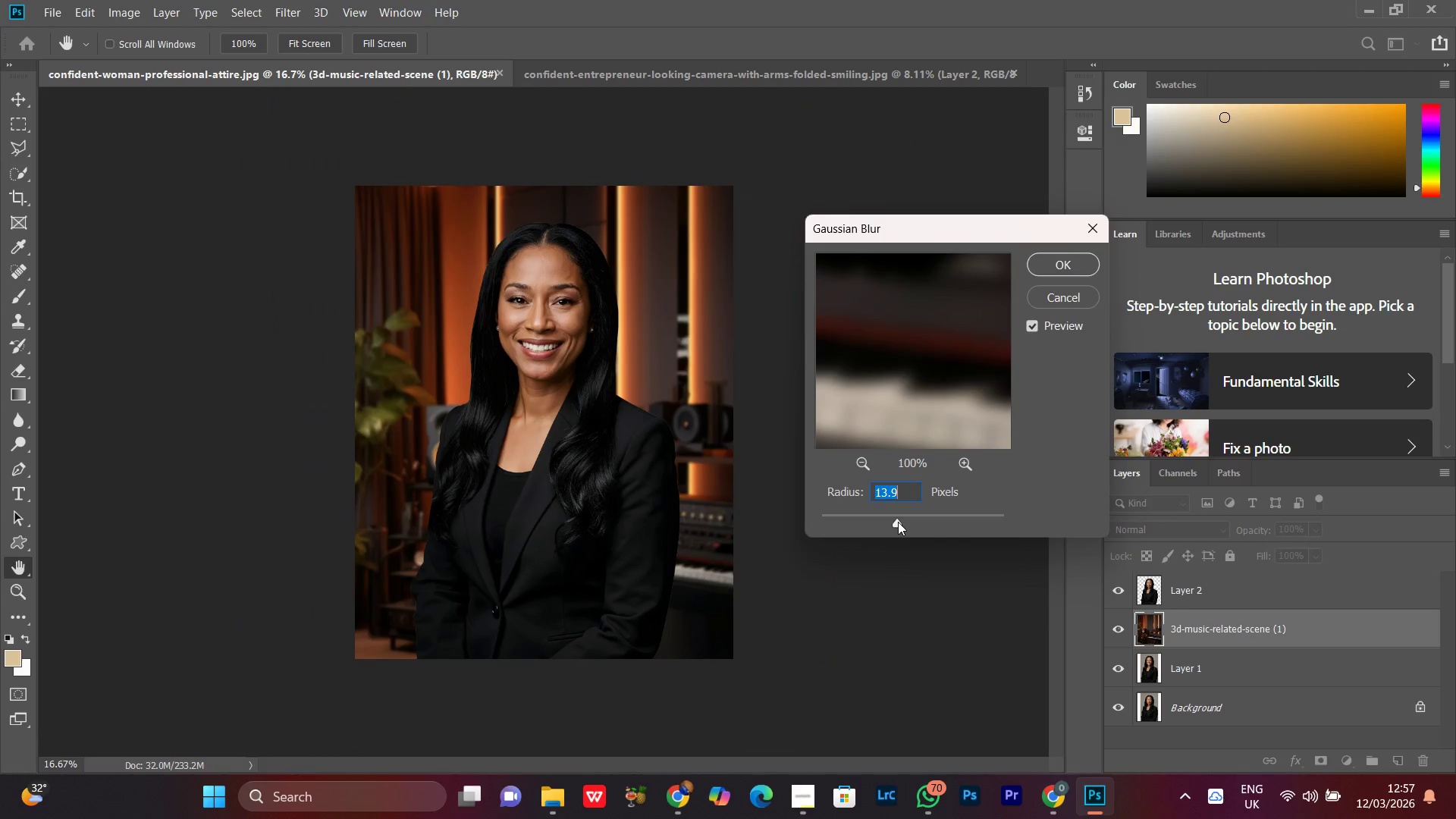 
left_click_drag(start_coordinate=[898, 522], to_coordinate=[902, 524])
 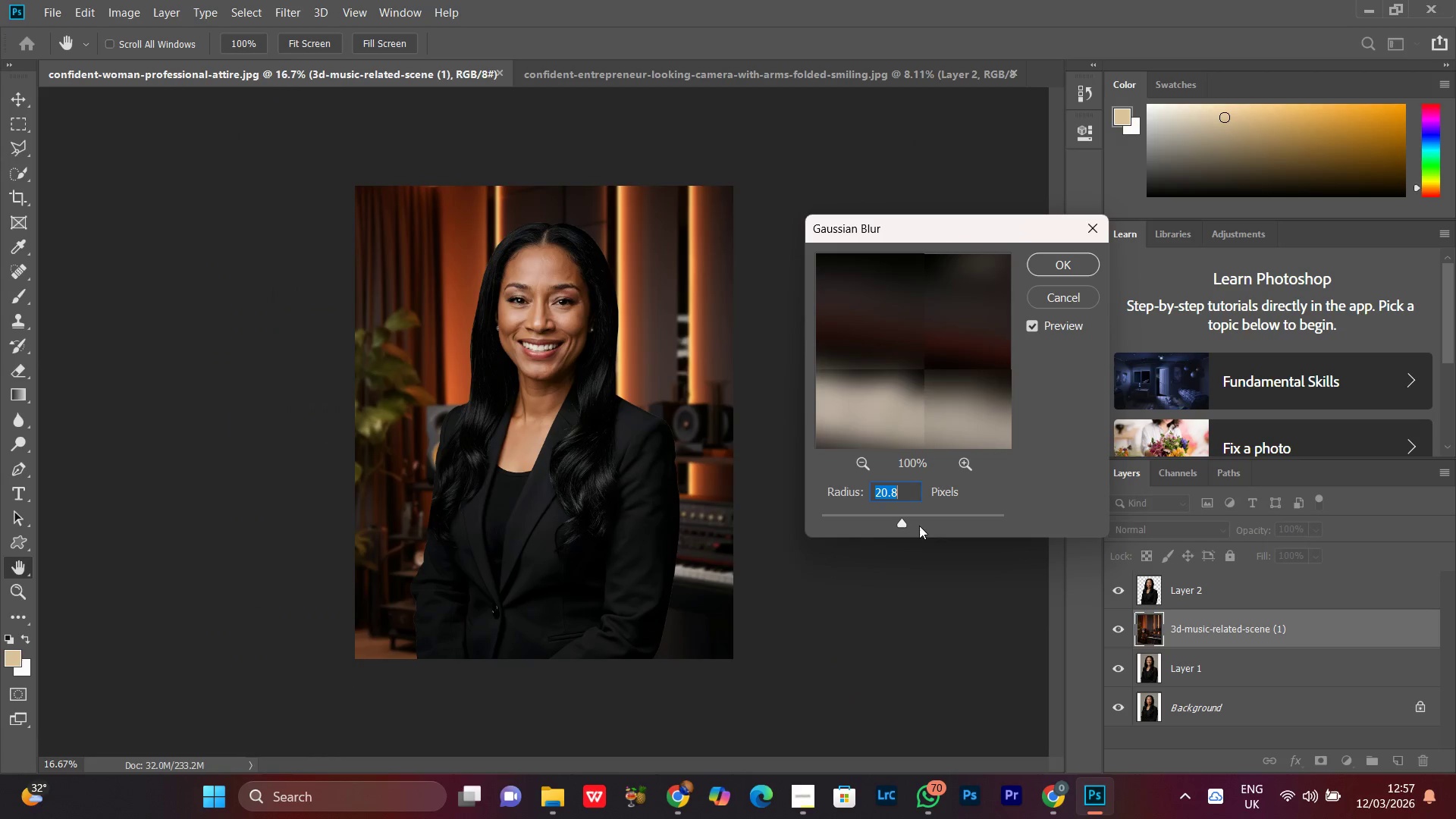 
left_click([940, 526])
 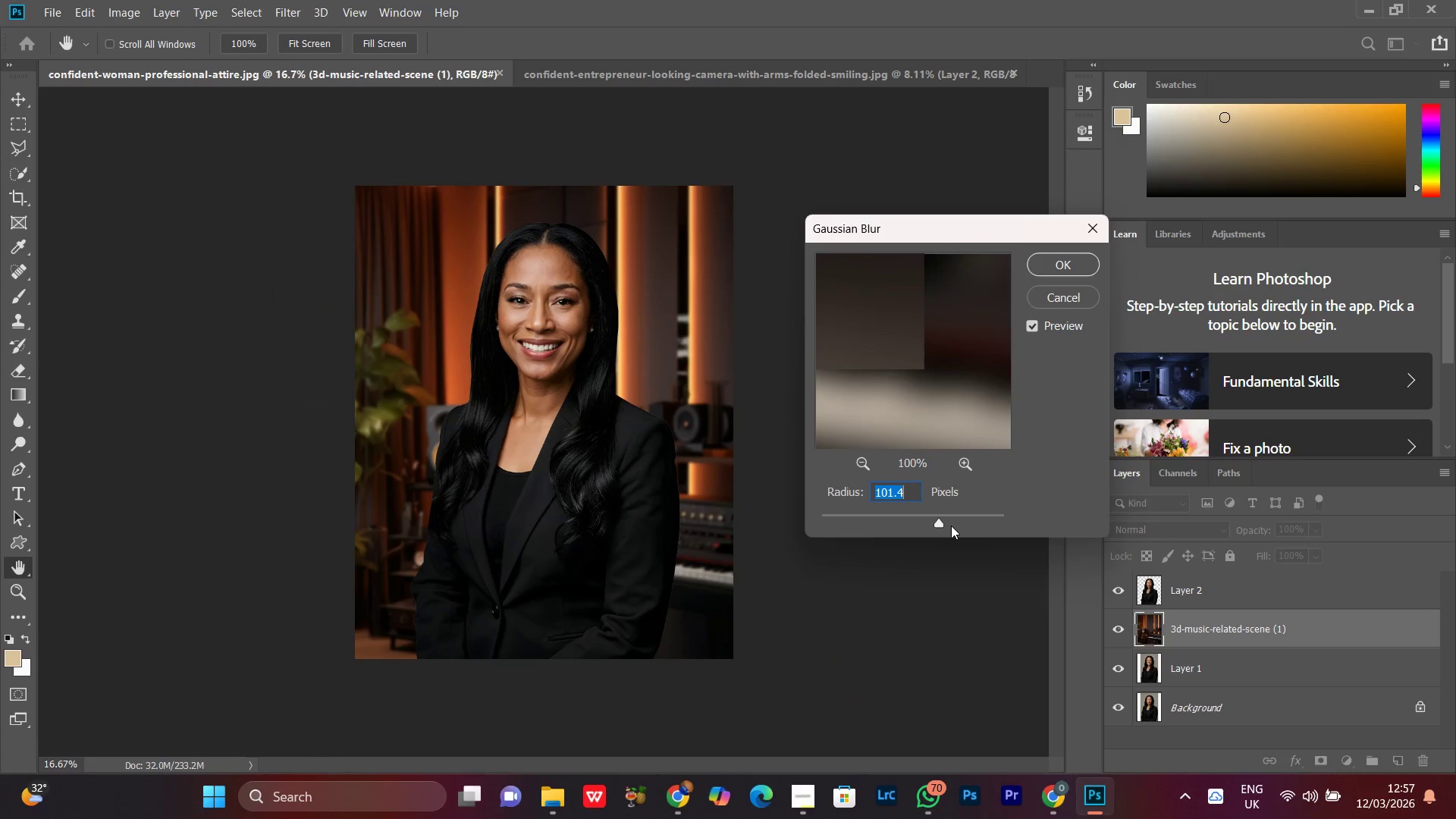 
left_click_drag(start_coordinate=[975, 526], to_coordinate=[995, 527])
 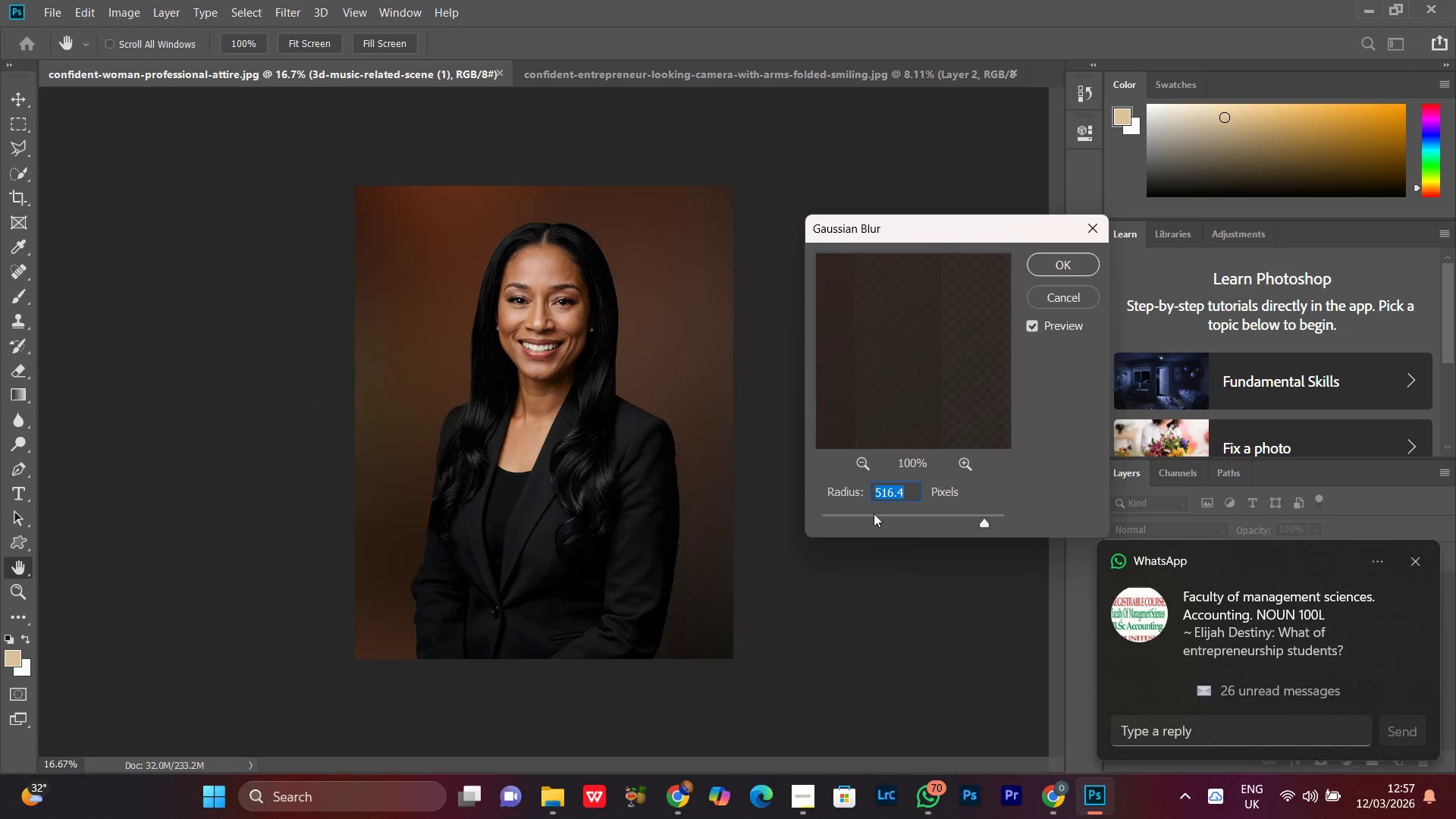 
left_click([873, 513])
 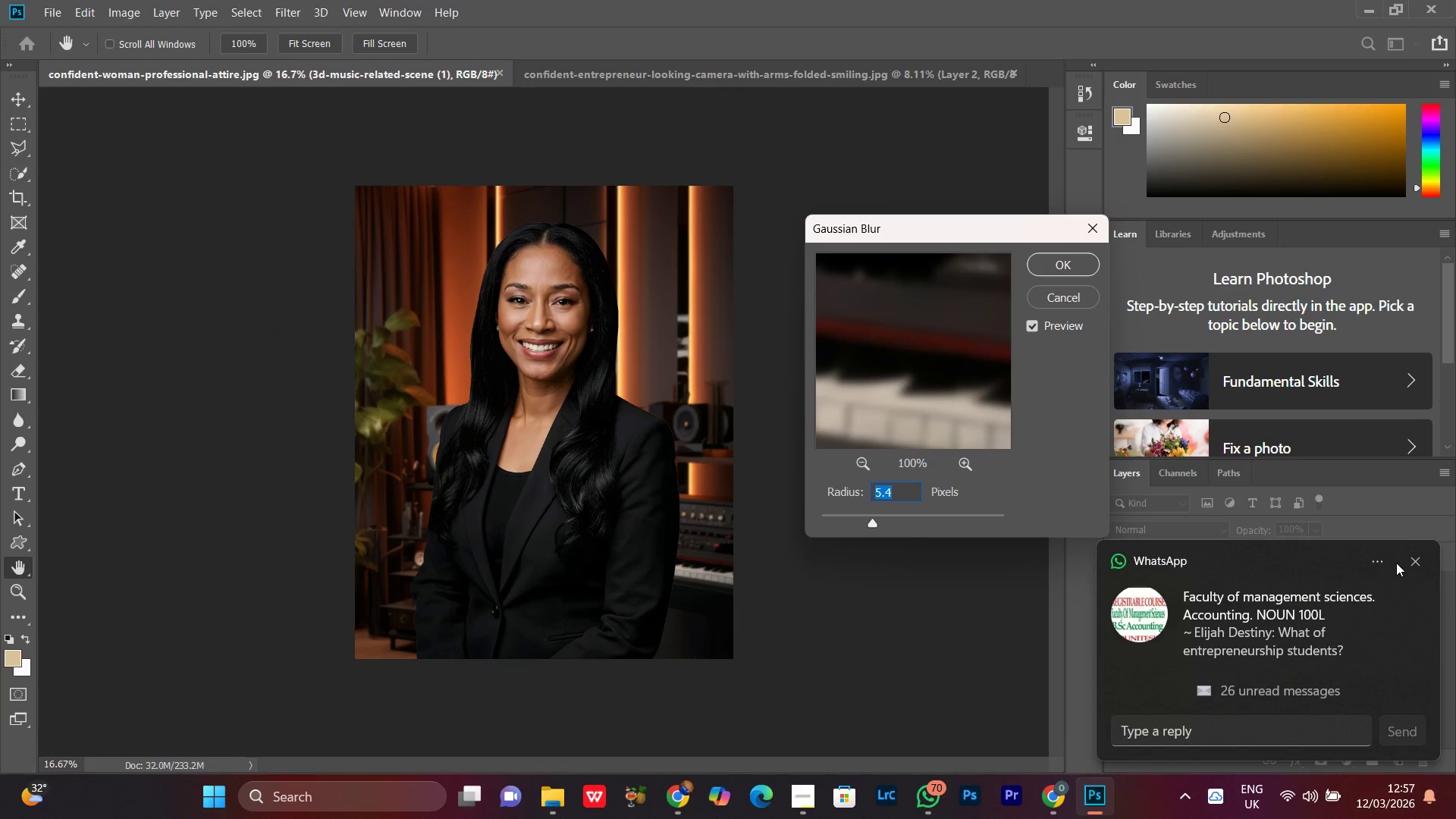 
left_click([1410, 563])
 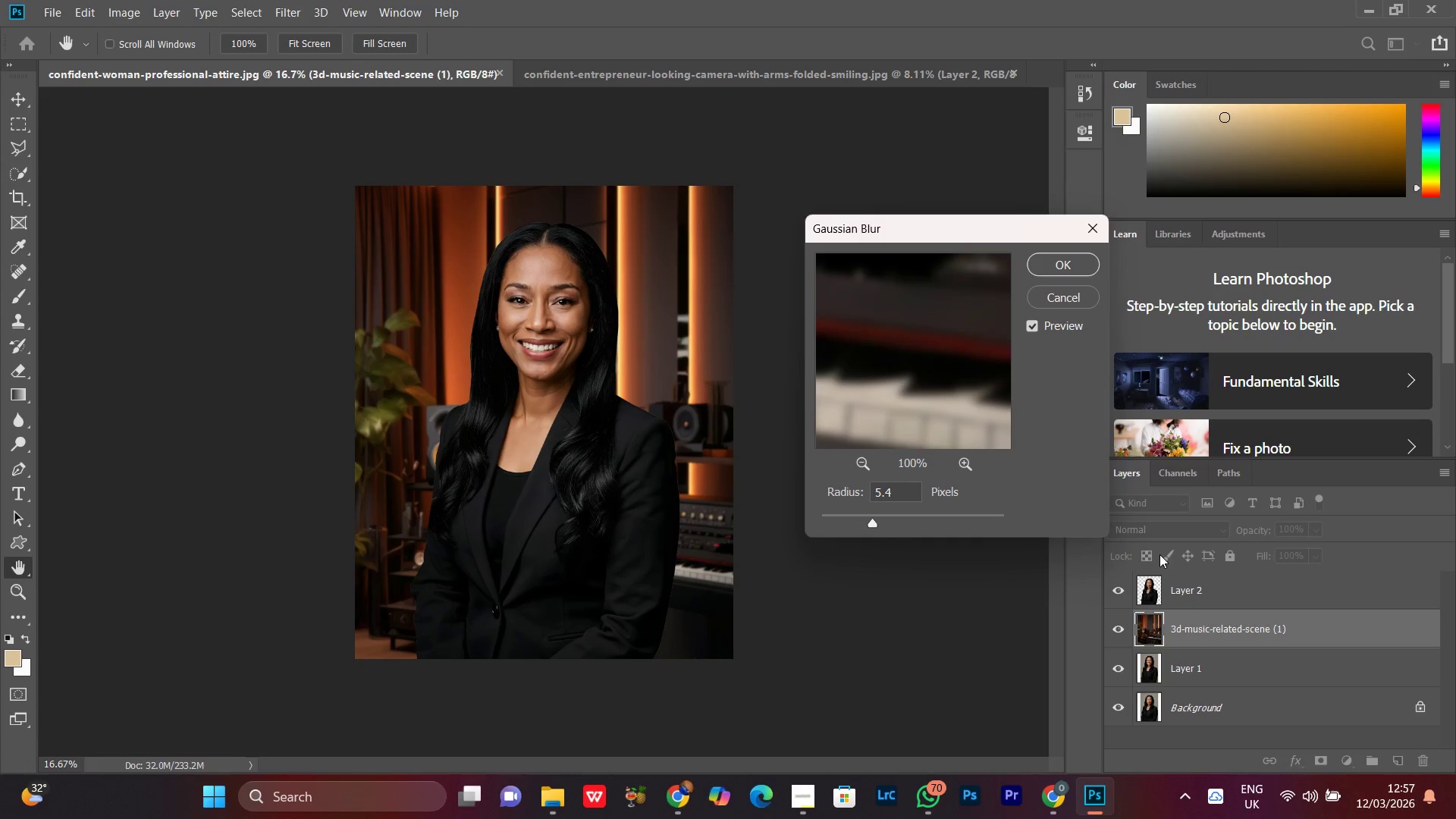 
wait(8.94)
 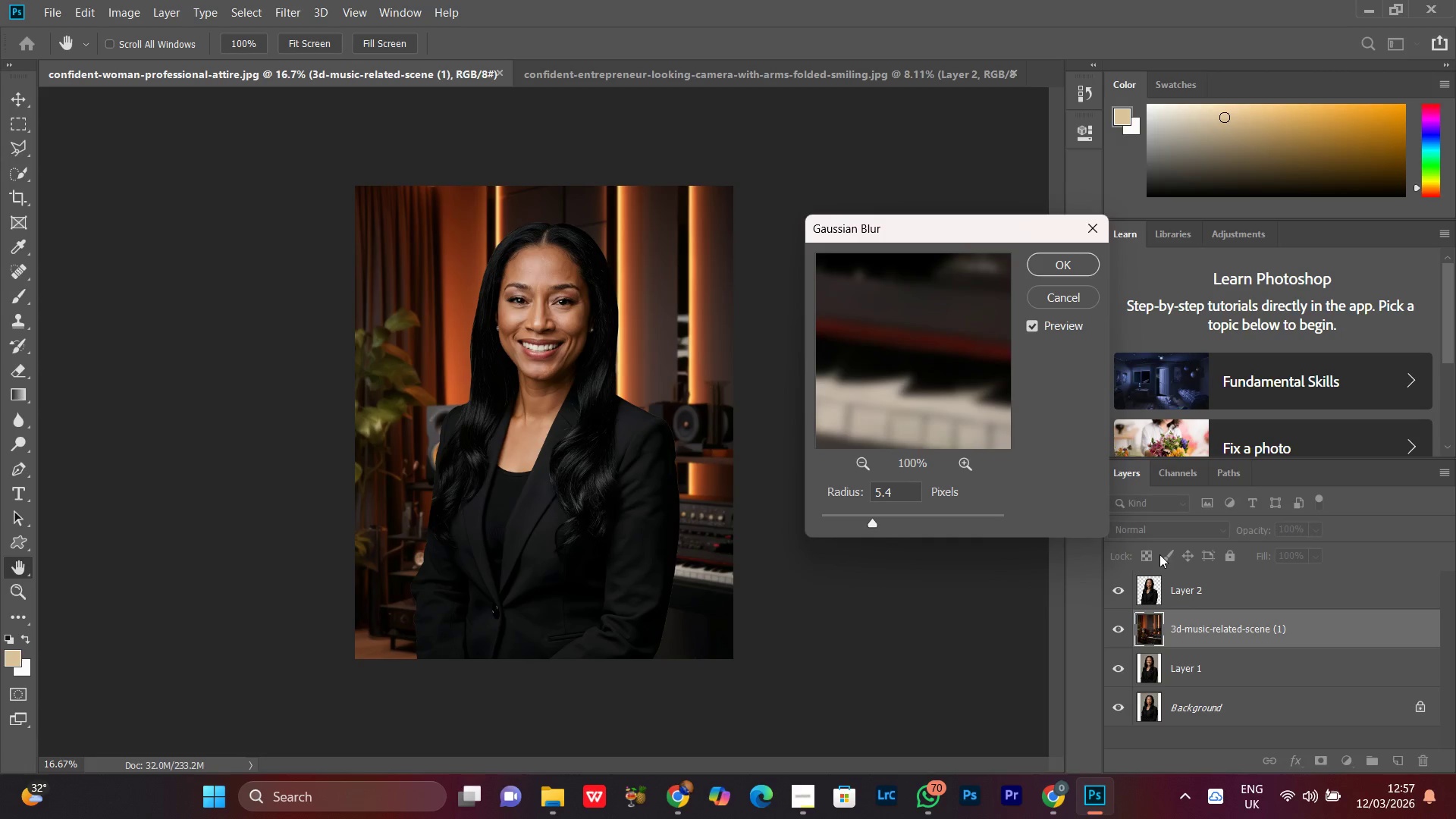 
left_click([870, 526])
 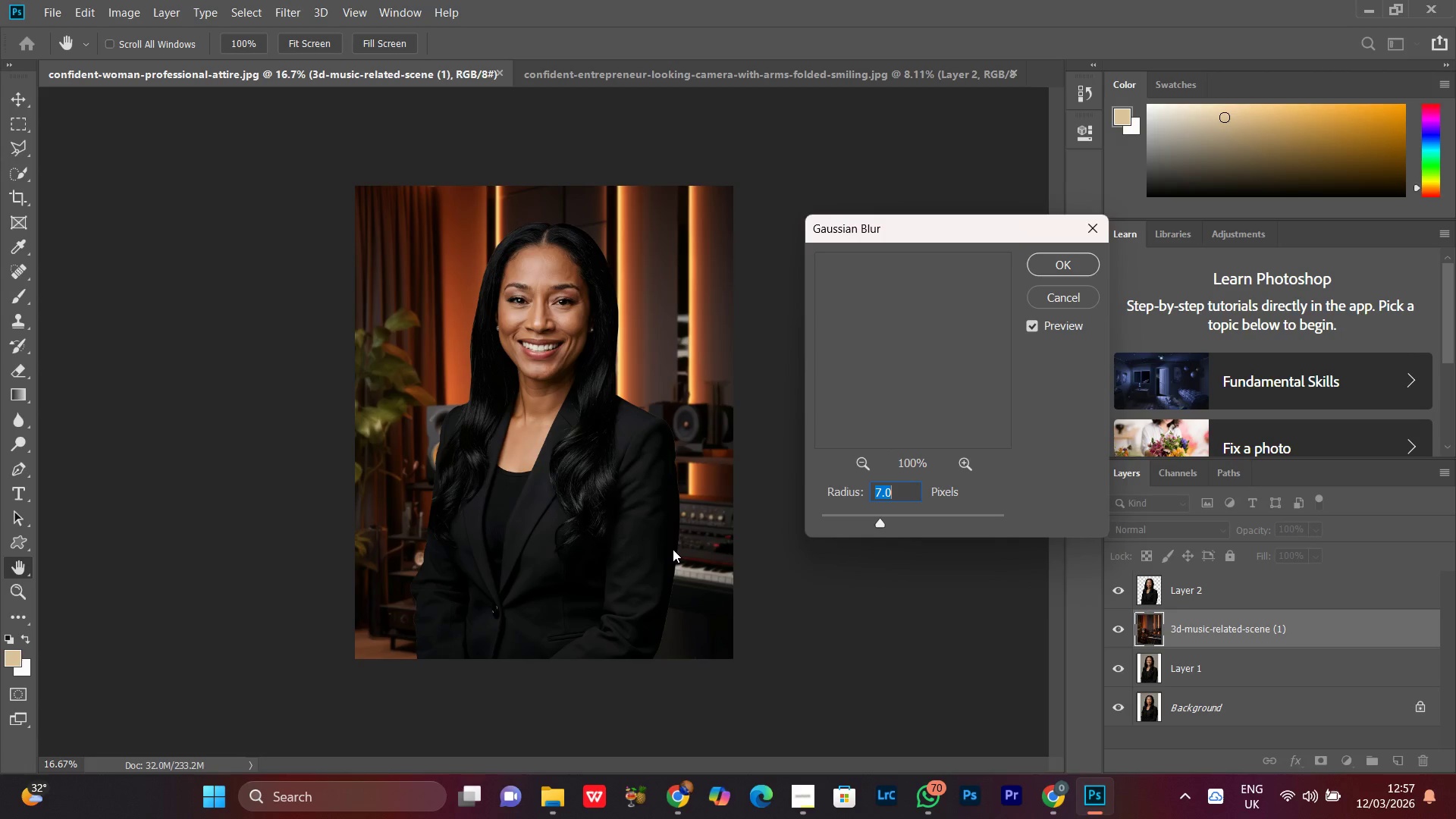 
key(Control+Equal)
 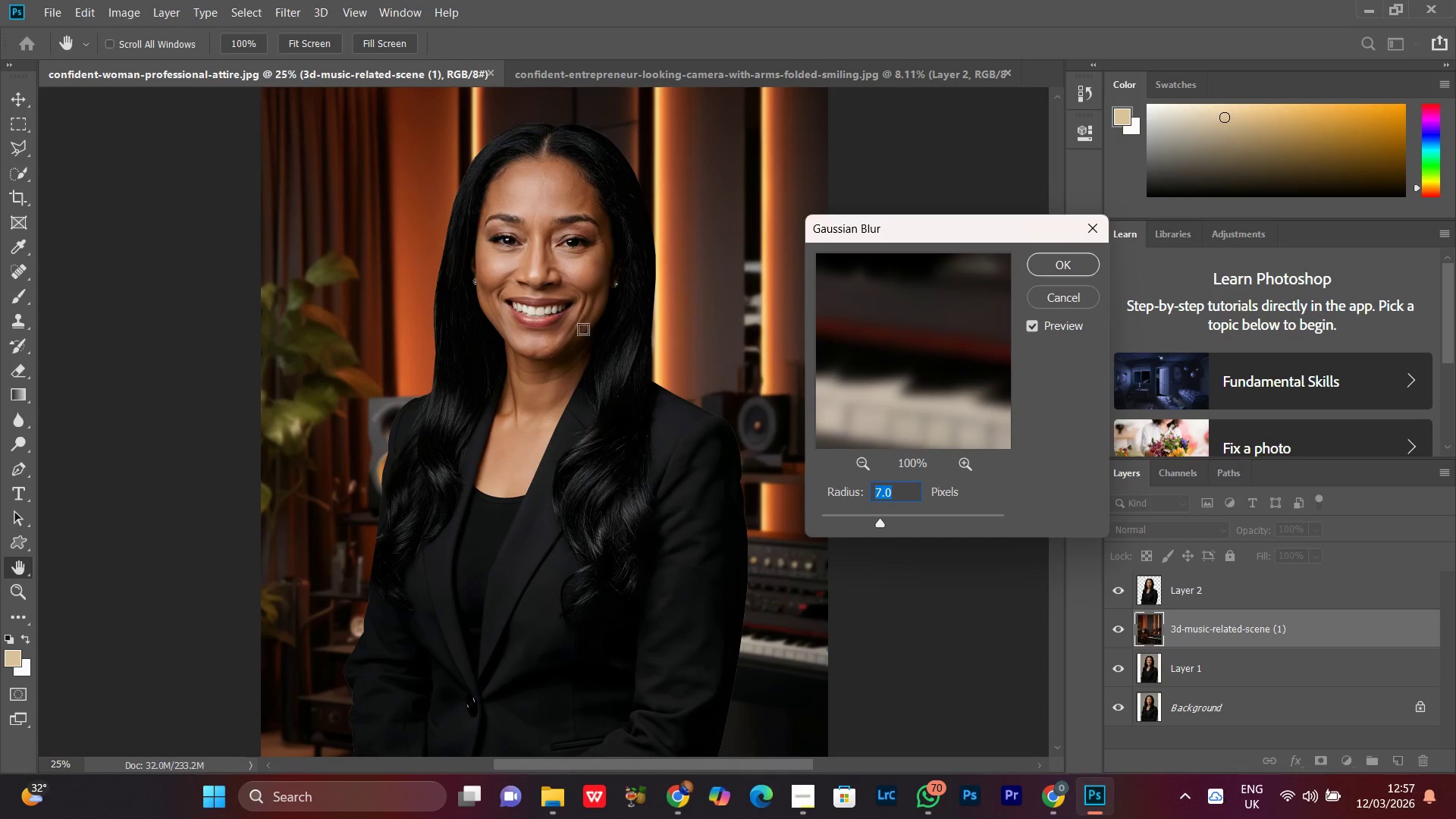 
left_click_drag(start_coordinate=[586, 315], to_coordinate=[545, 378])
 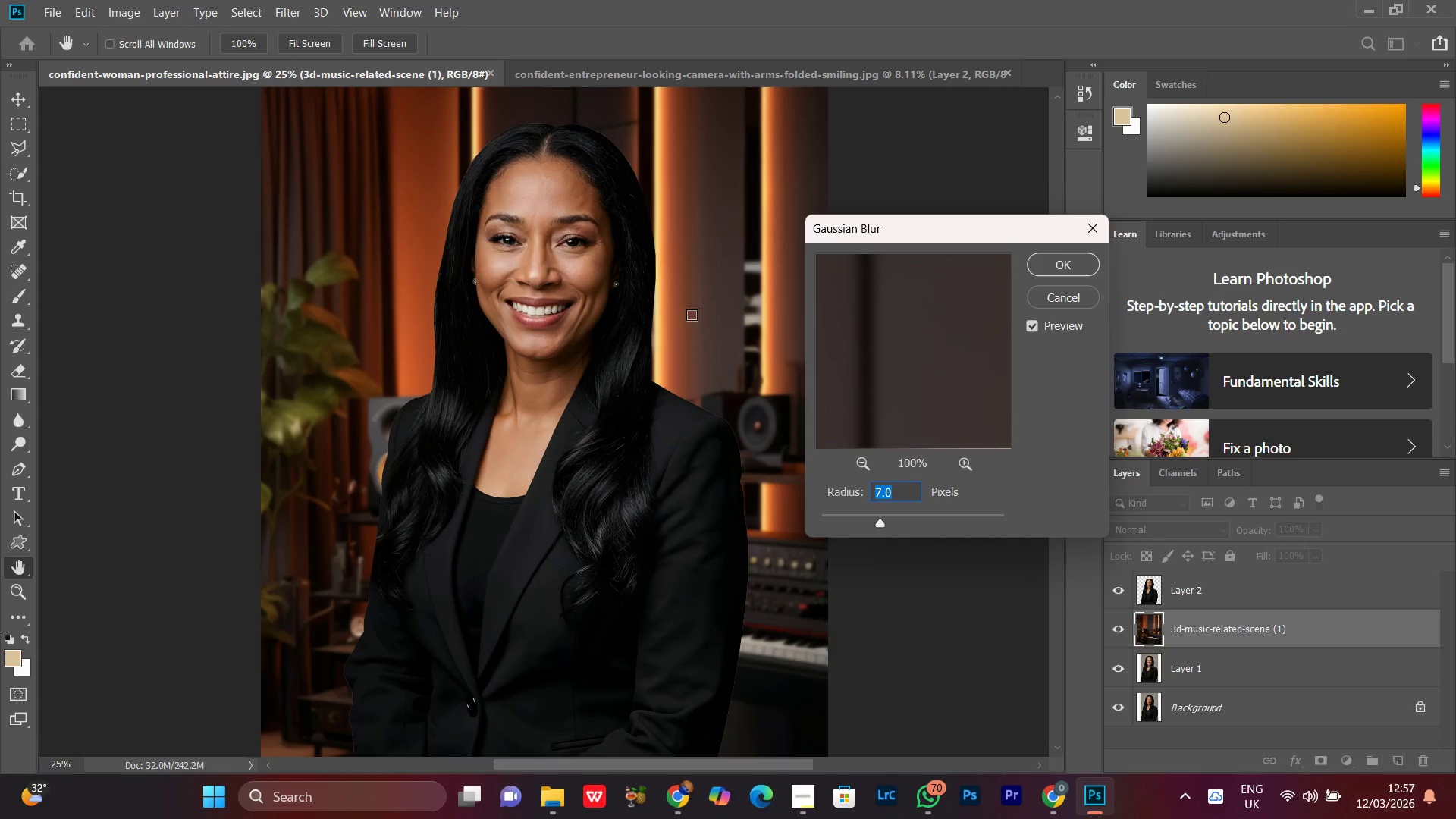 
left_click([692, 313])
 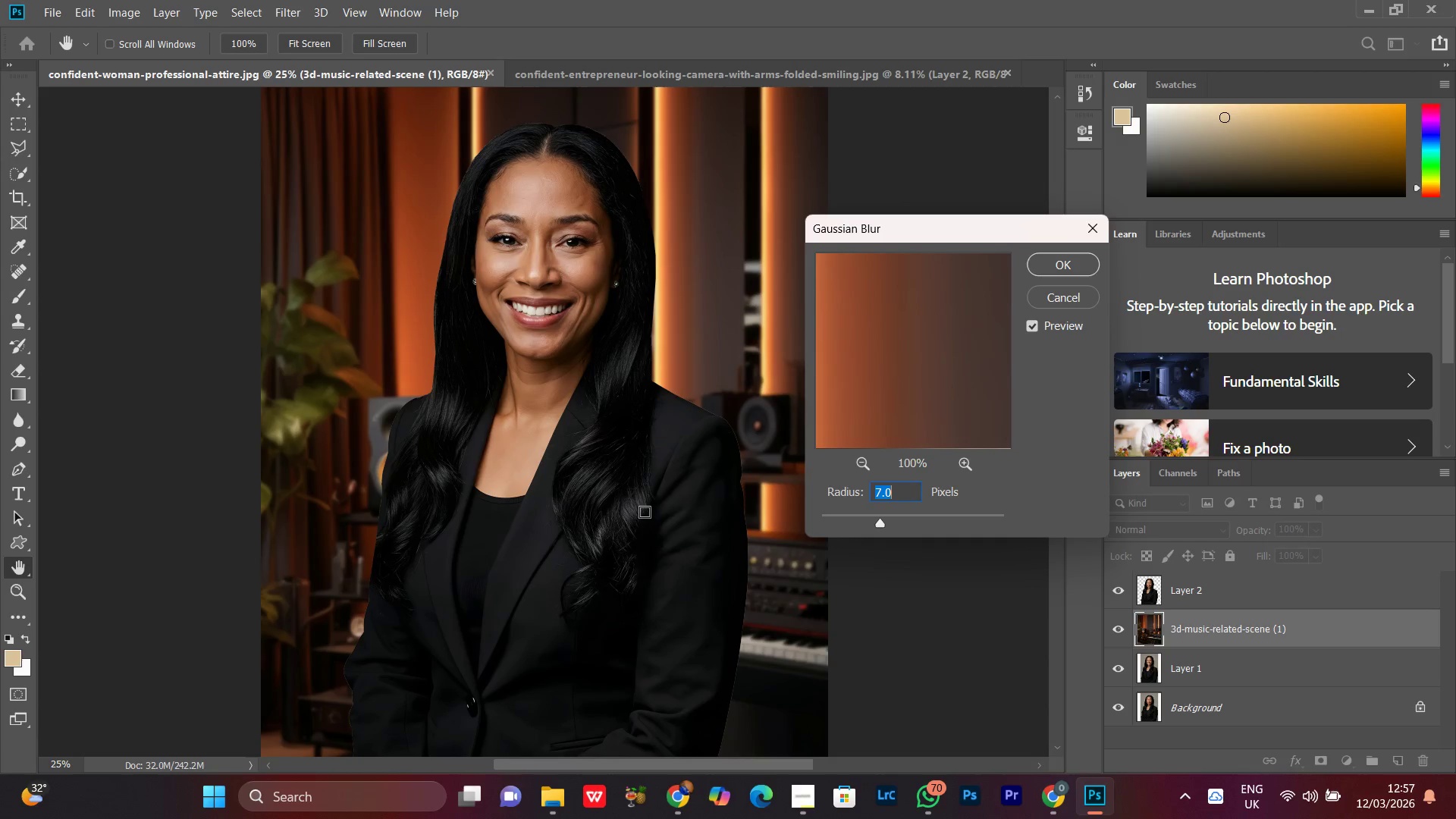 
key(Control+Minus)
 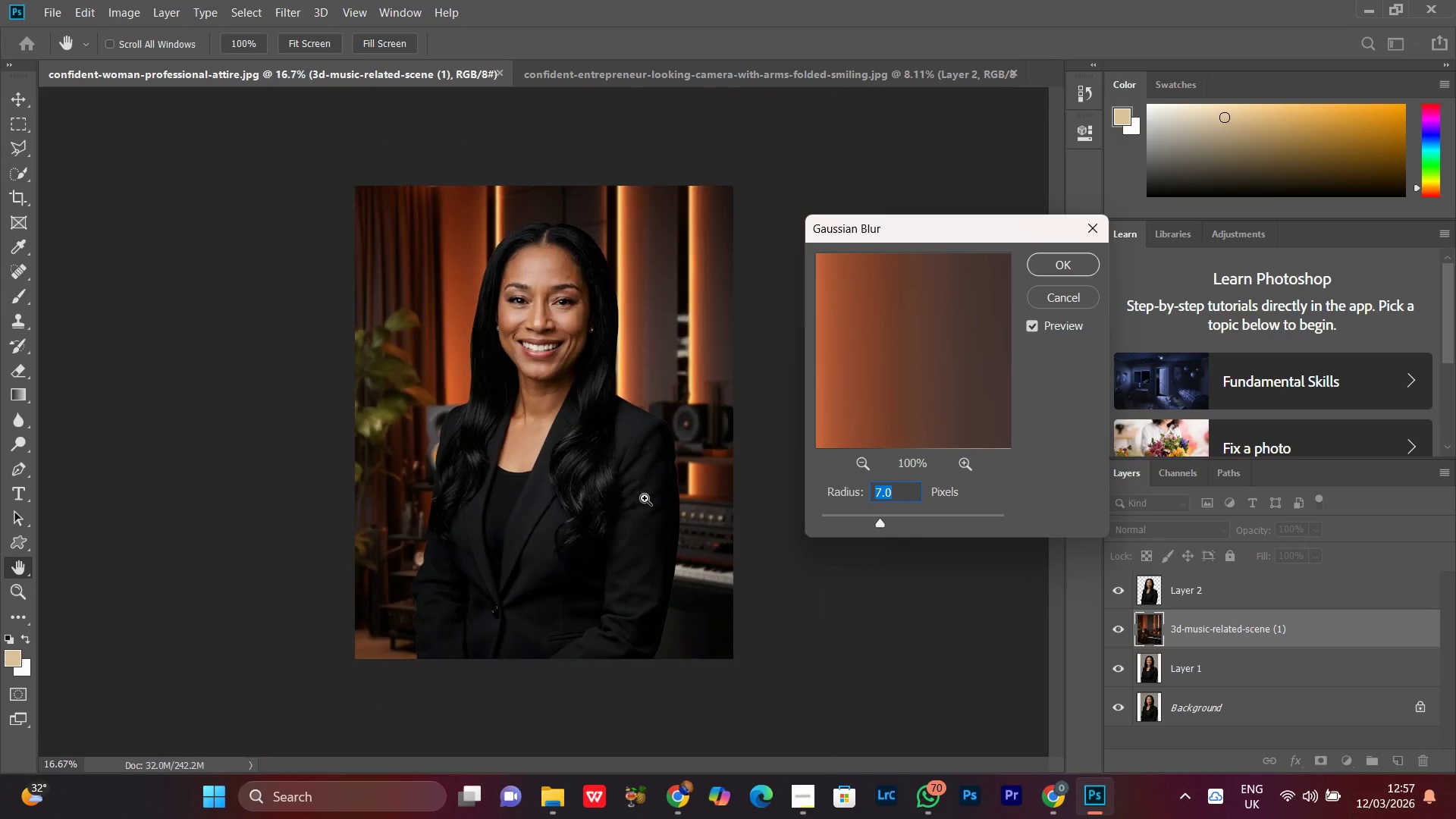 
key(Control+Minus)
 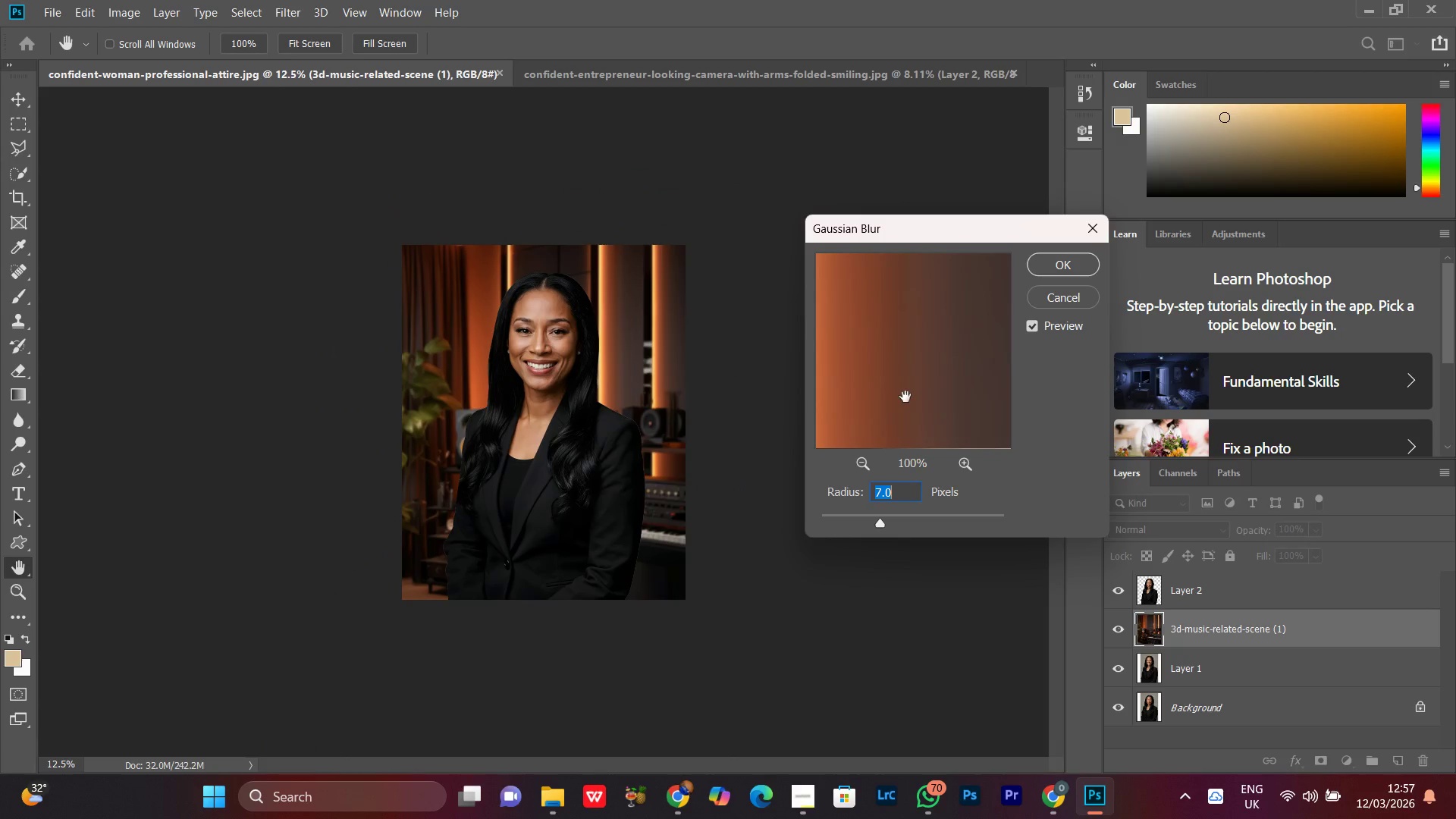 
left_click_drag(start_coordinate=[911, 372], to_coordinate=[811, 441])
 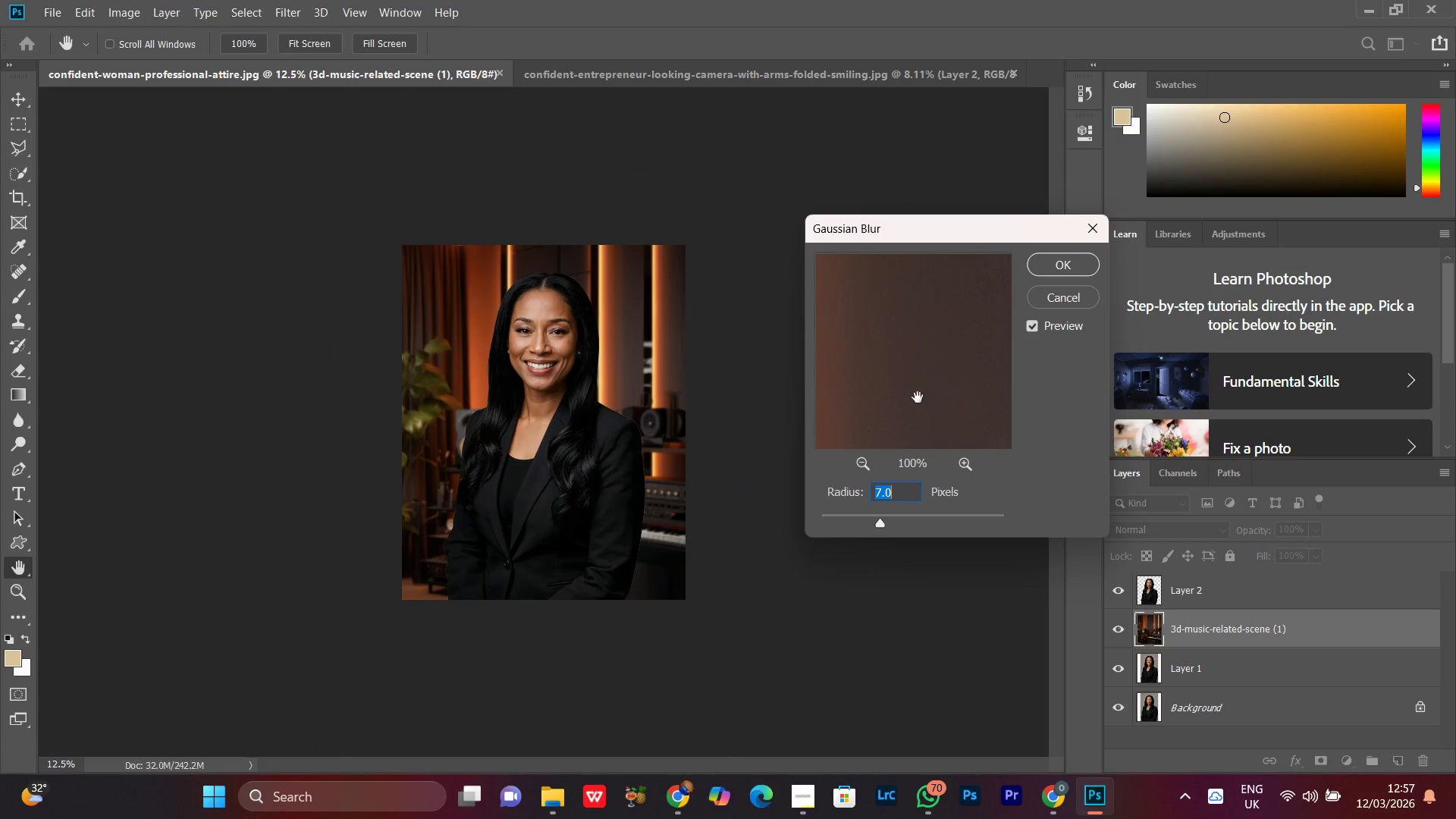 
left_click_drag(start_coordinate=[931, 389], to_coordinate=[880, 419])
 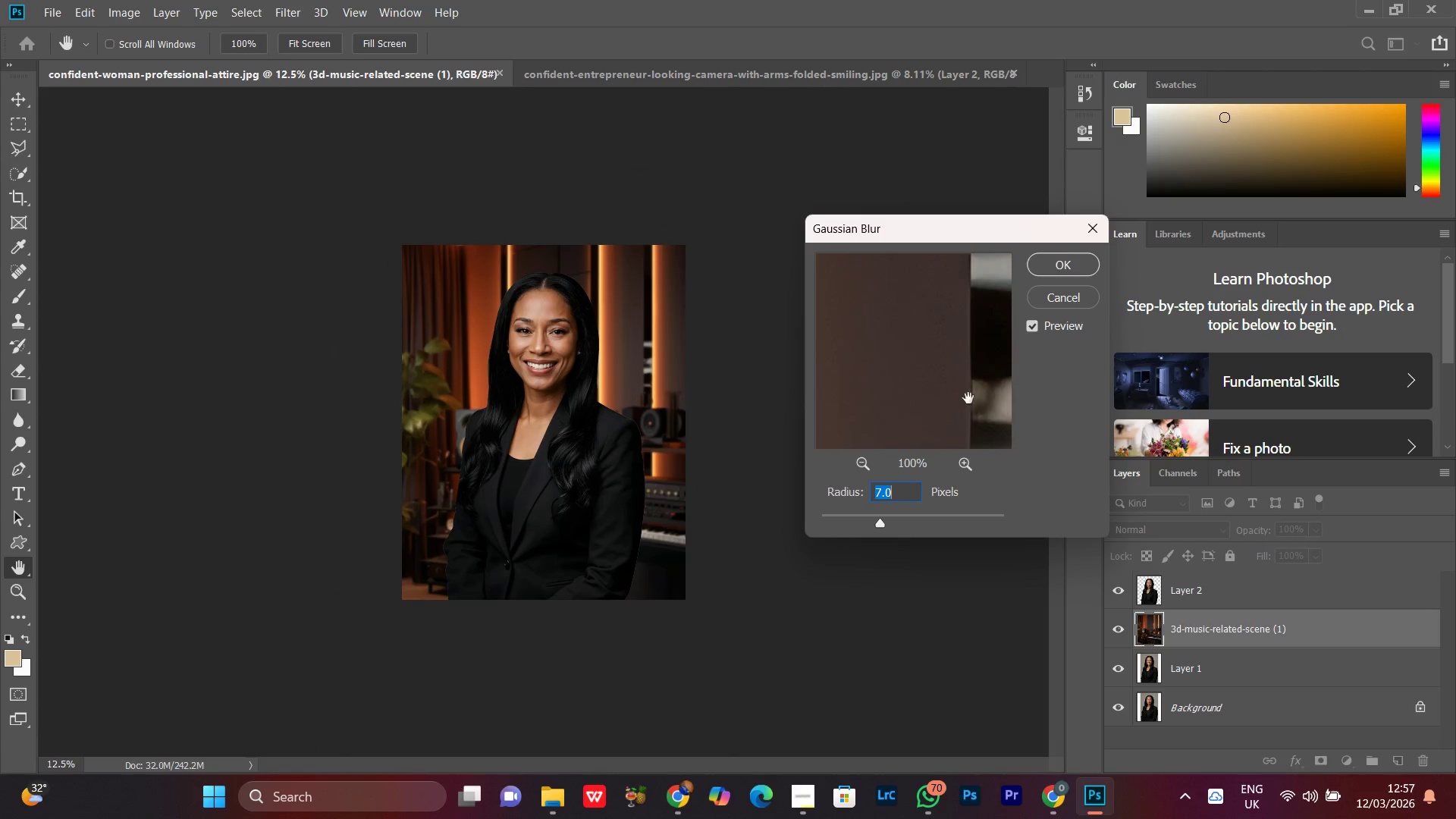 
triple_click([968, 398])
 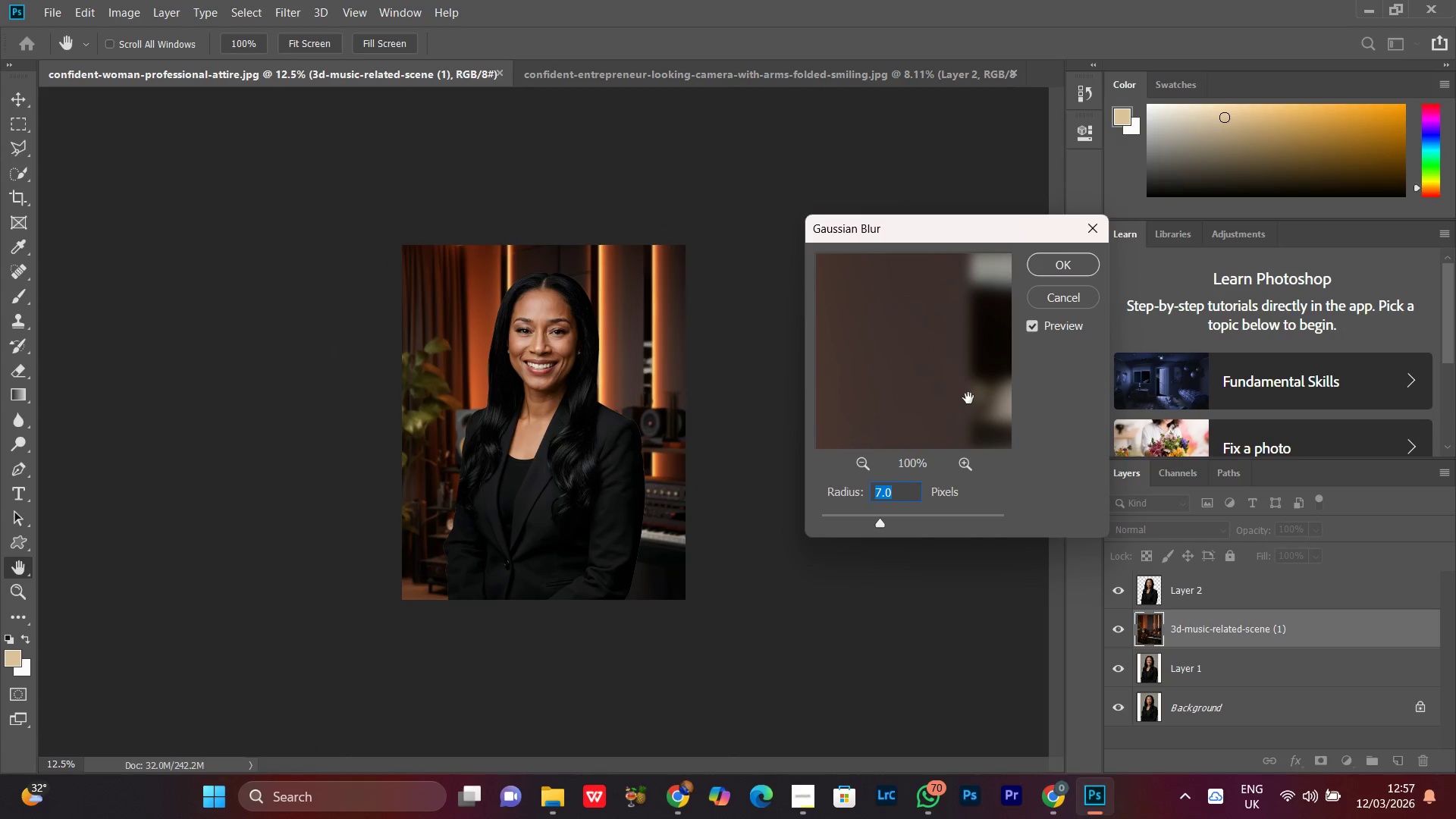 
key(Control+Minus)
 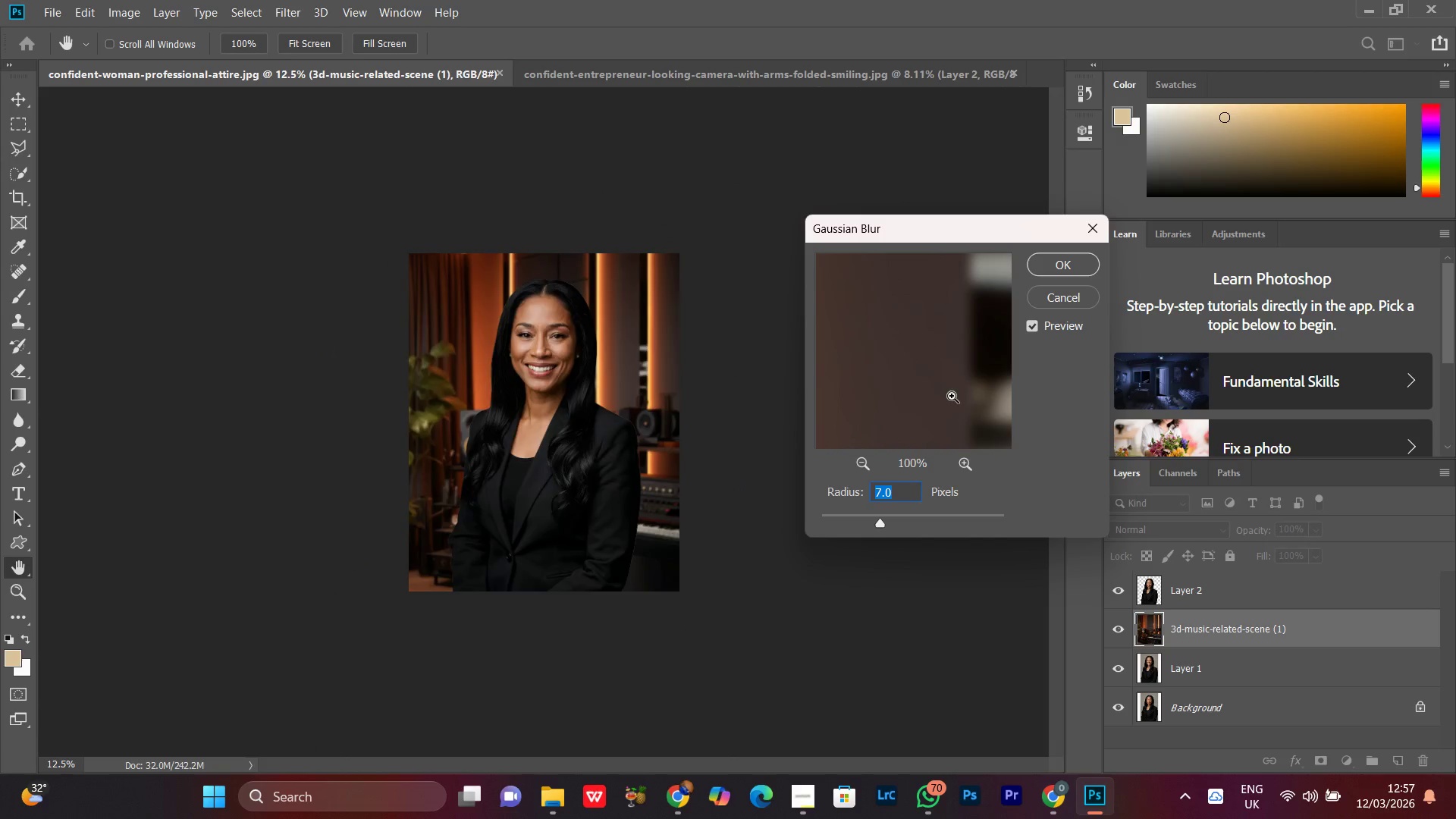 
key(Control+Minus)
 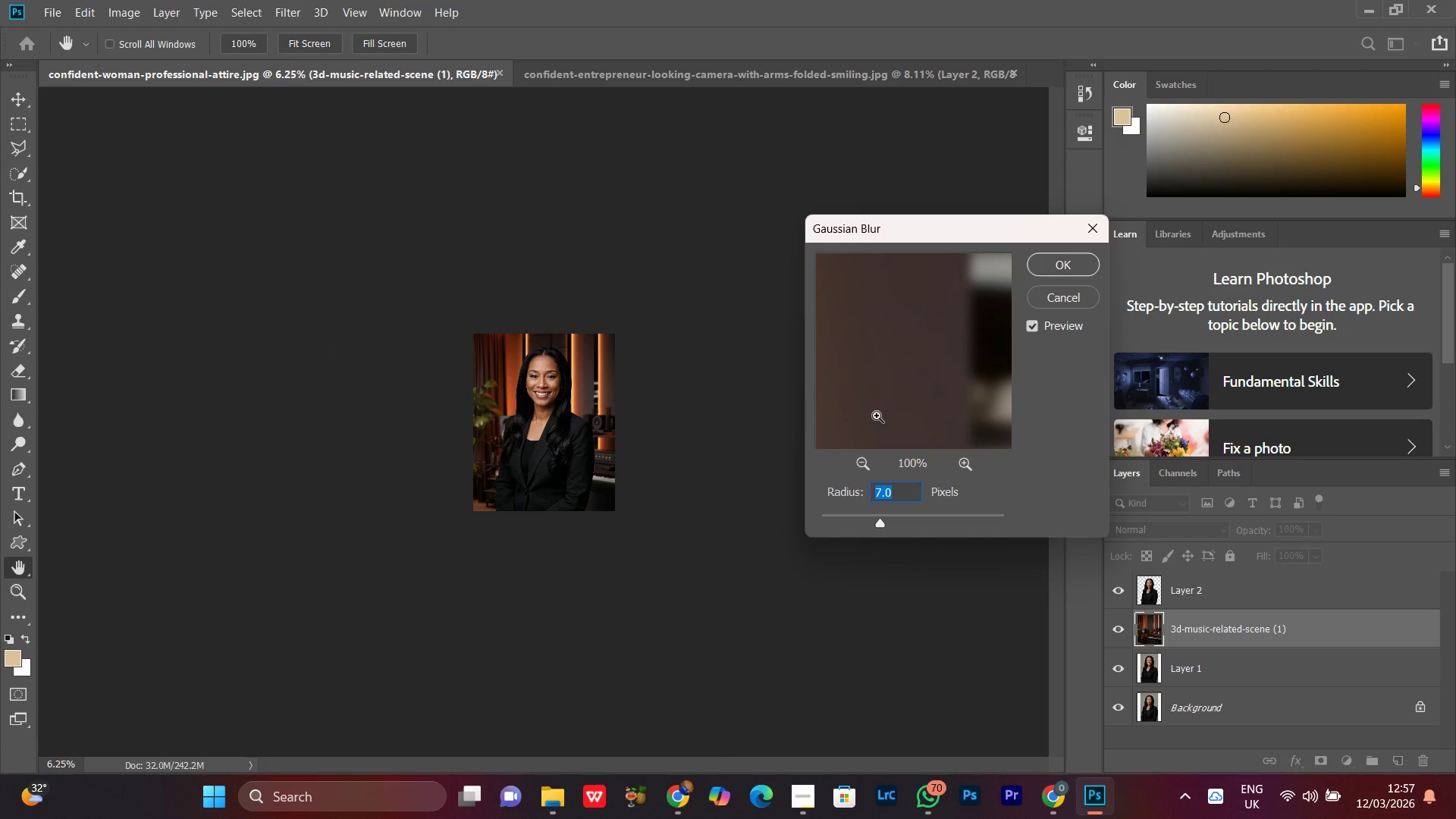 
key(Control+Equal)
 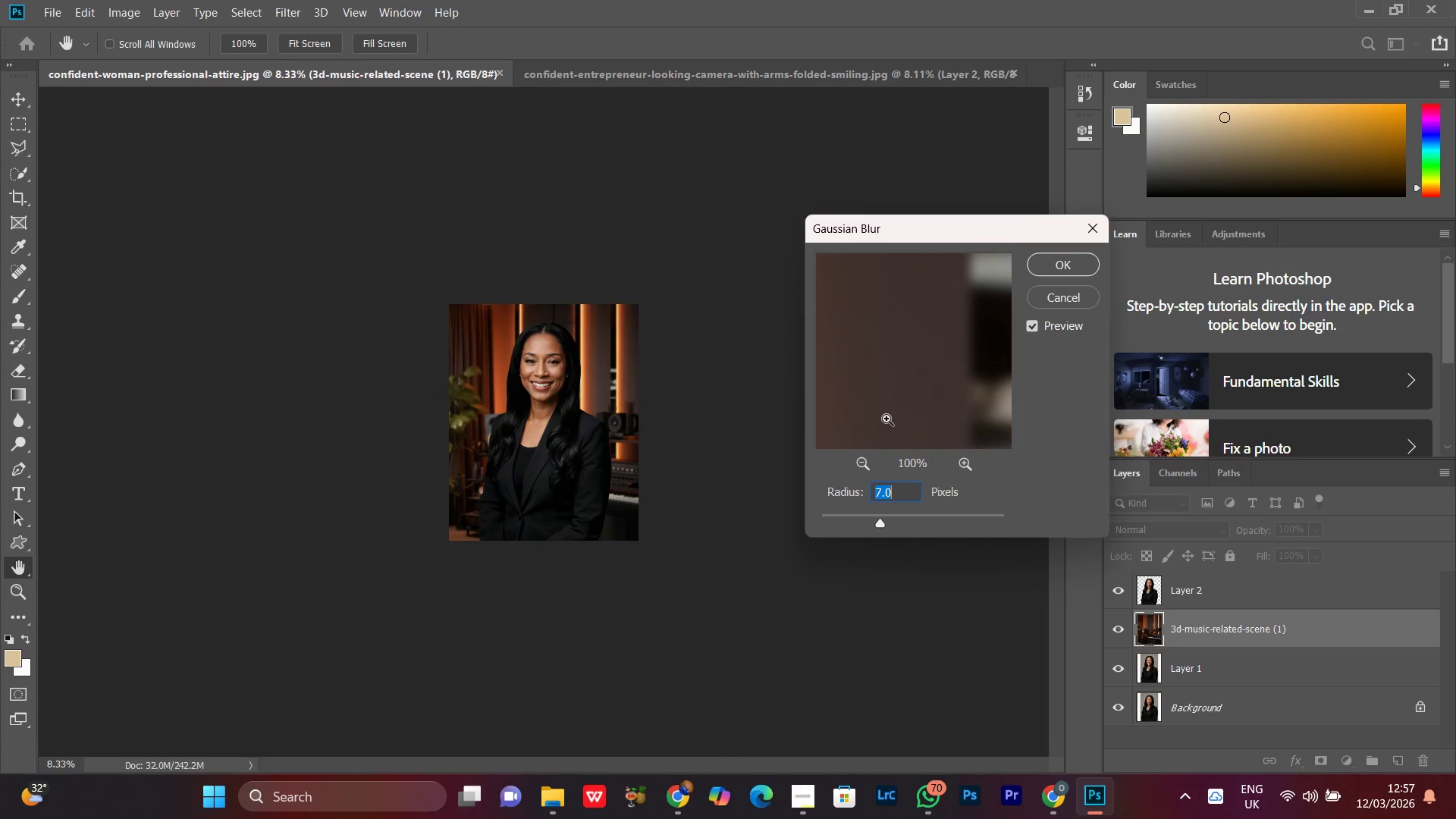 
key(Control+Equal)
 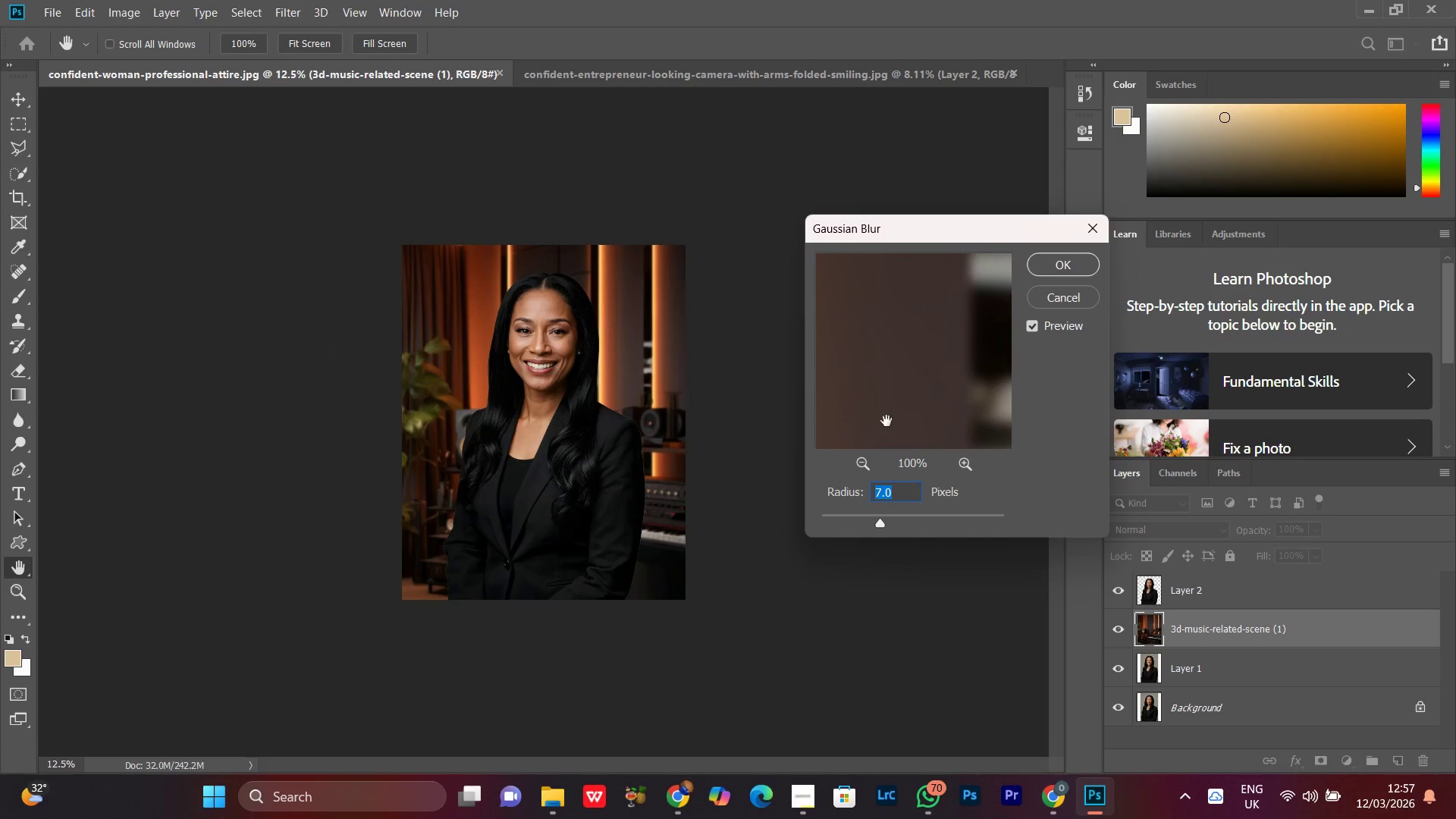 
left_click([894, 414])
 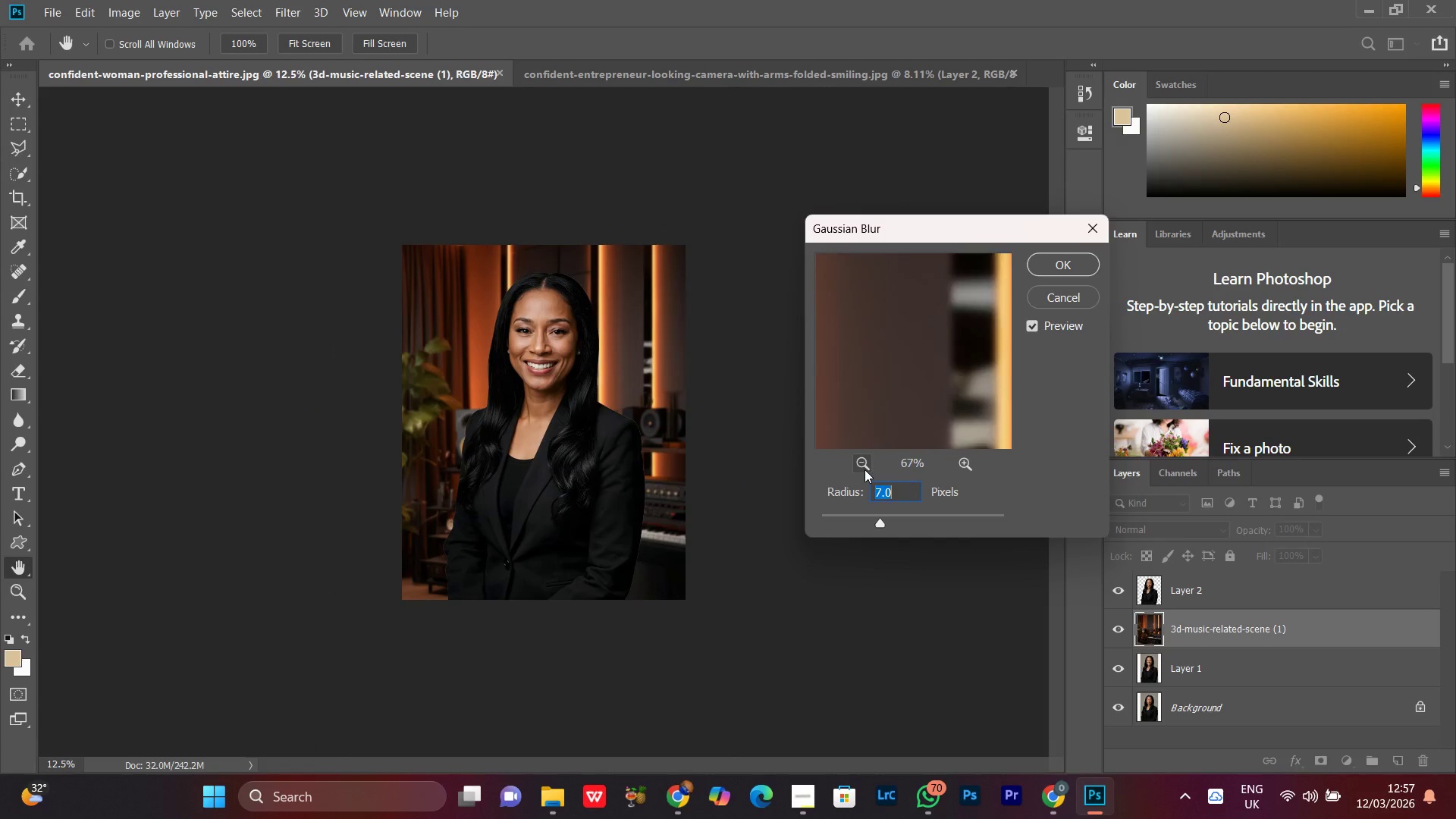 
double_click([864, 469])
 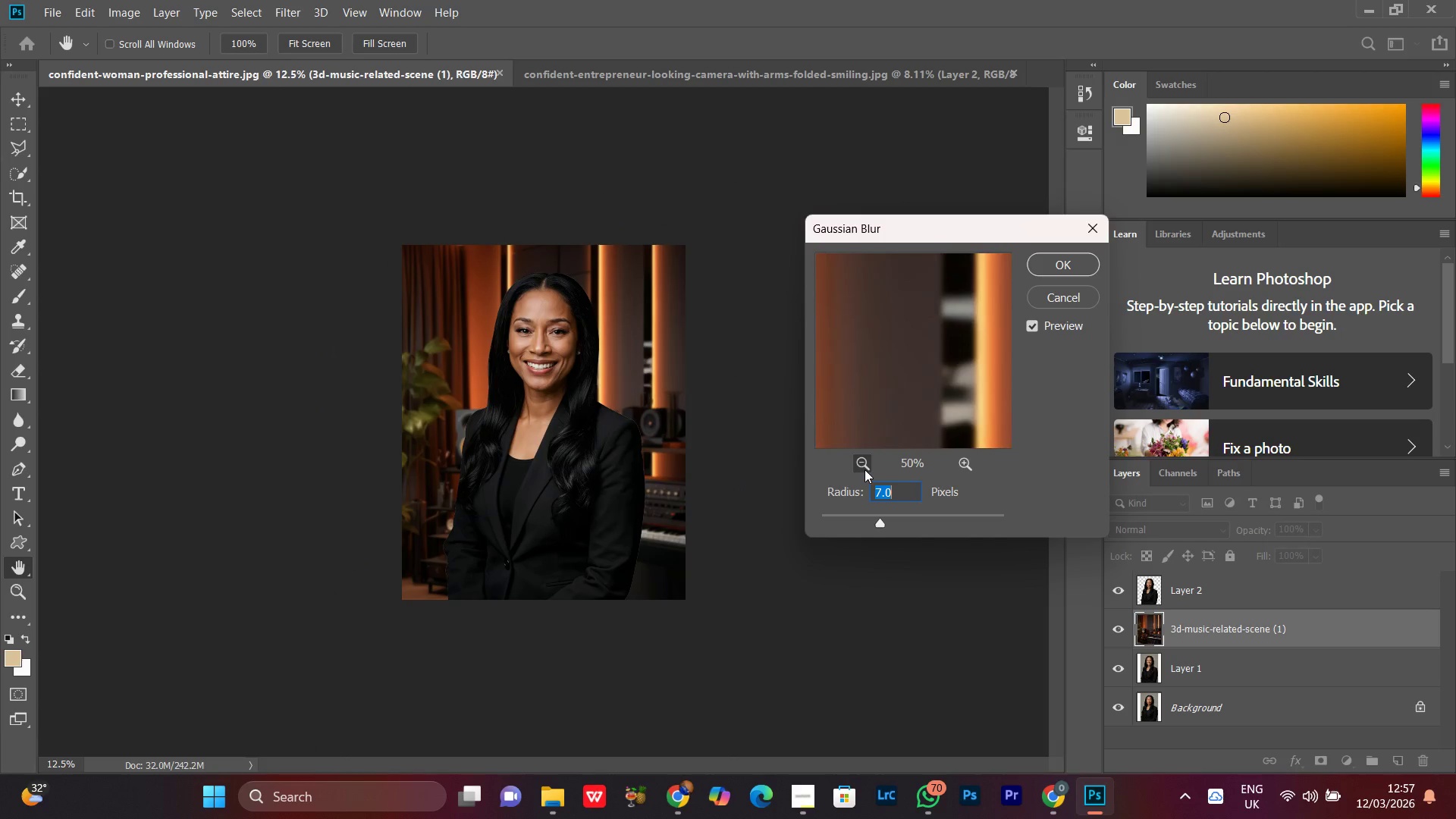 
triple_click([864, 469])
 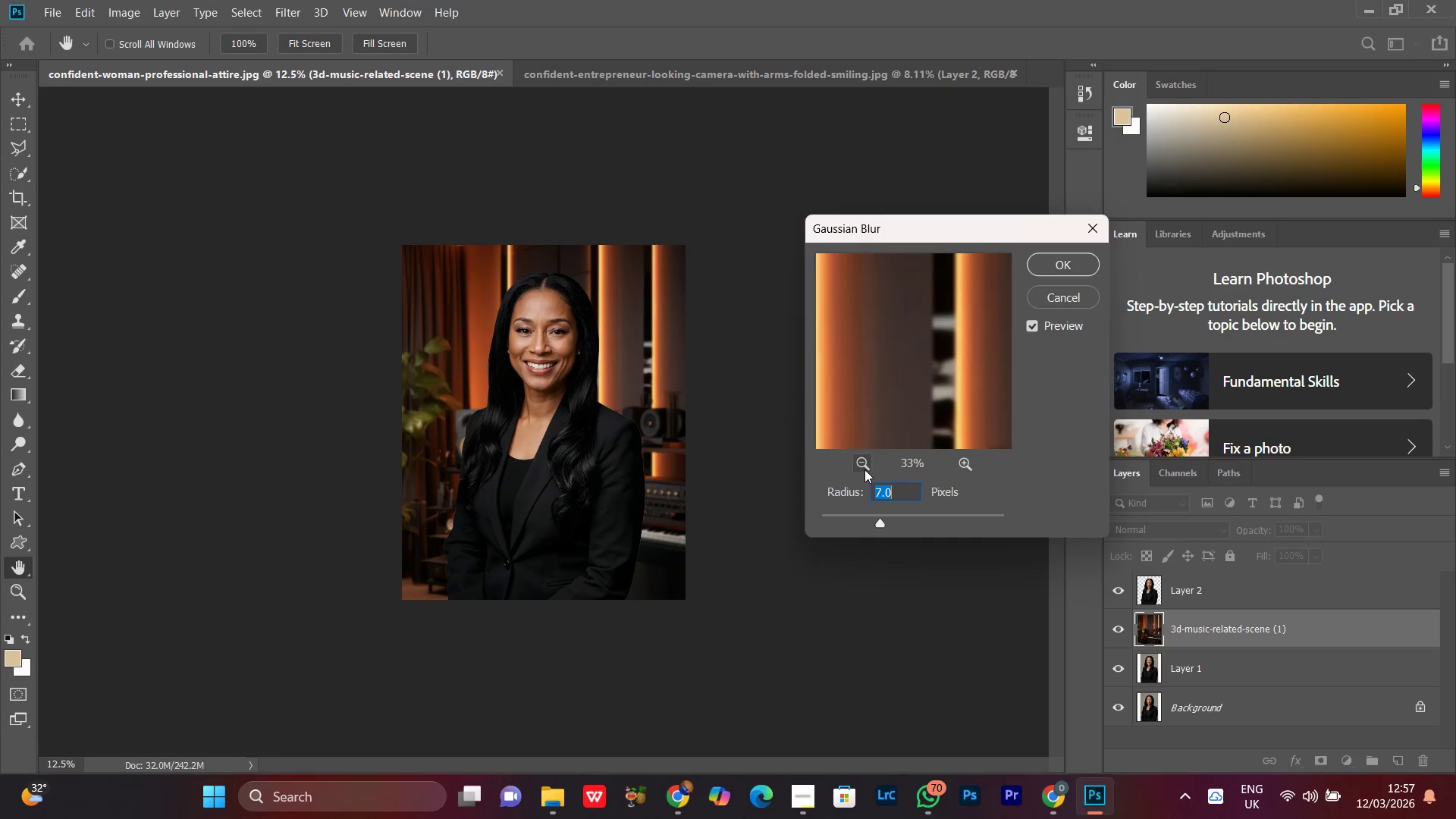 
triple_click([864, 469])
 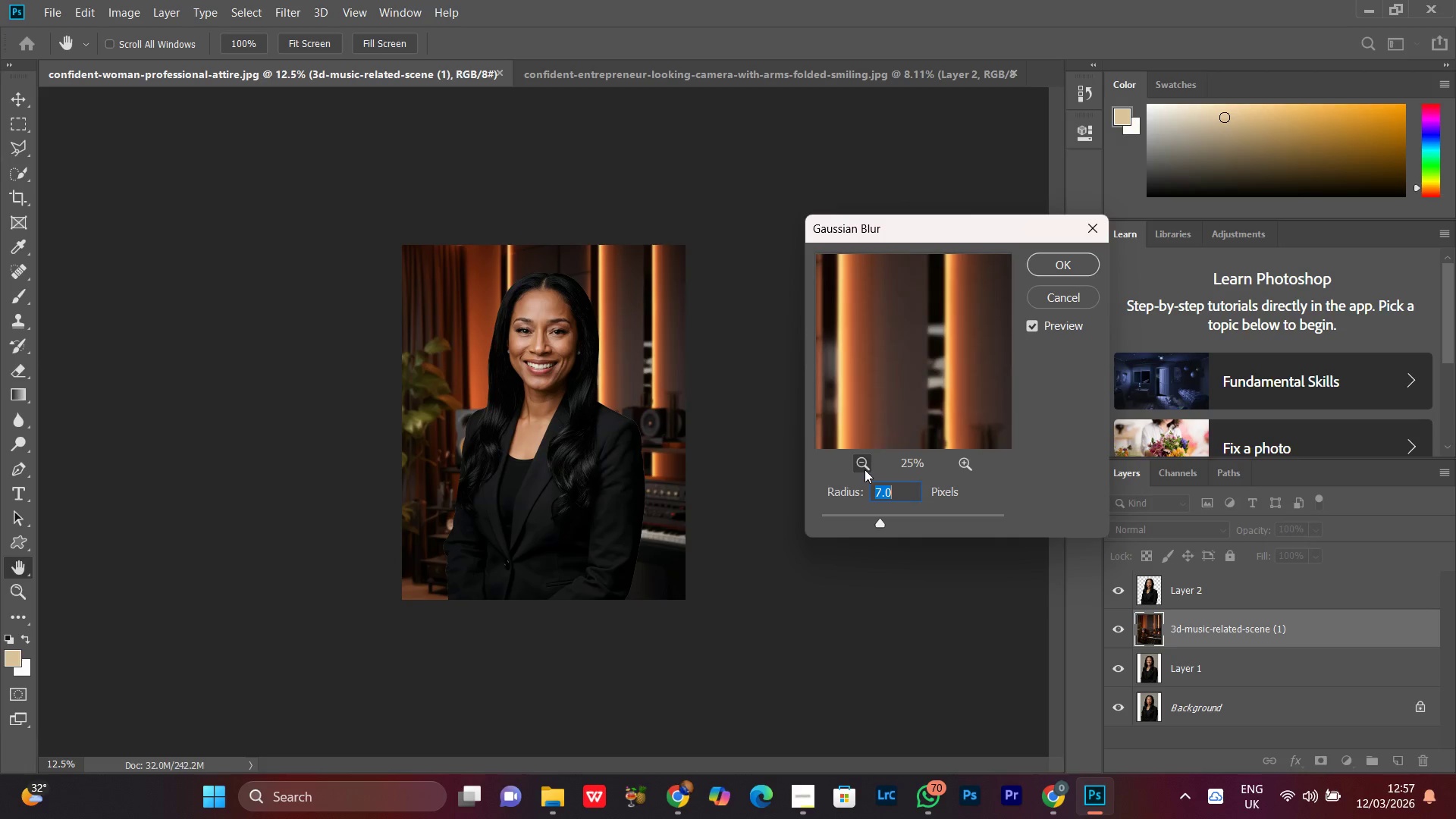 
triple_click([864, 469])
 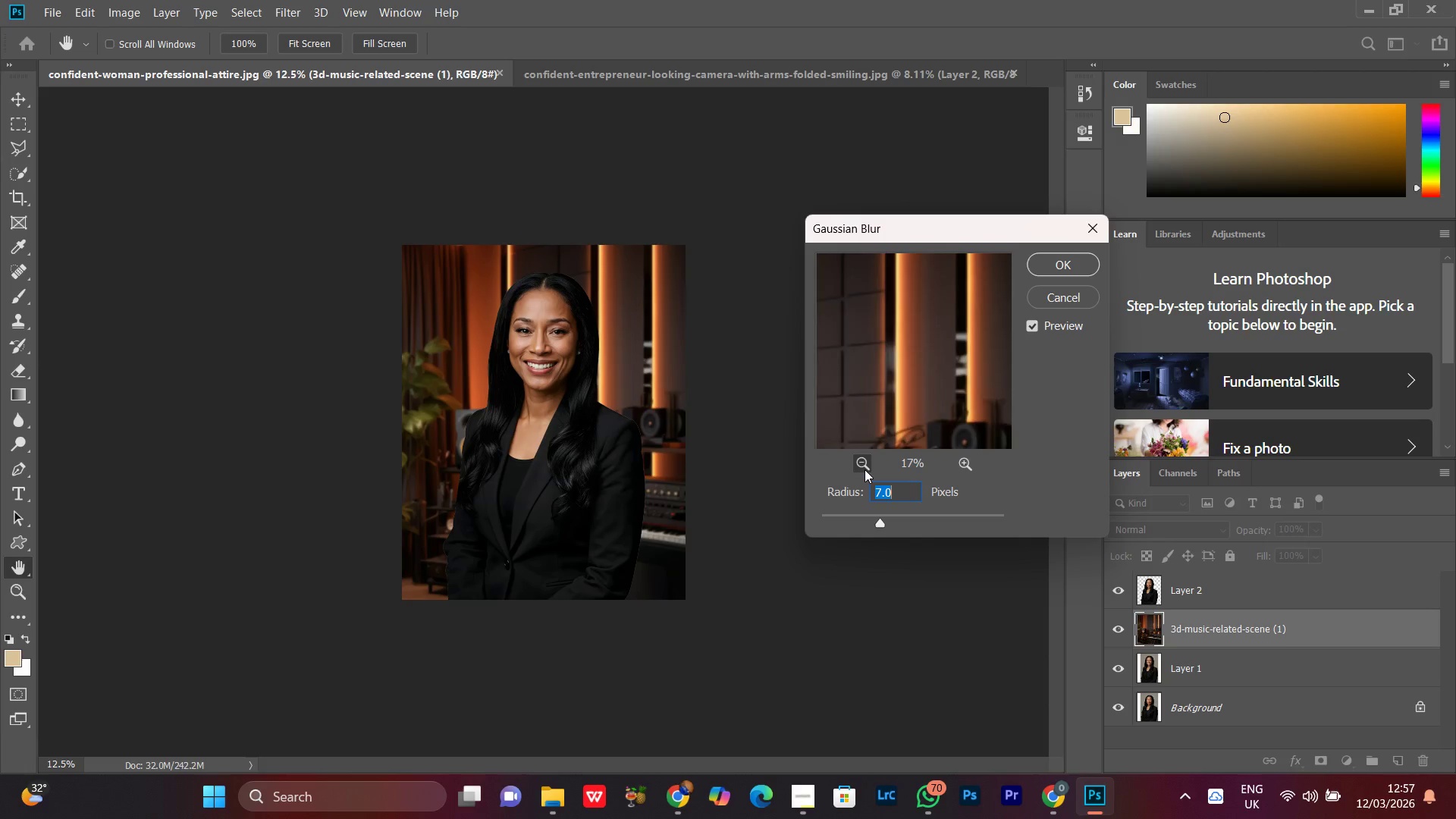 
triple_click([864, 469])
 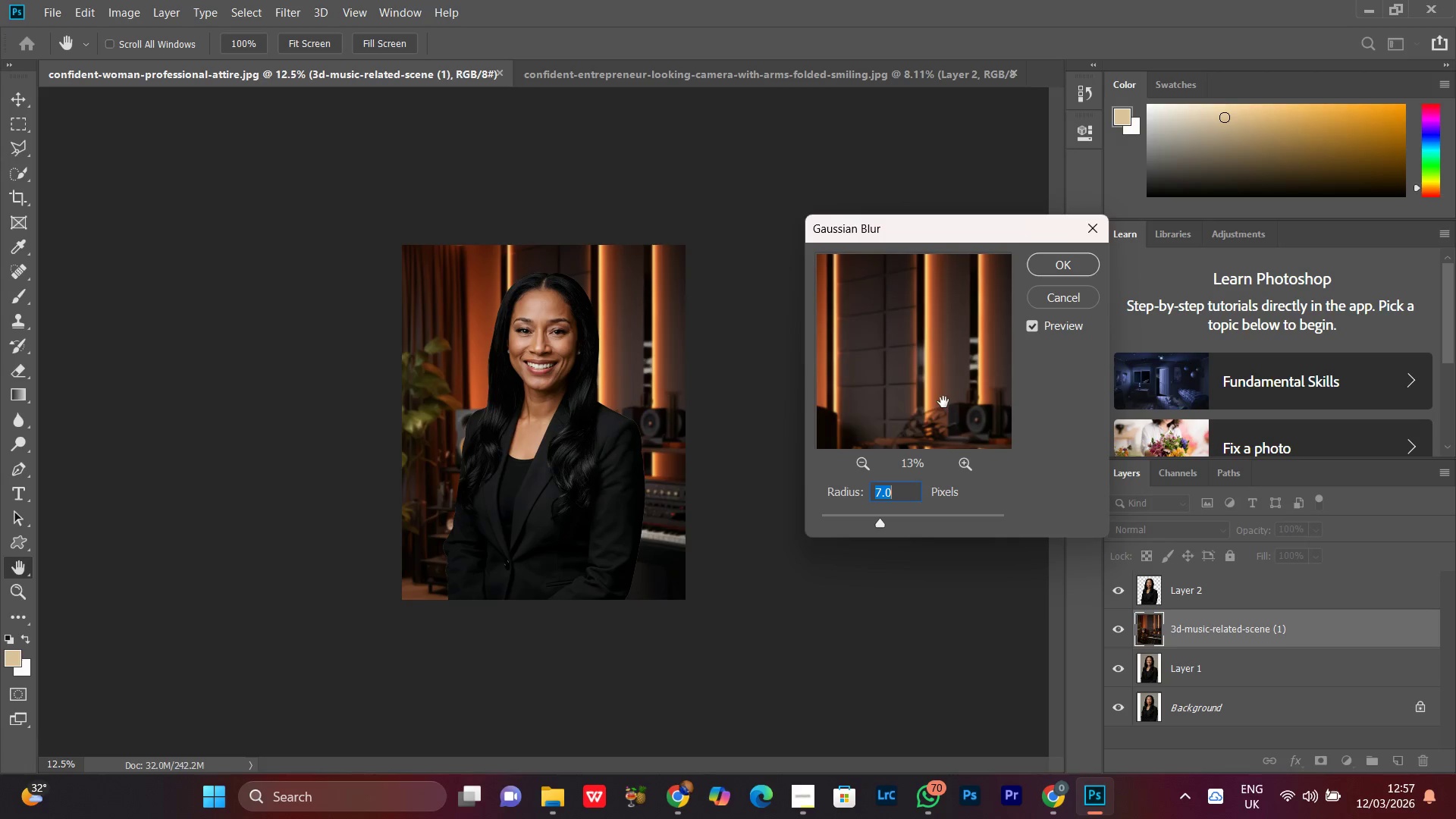 
left_click_drag(start_coordinate=[943, 402], to_coordinate=[879, 350])
 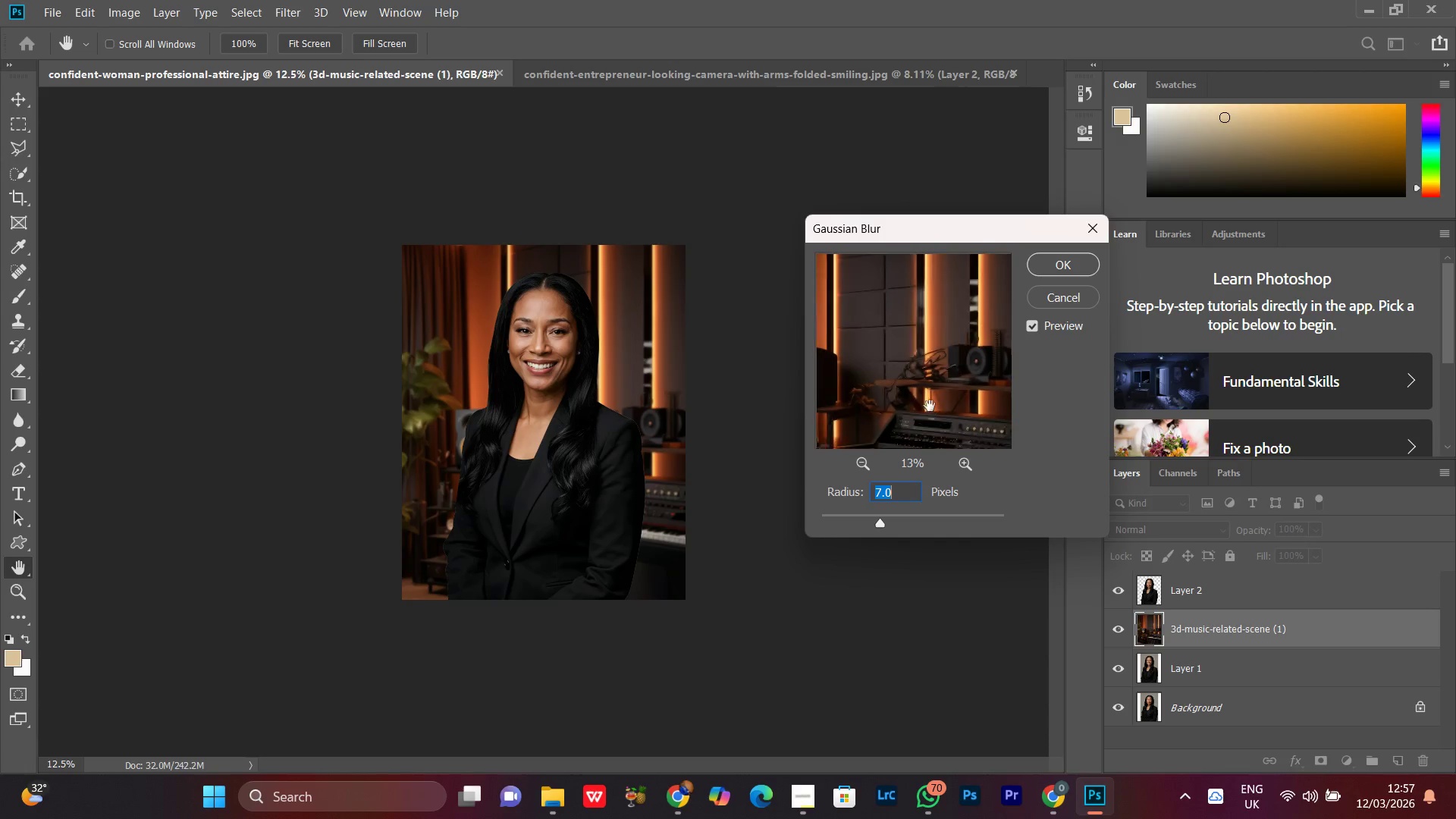 
left_click_drag(start_coordinate=[936, 424], to_coordinate=[926, 305])
 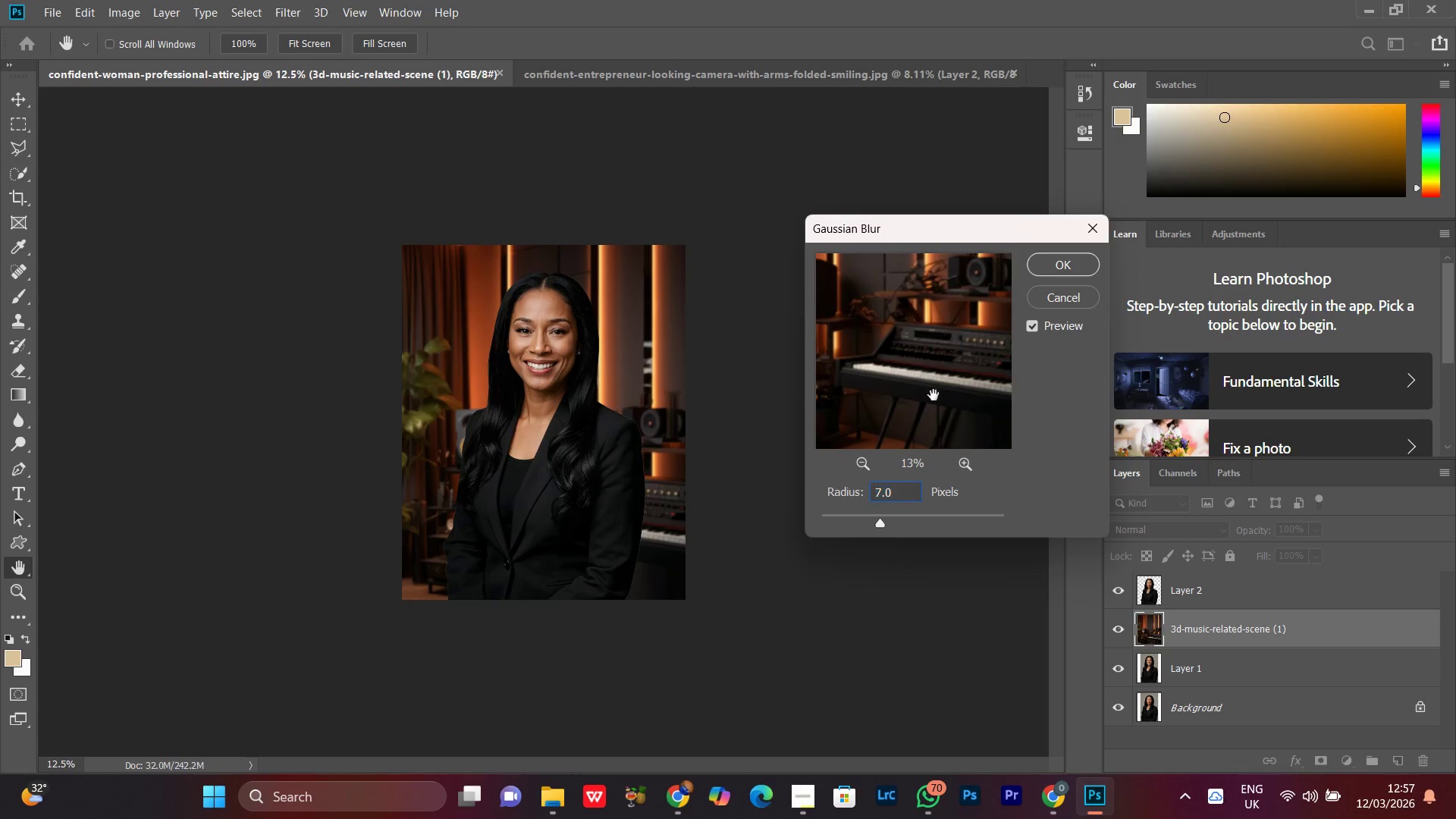 
left_click_drag(start_coordinate=[934, 395], to_coordinate=[949, 340])
 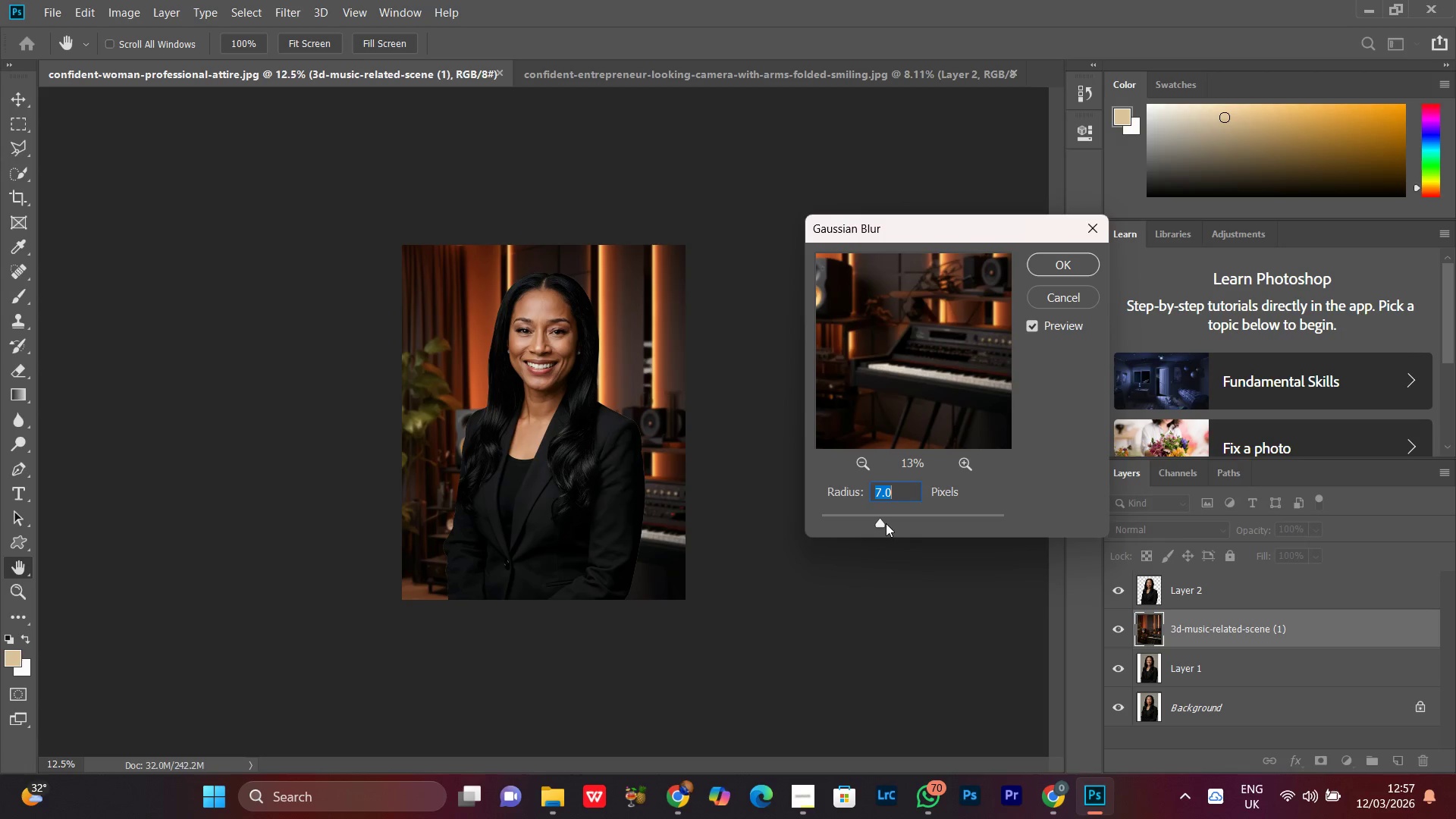 
left_click([885, 523])
 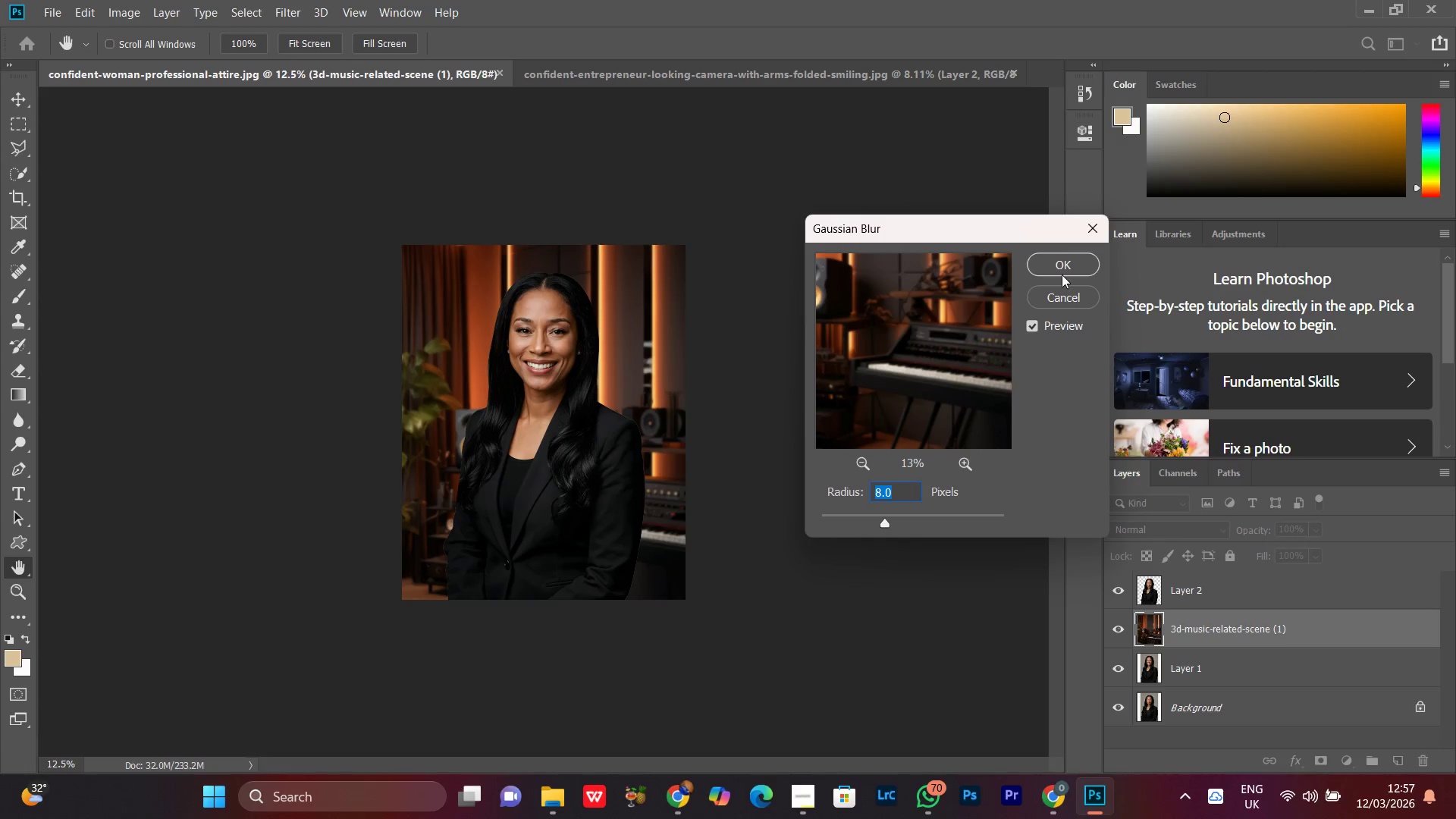 
left_click([1055, 278])
 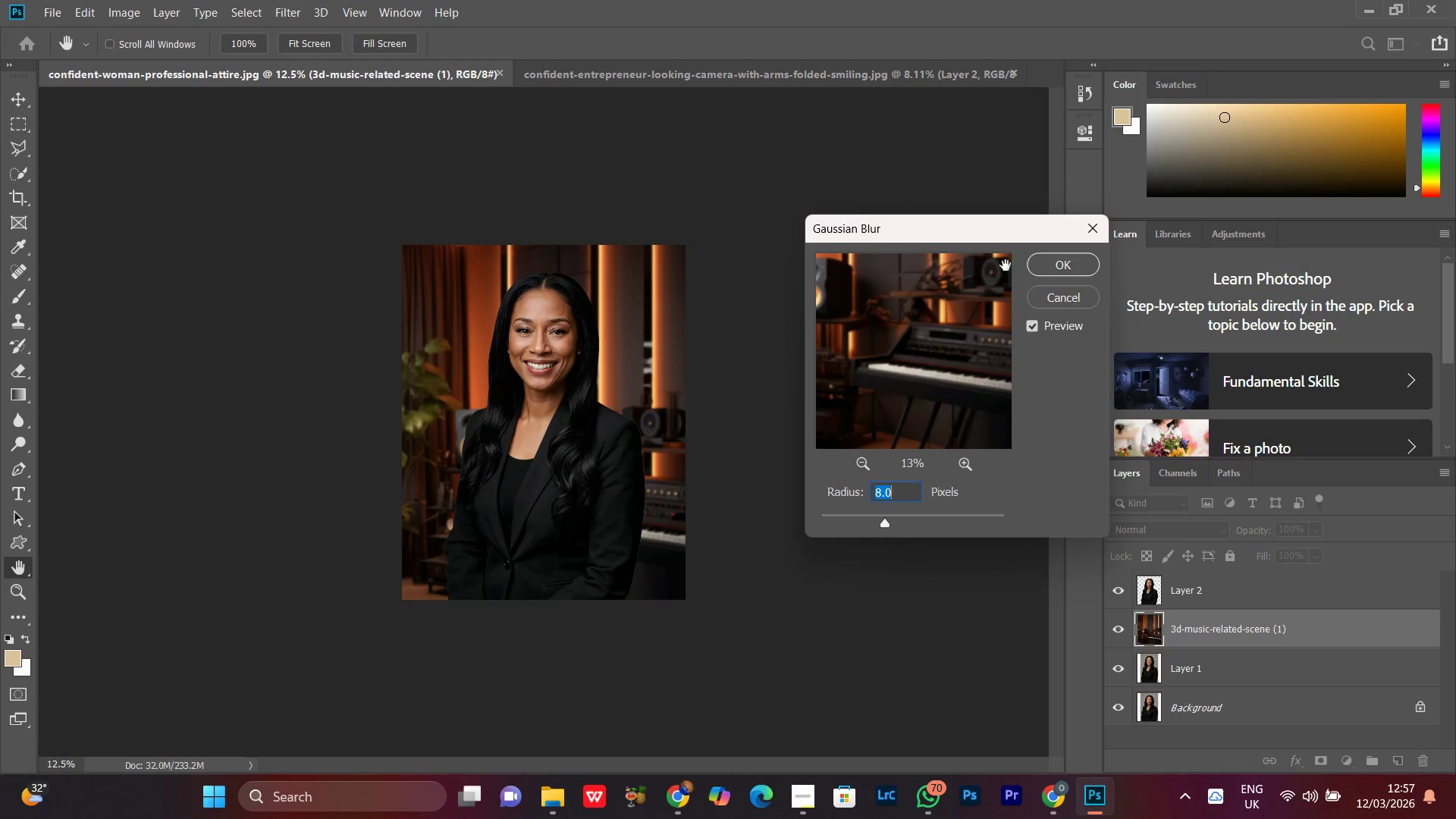 
left_click([1040, 267])
 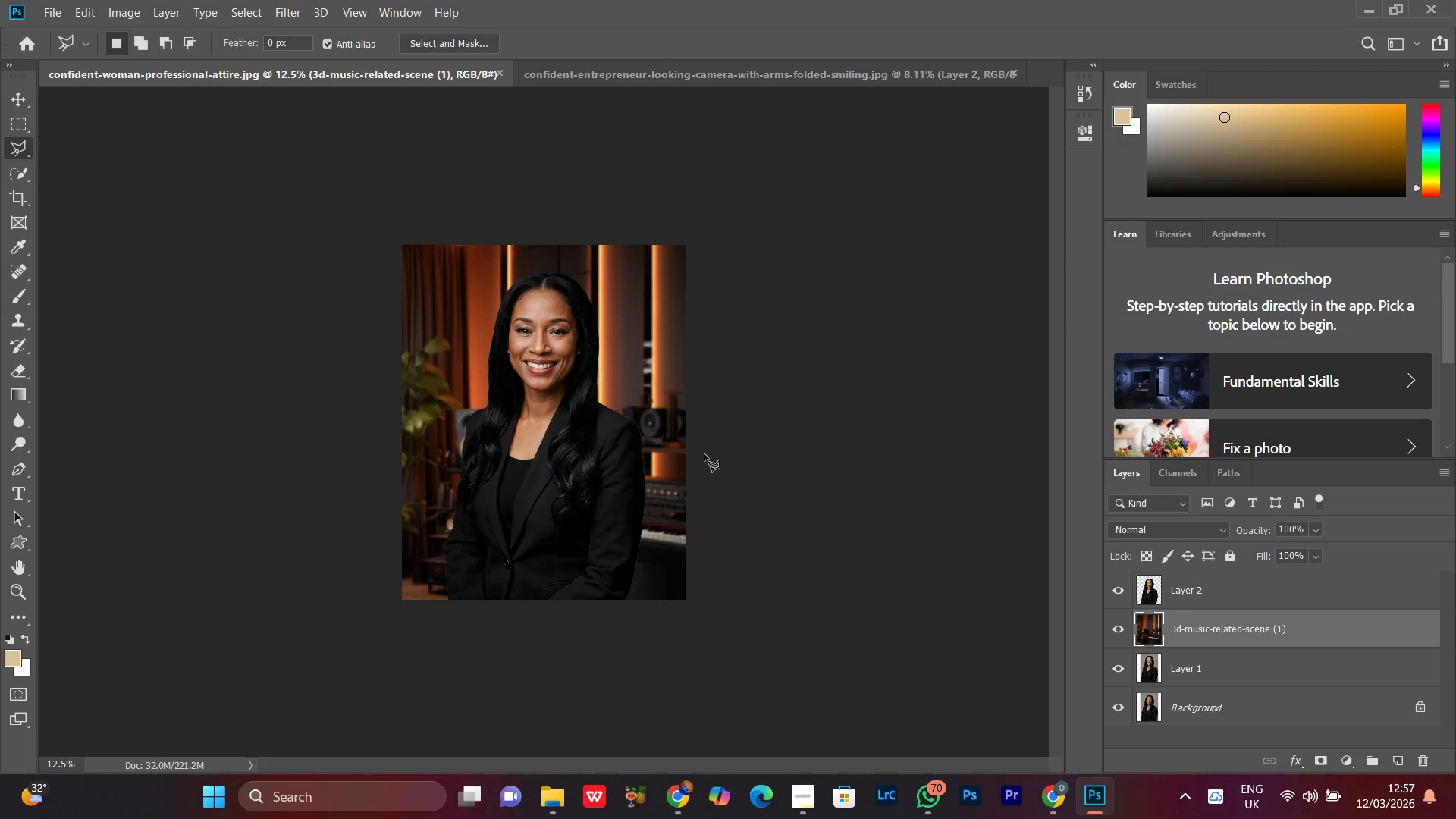 
key(V)
 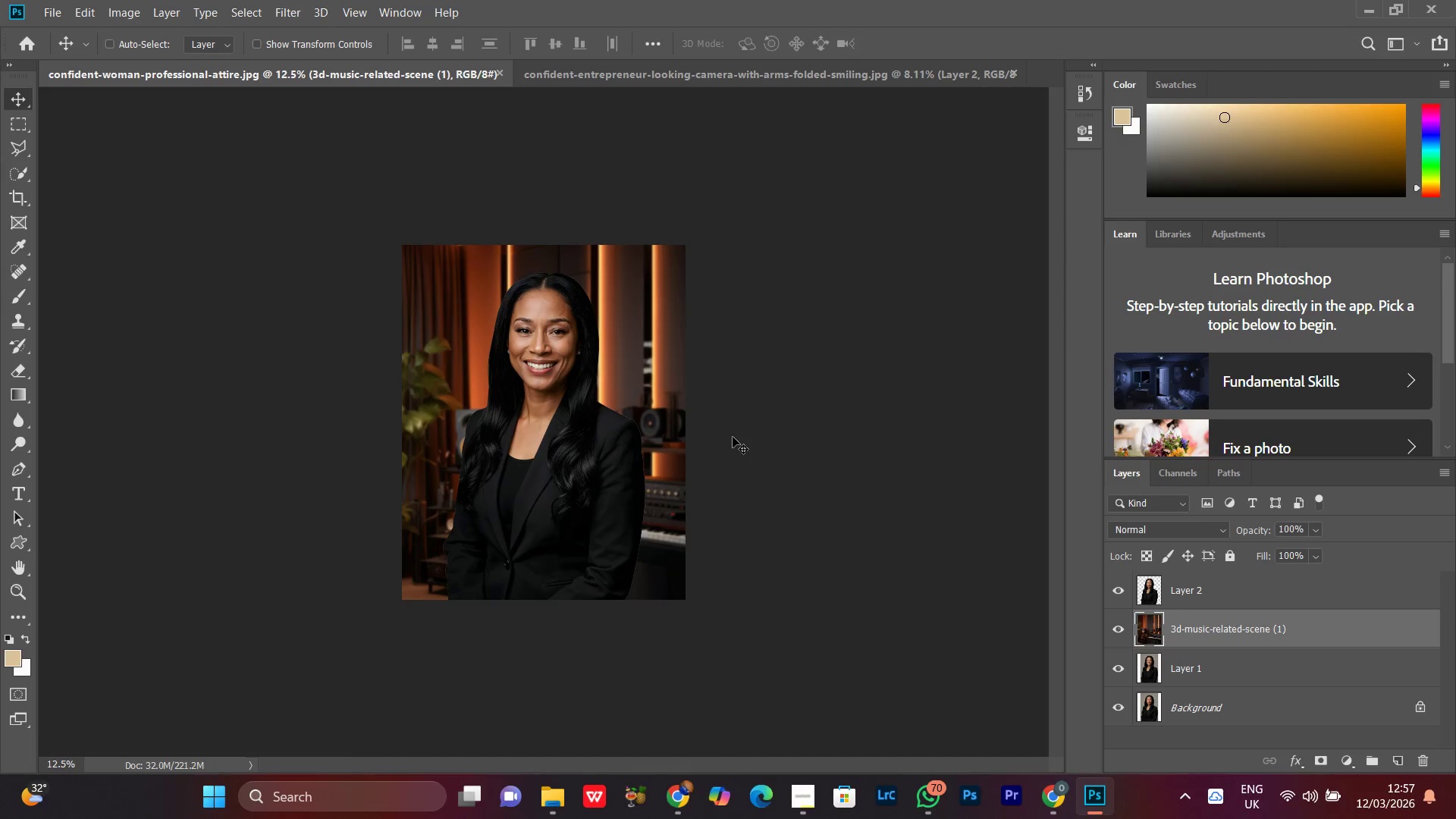 
key(Control+Equal)
 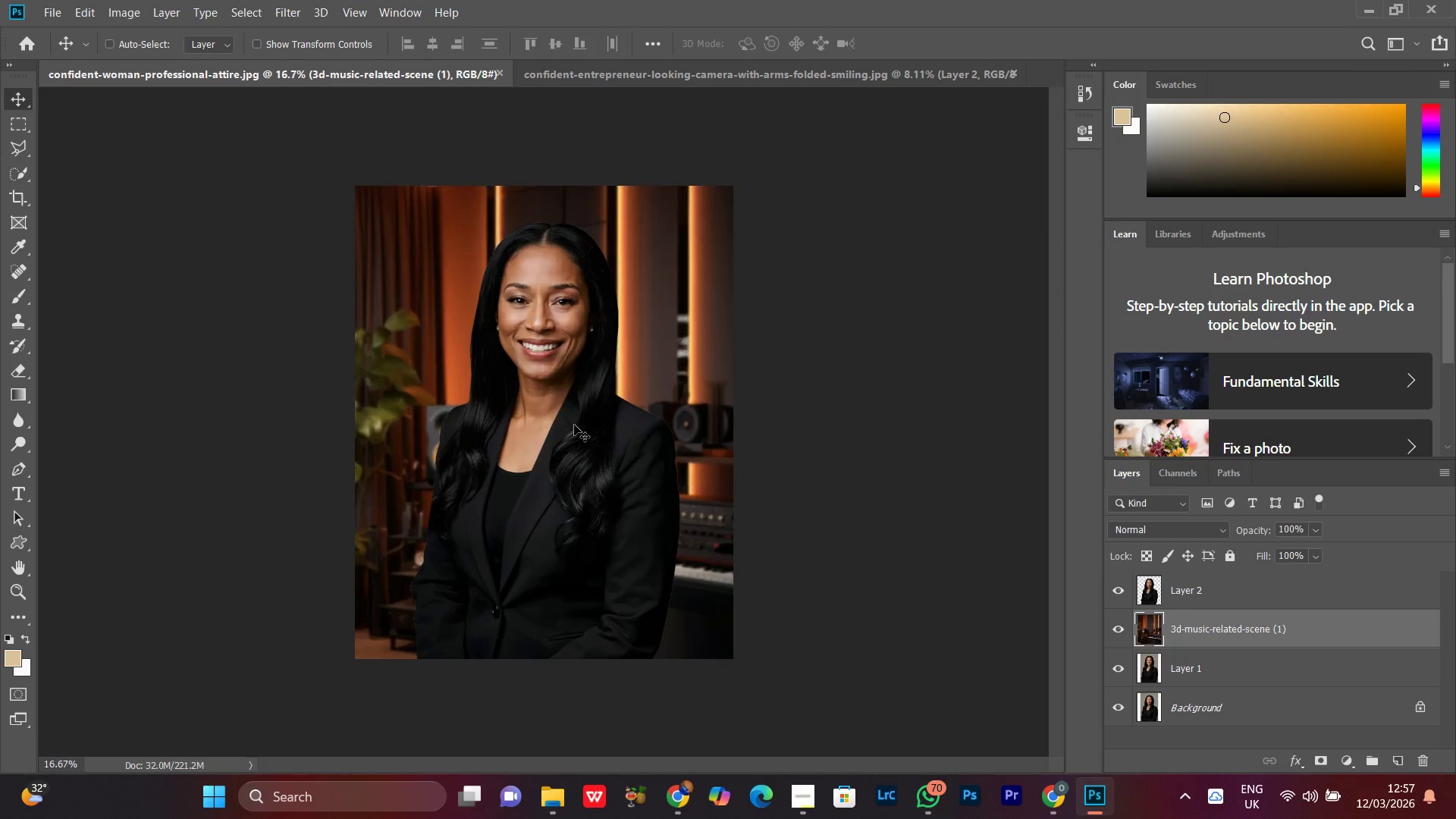 
key(Control+Equal)
 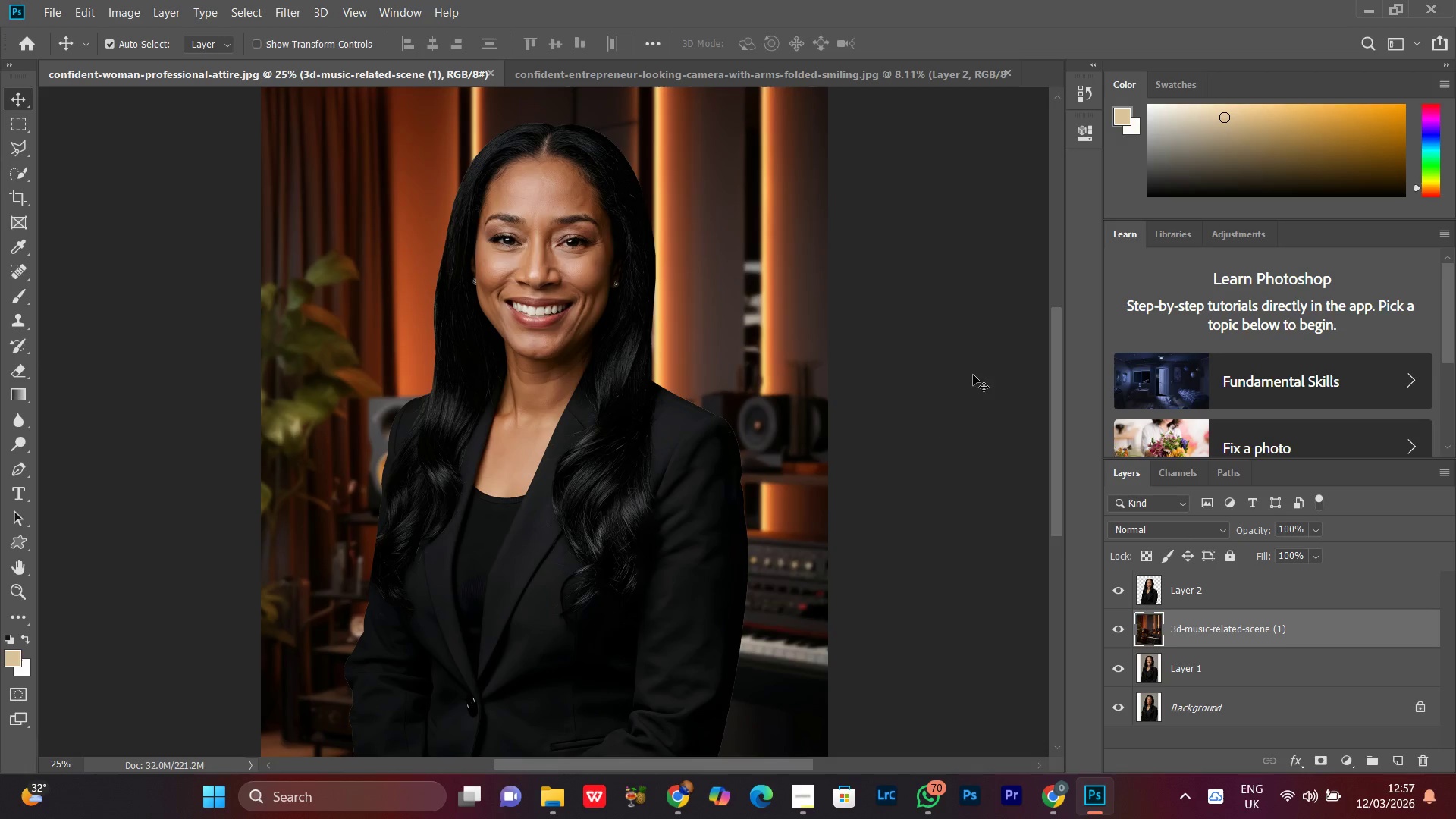 
hold_key(key=Space, duration=1.51)
 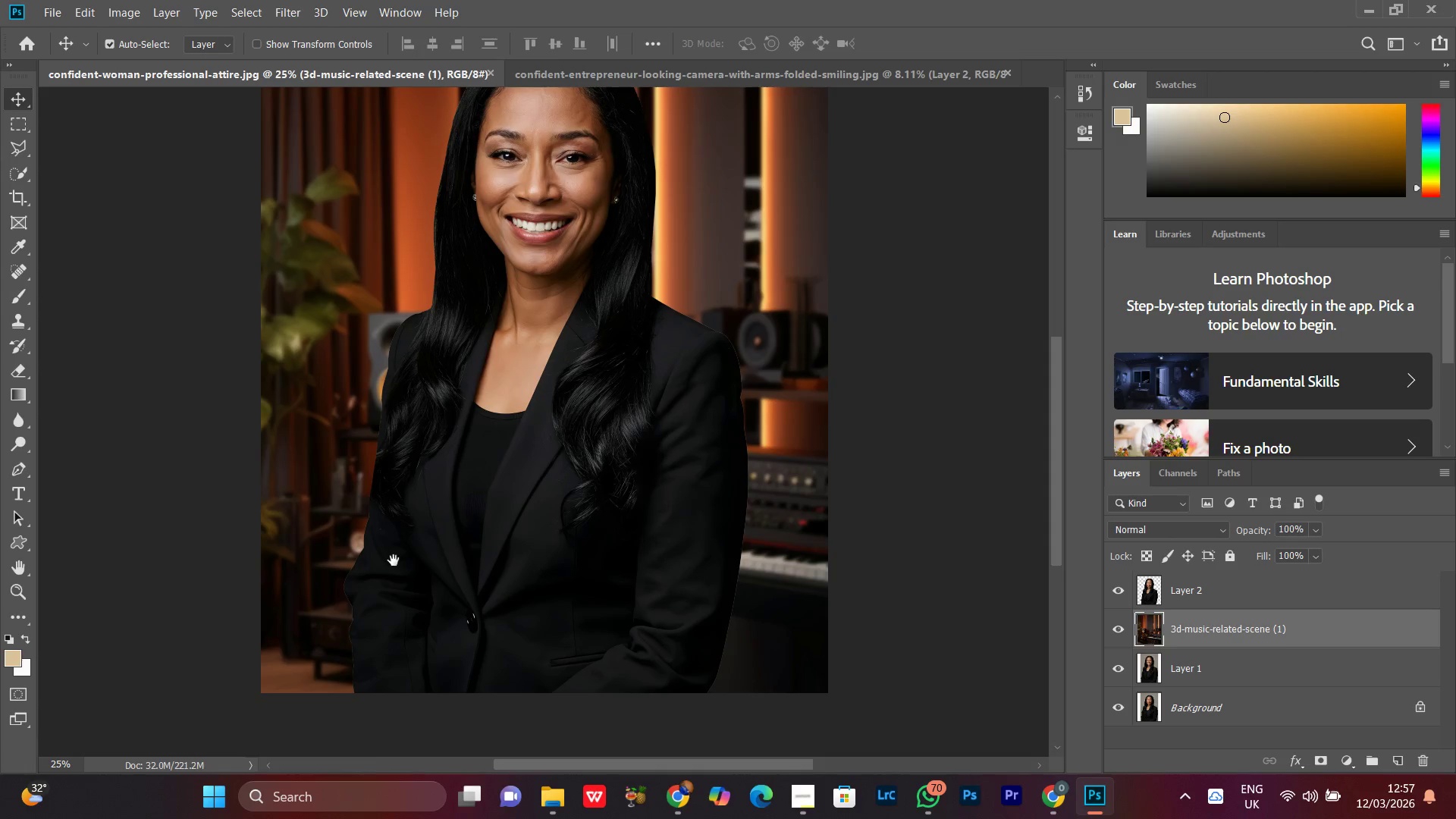 
left_click_drag(start_coordinate=[610, 513], to_coordinate=[610, 428])
 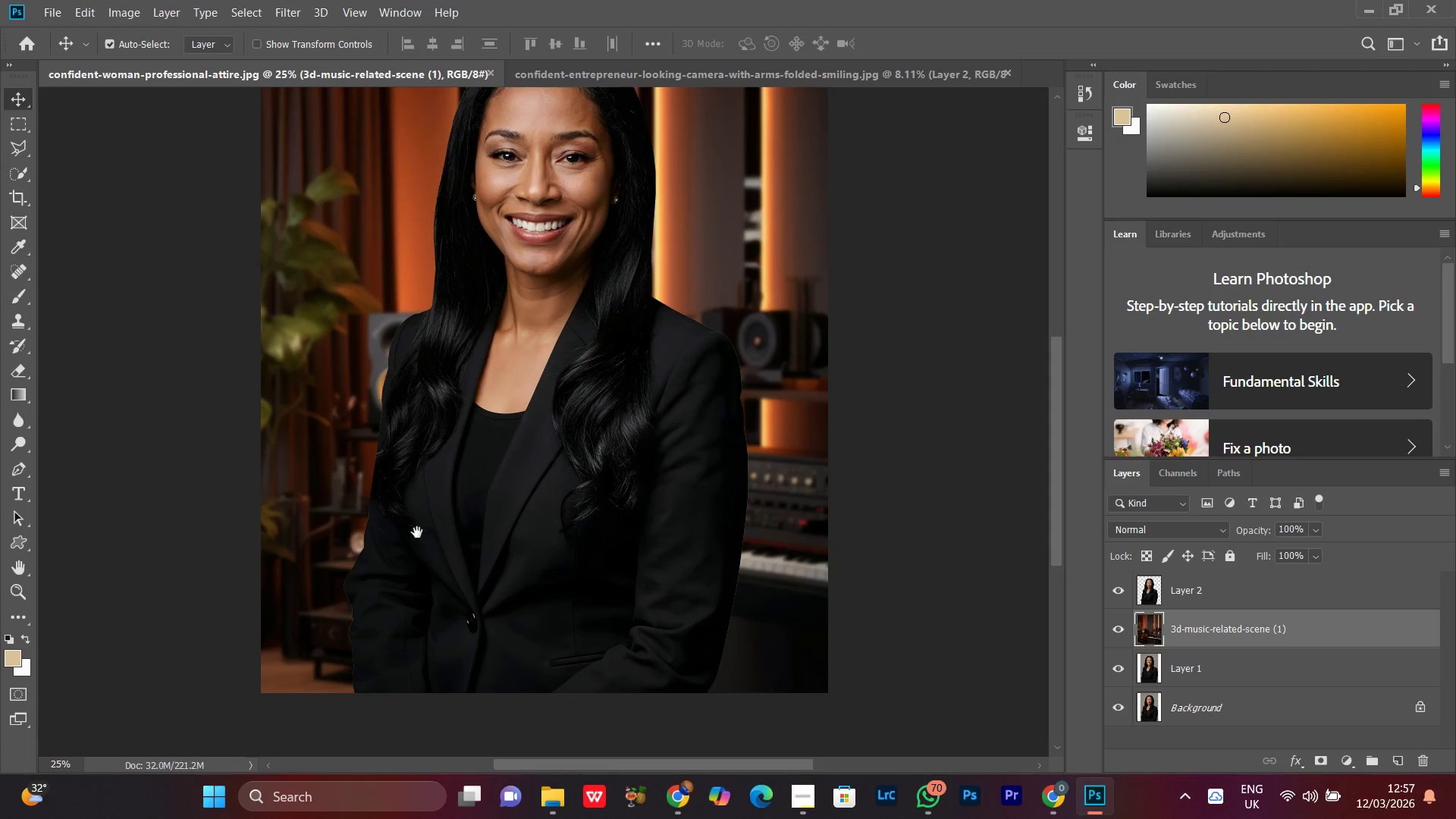 
hold_key(key=Space, duration=1.52)
 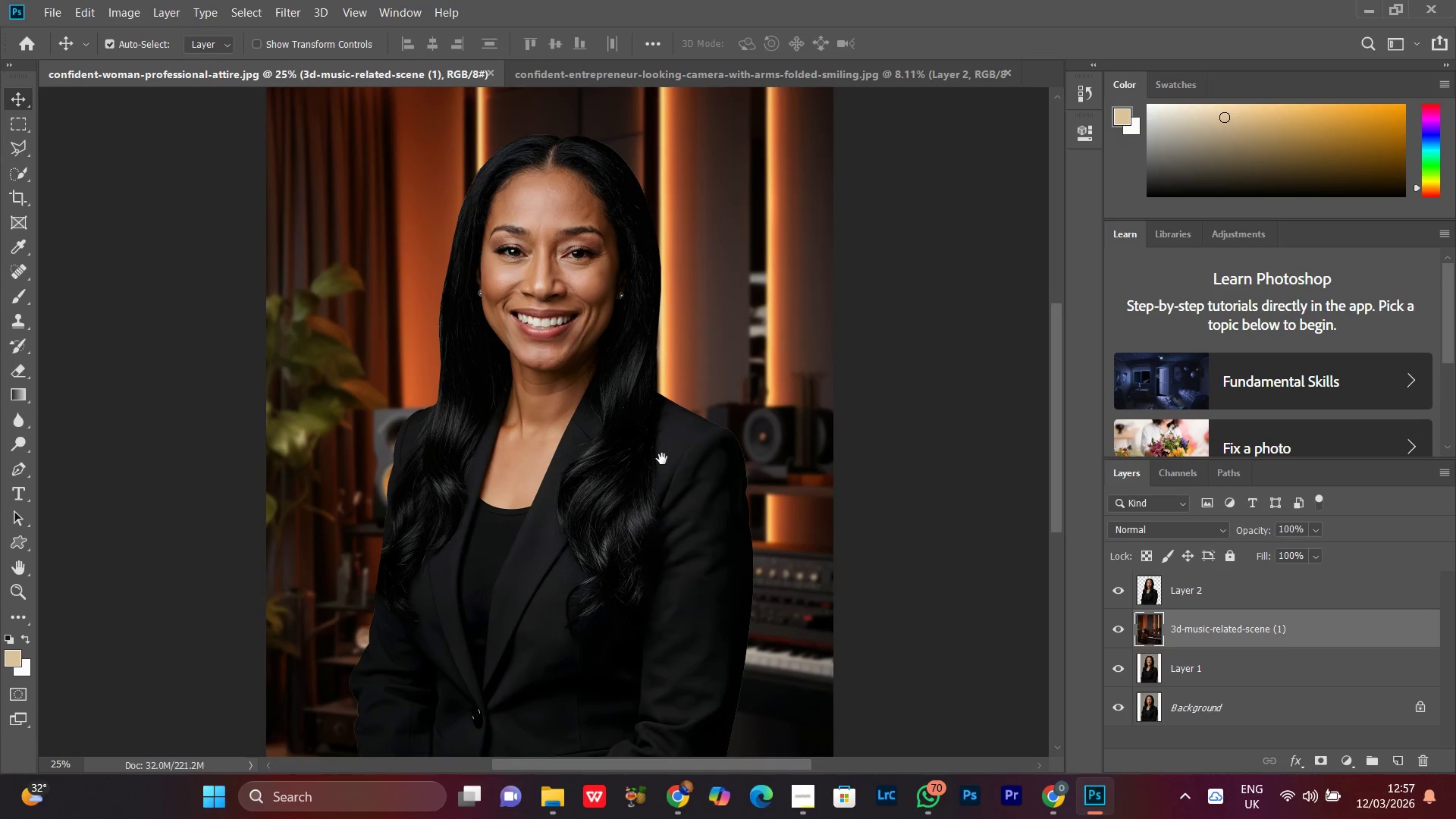 
left_click_drag(start_coordinate=[657, 350], to_coordinate=[662, 459])
 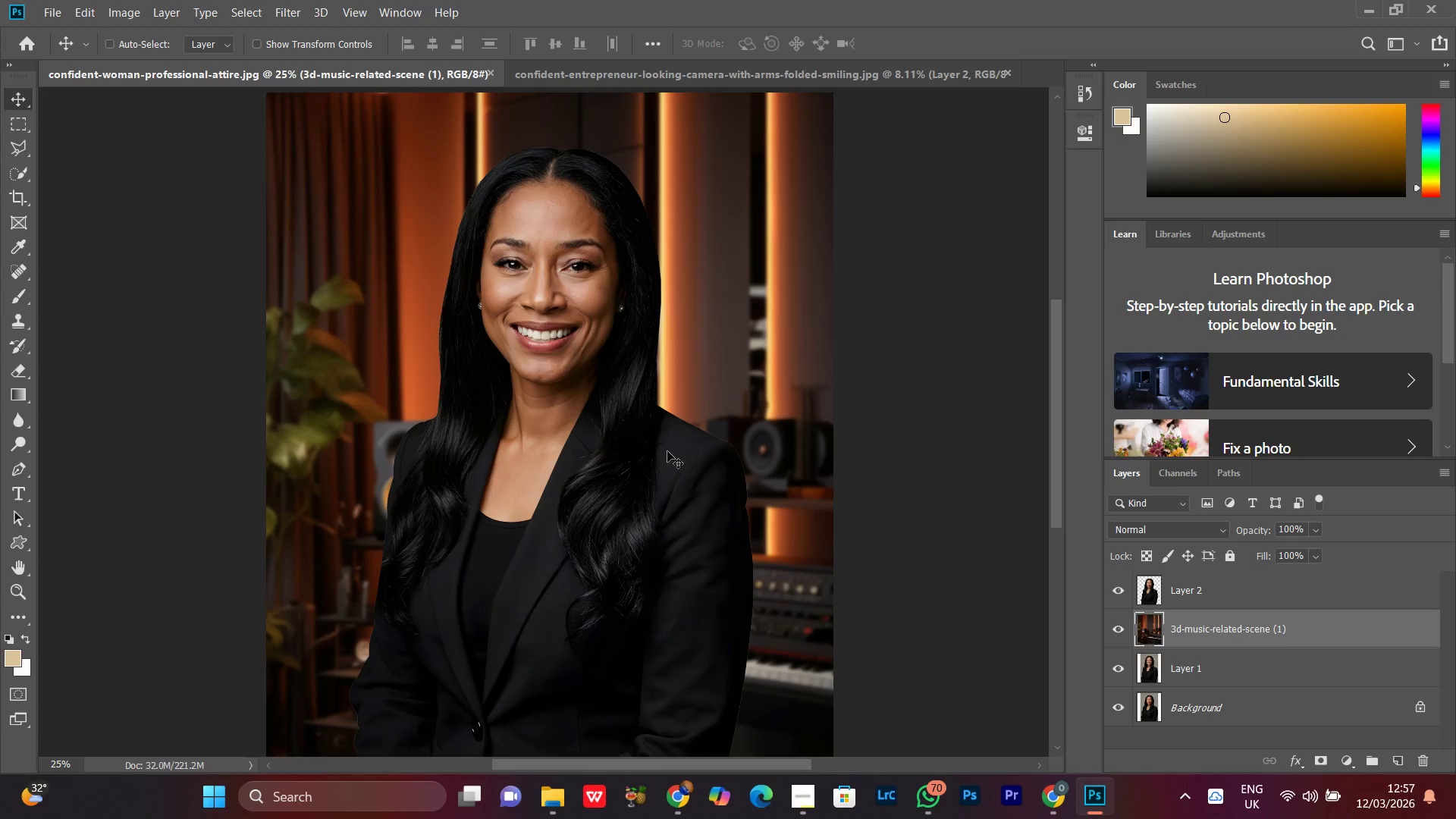 
hold_key(key=Space, duration=0.94)
 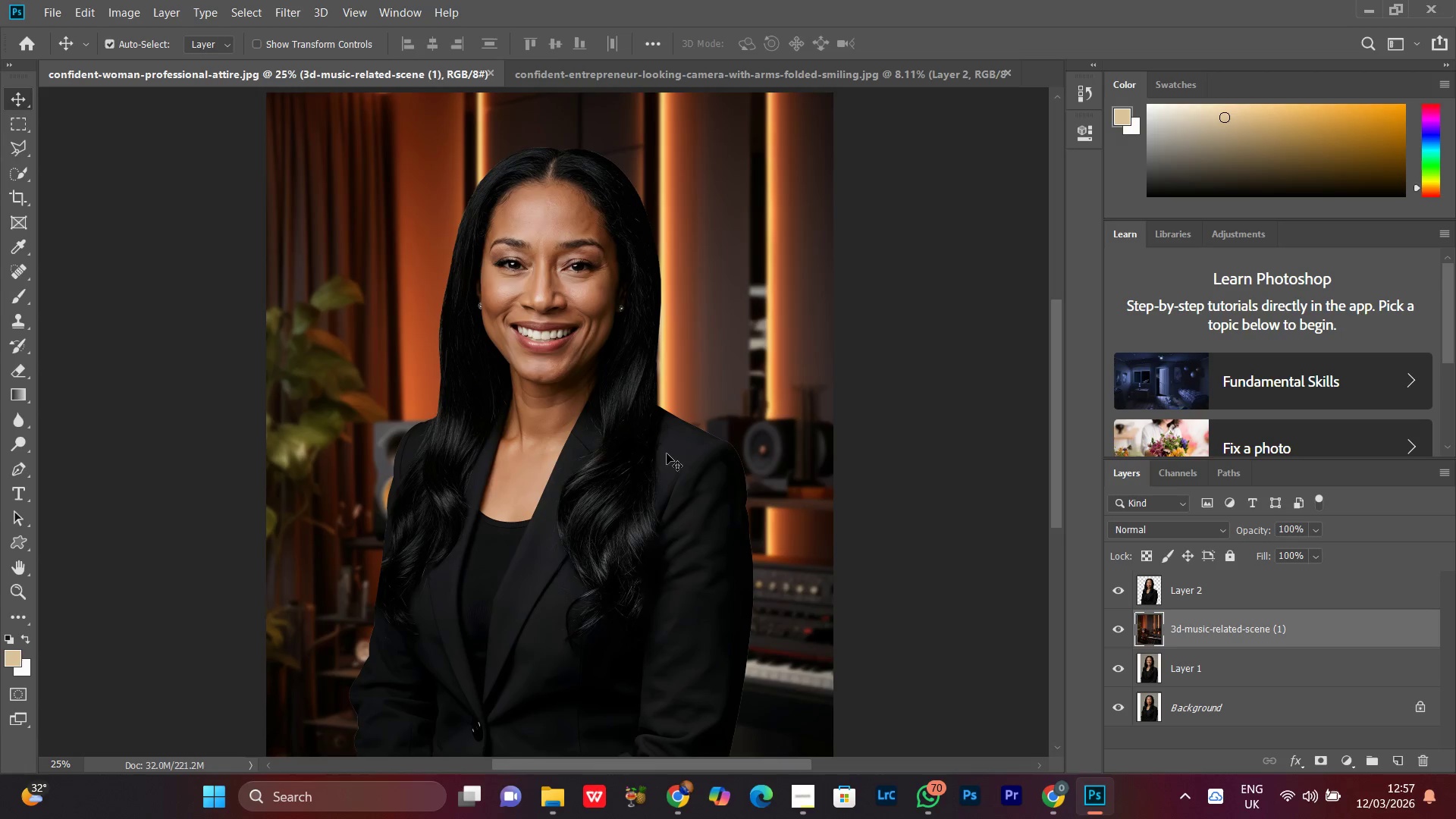 
key(Control+Equal)
 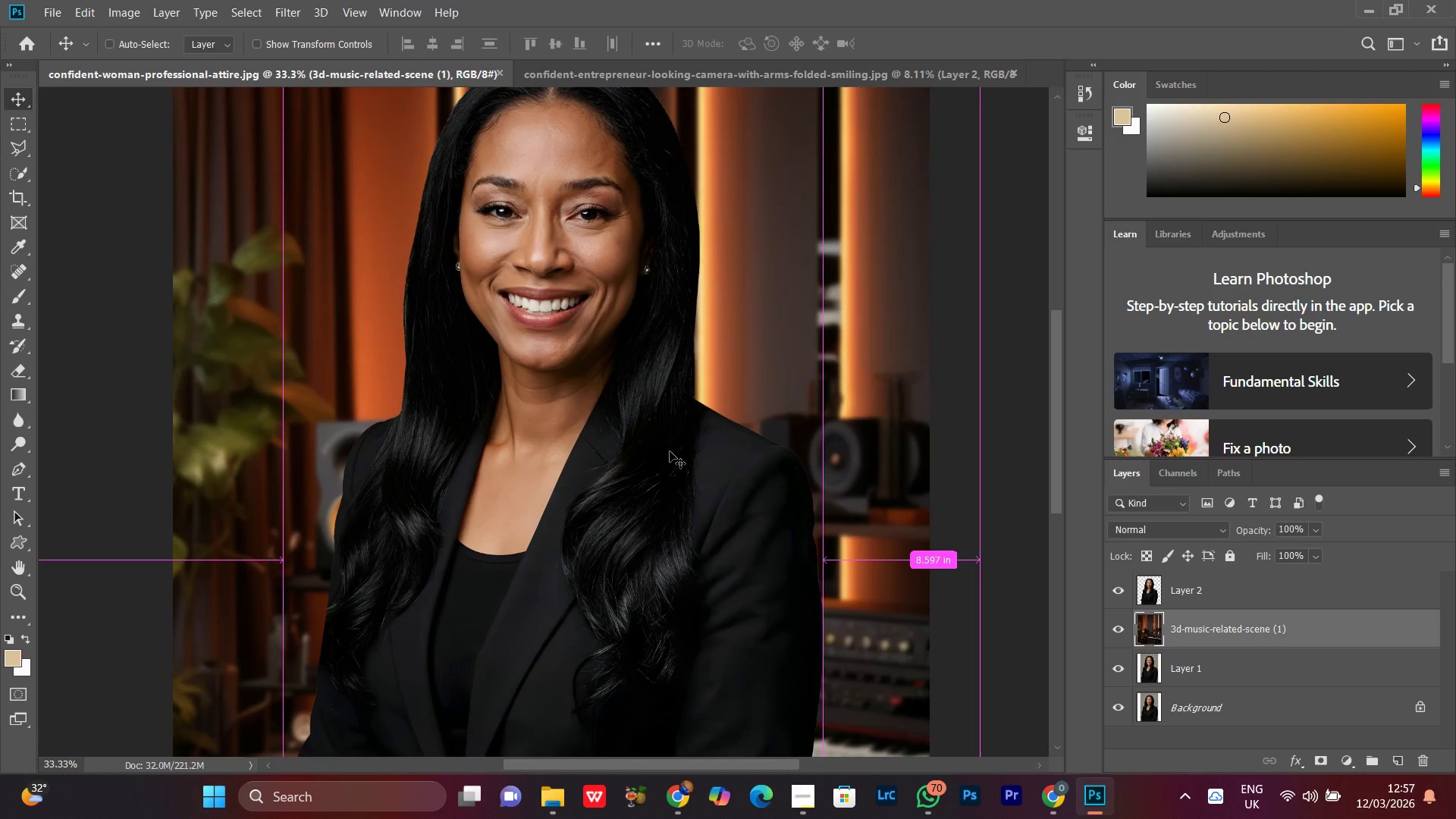 
key(Control+Equal)
 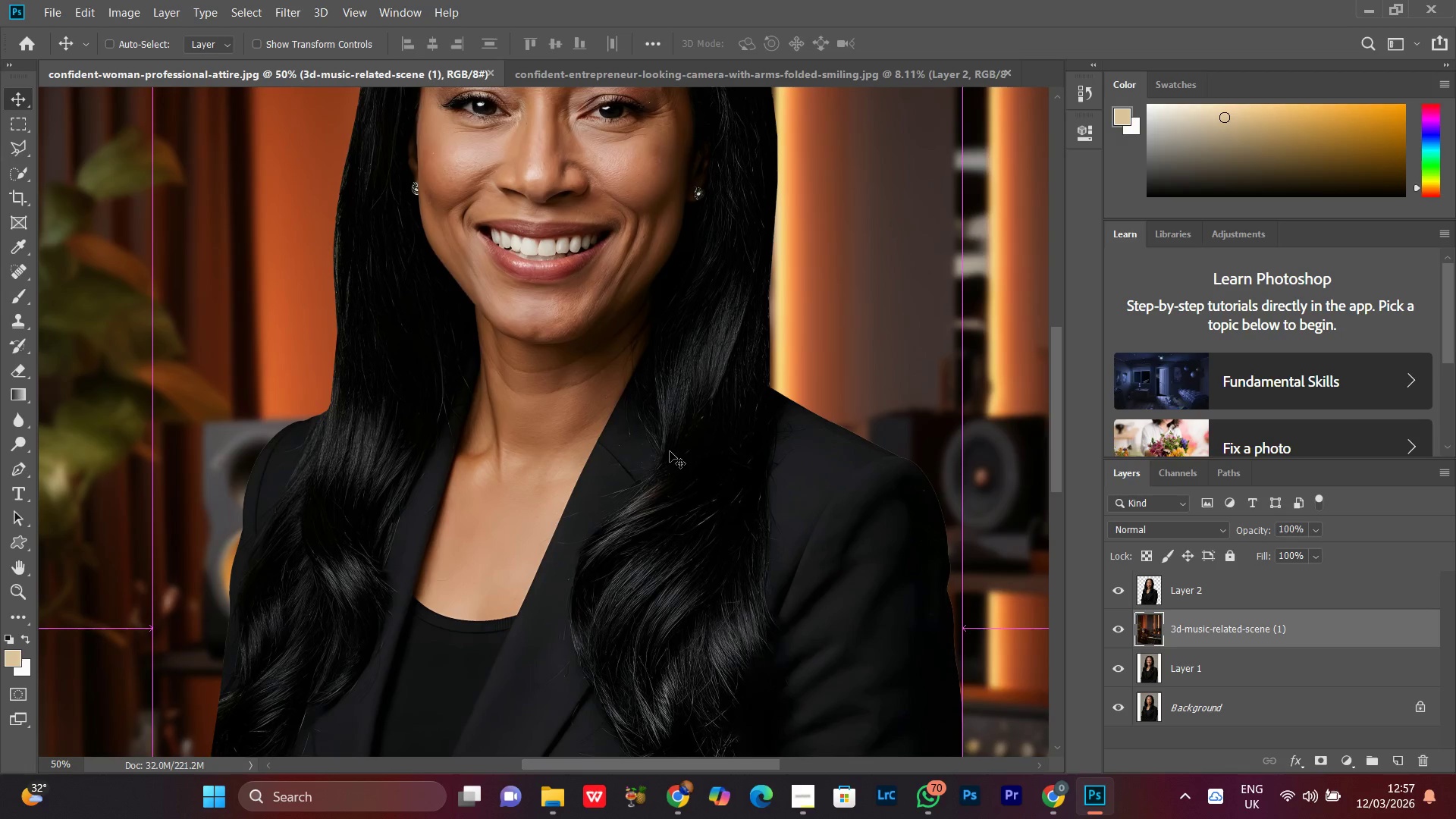 
key(Control+Minus)
 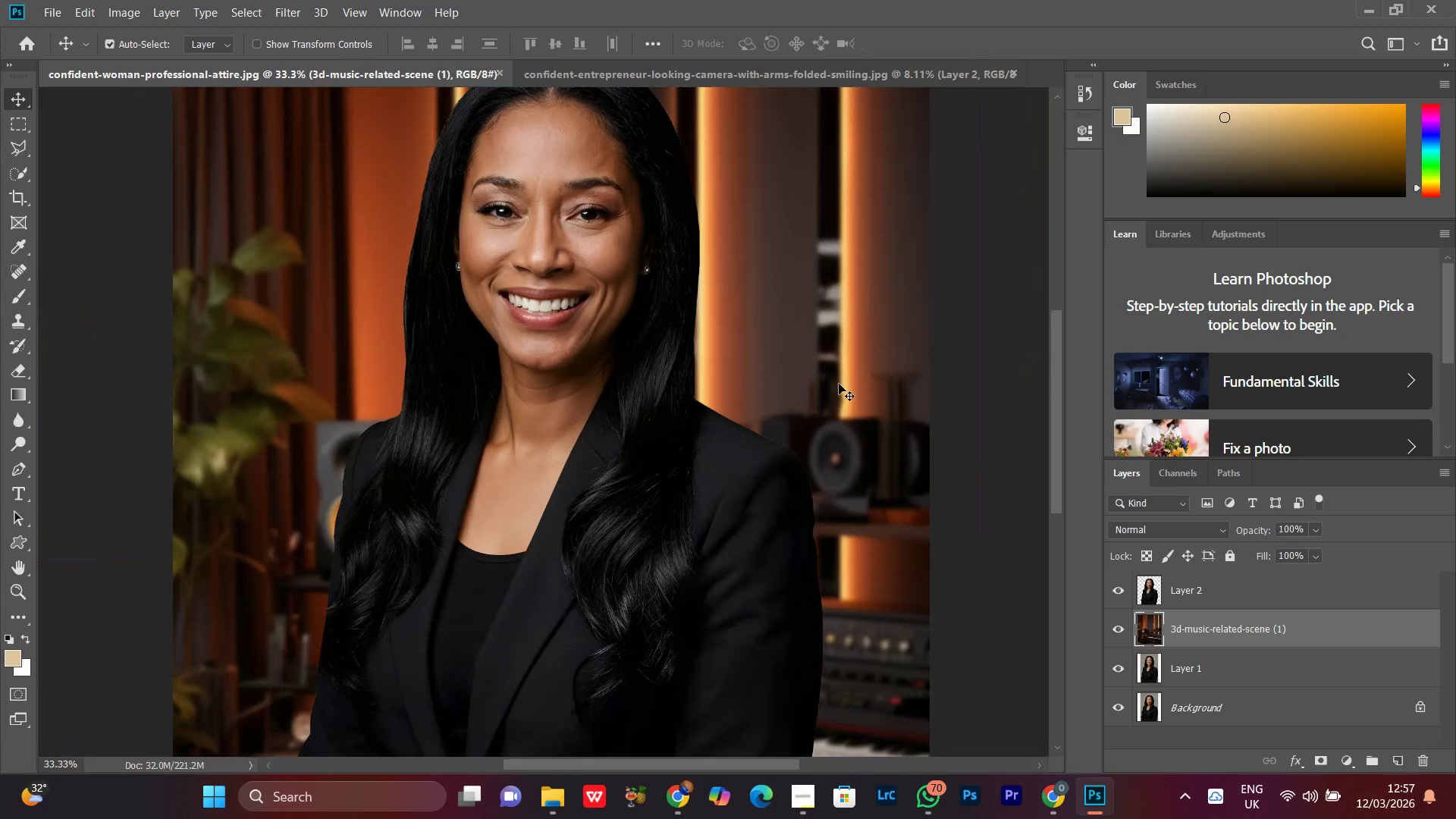 
hold_key(key=Space, duration=1.52)
 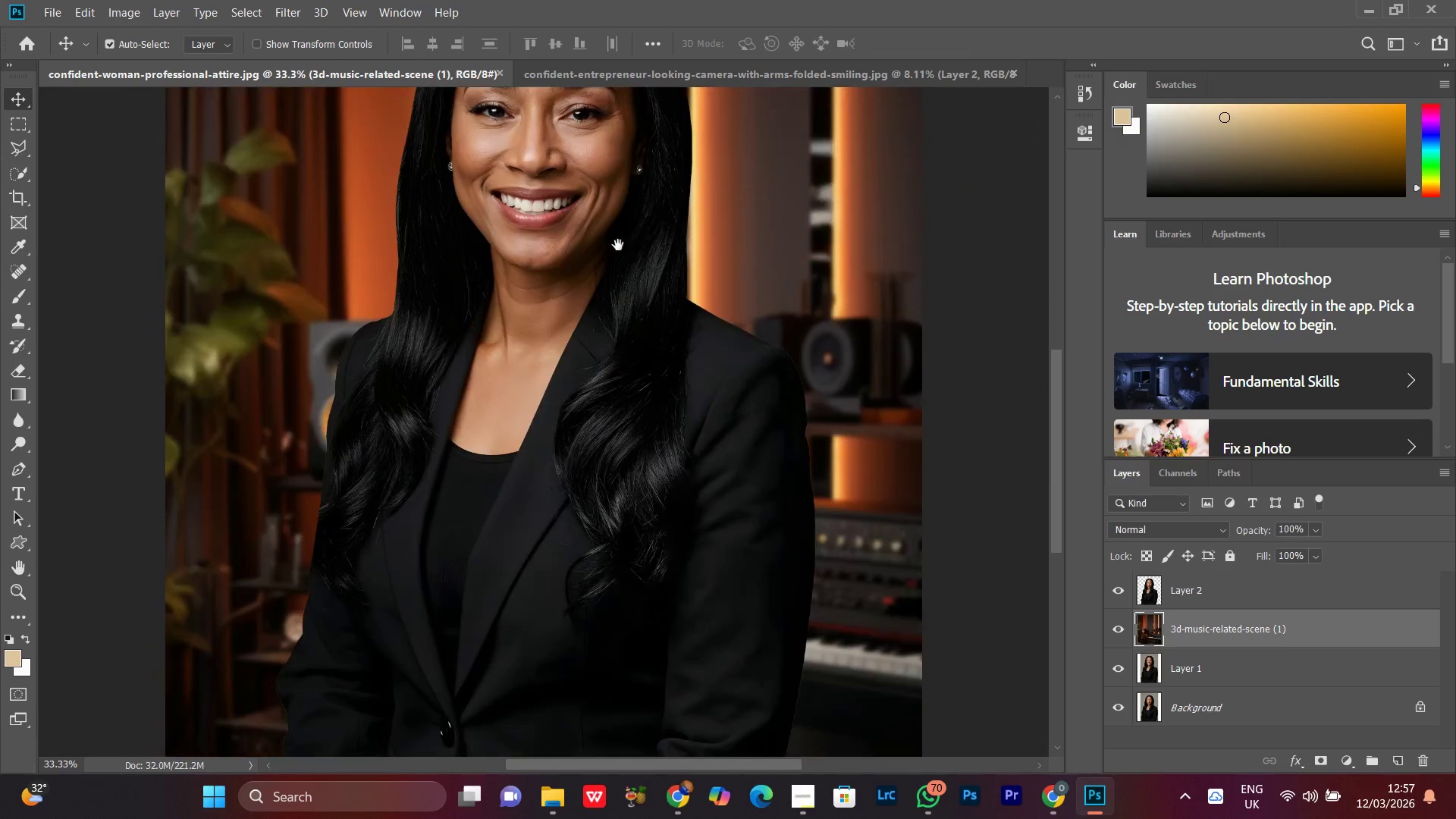 
left_click_drag(start_coordinate=[701, 279], to_coordinate=[689, 450])
 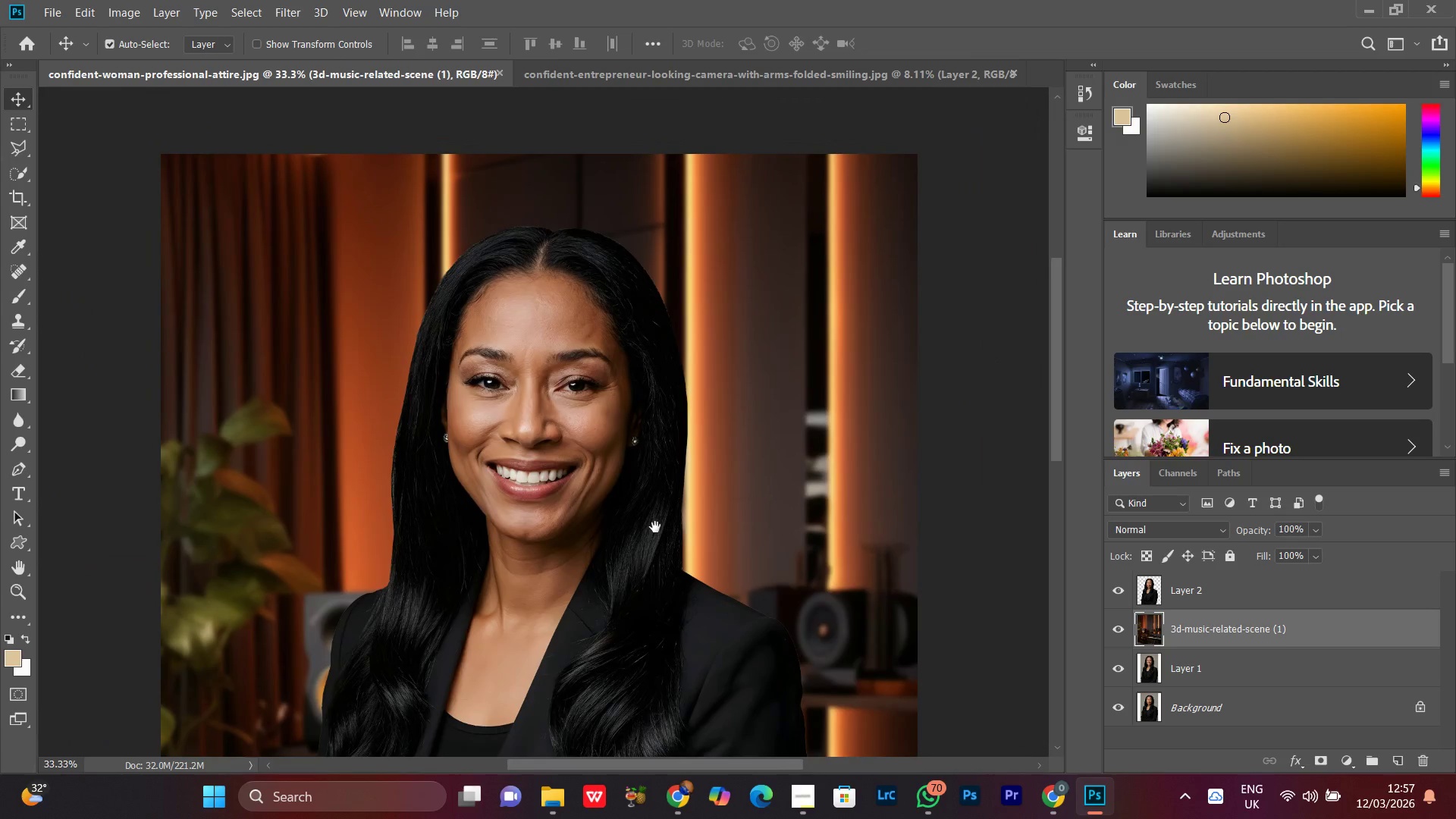 
left_click_drag(start_coordinate=[651, 529], to_coordinate=[651, 507])
 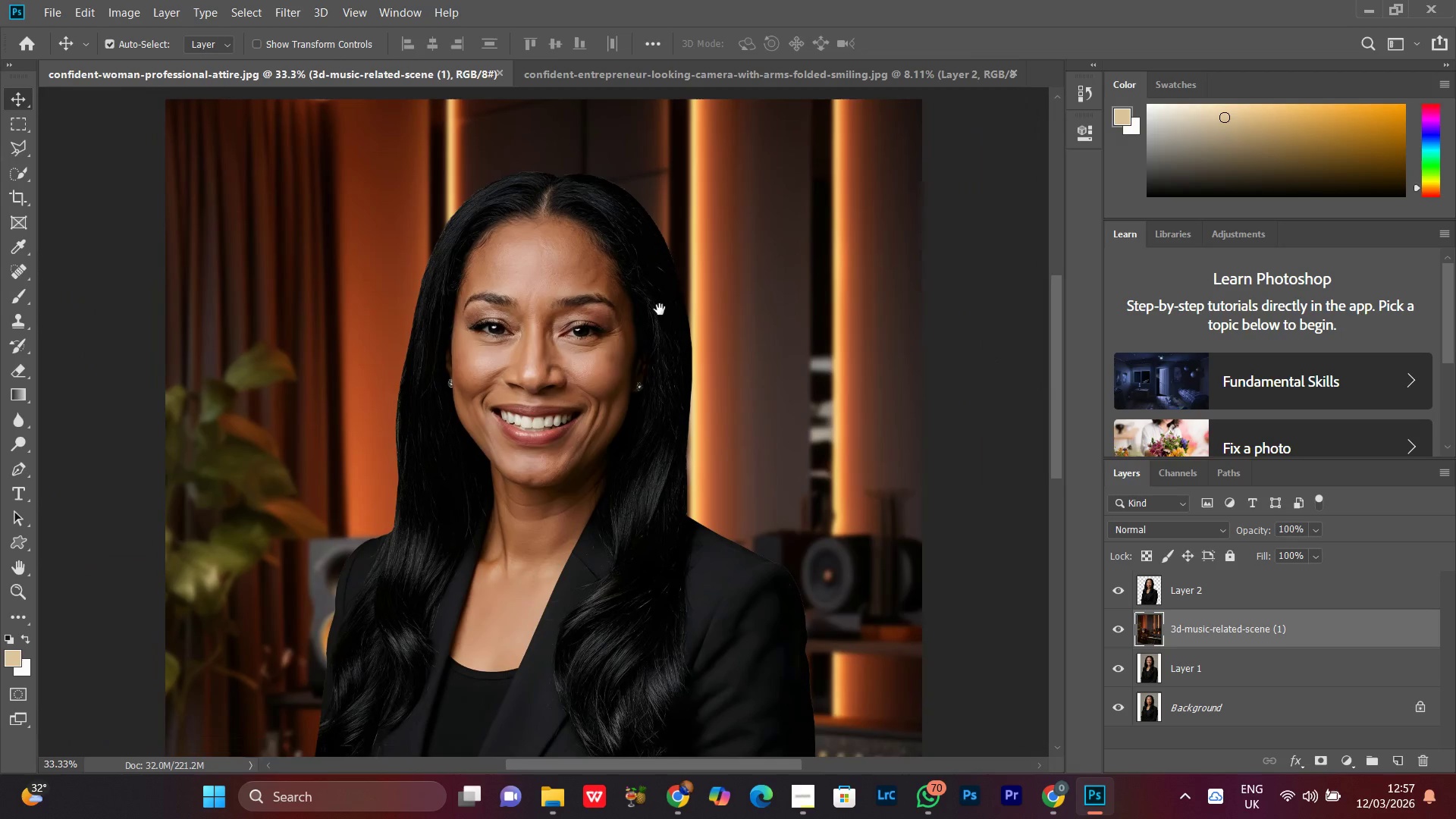 
left_click_drag(start_coordinate=[655, 331], to_coordinate=[660, 309])
 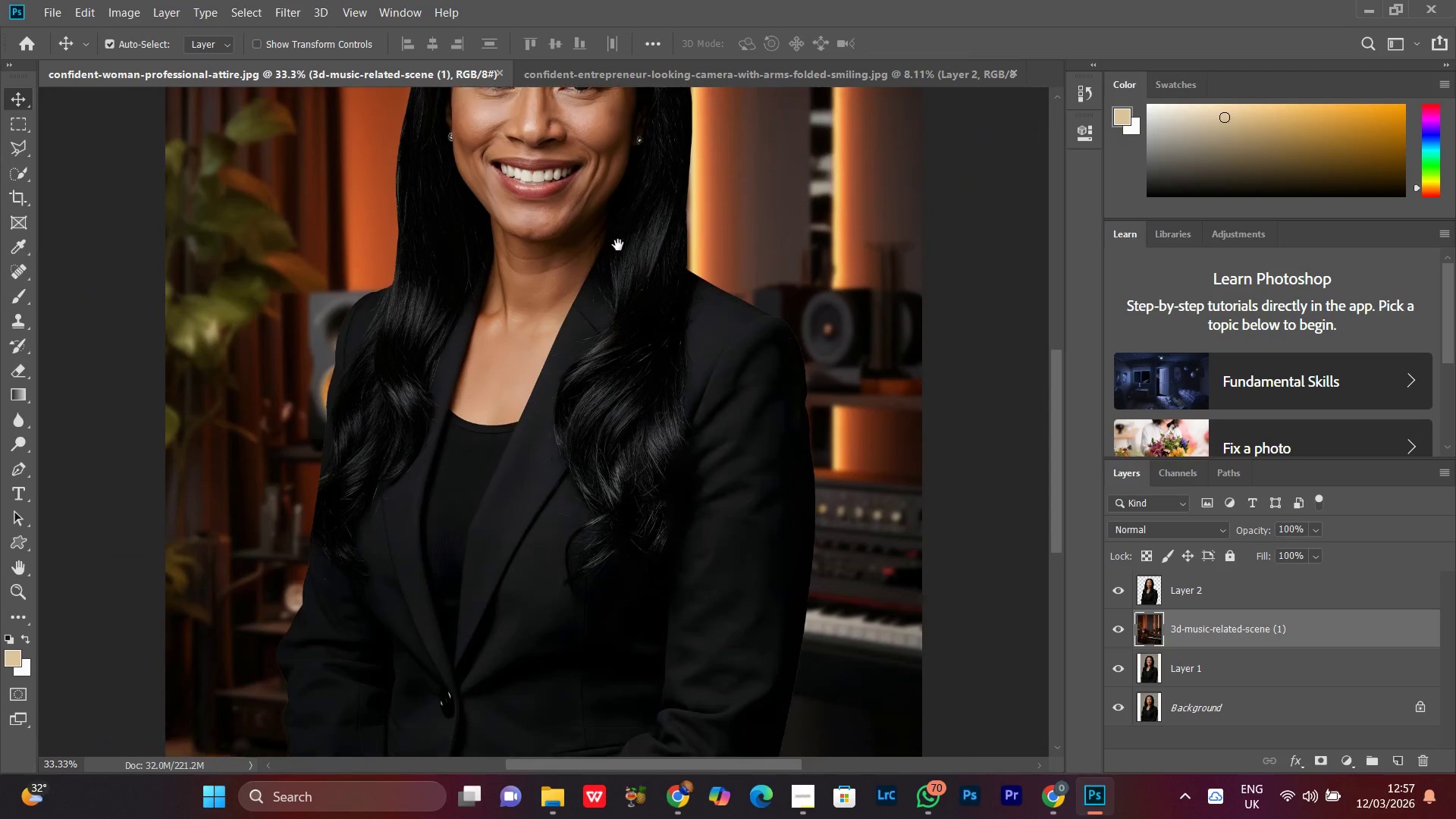 
hold_key(key=Space, duration=1.52)
 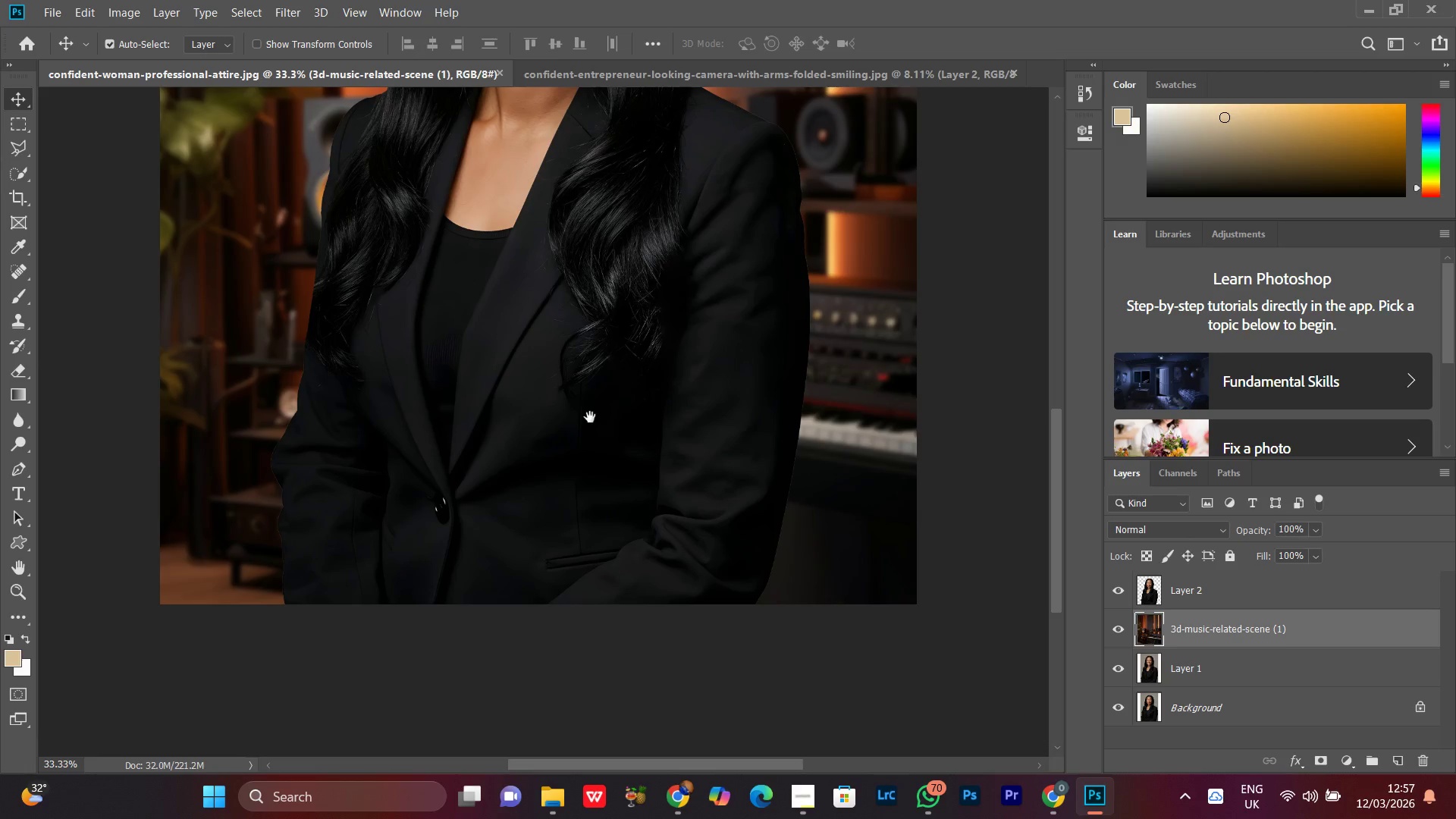 
left_click_drag(start_coordinate=[618, 490], to_coordinate=[618, 245])
 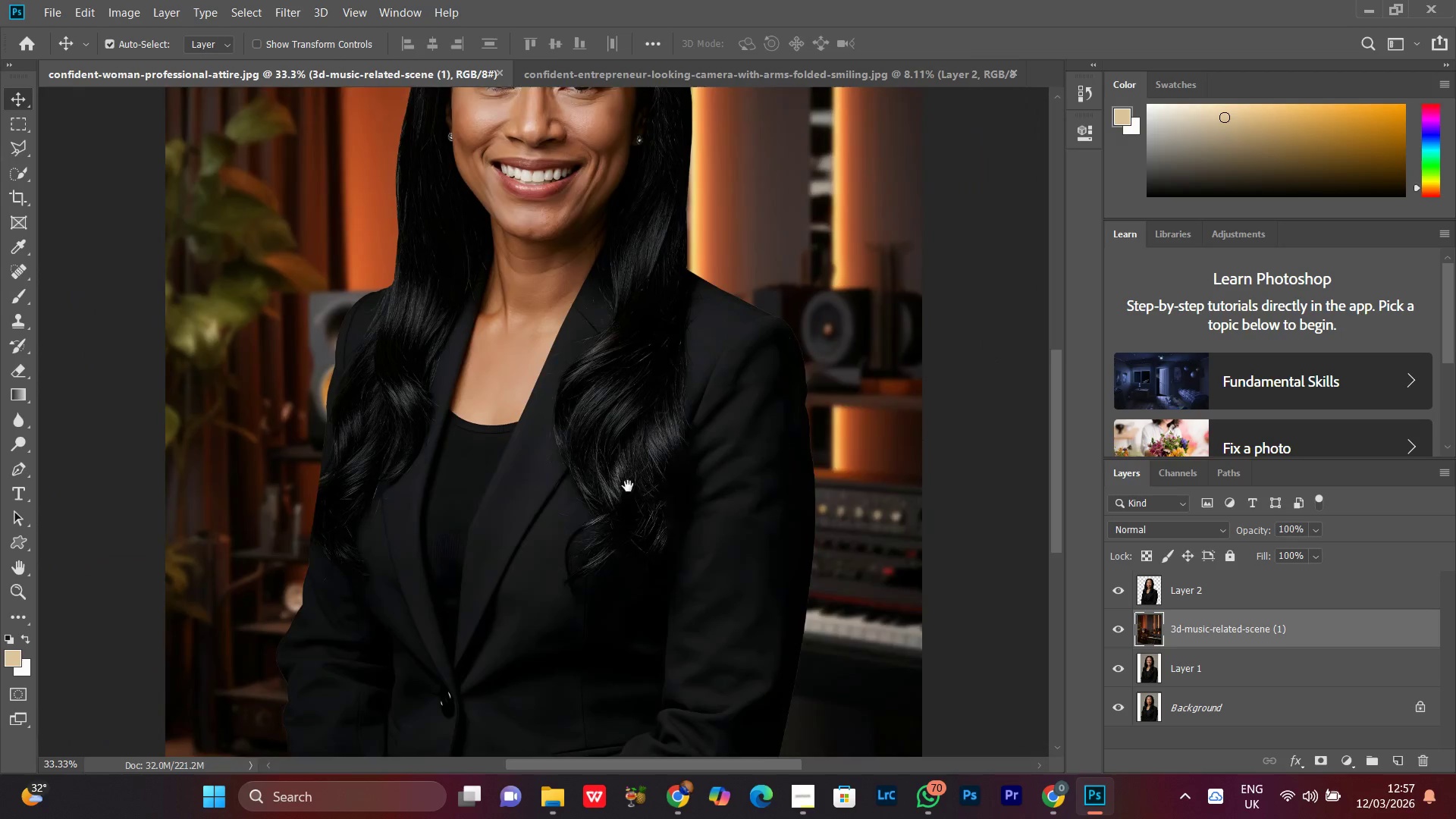 
left_click_drag(start_coordinate=[630, 491], to_coordinate=[625, 297])
 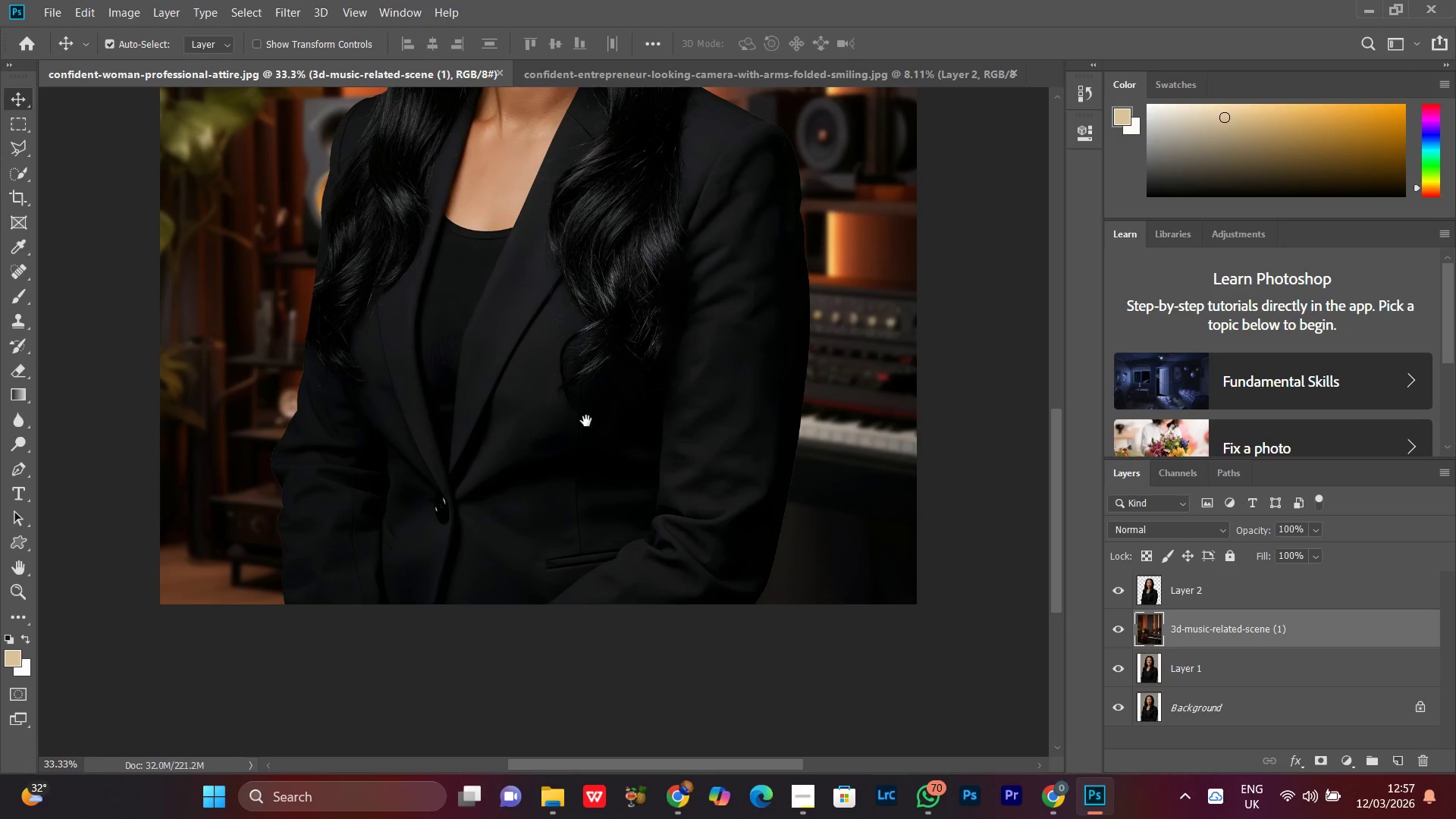 
hold_key(key=Space, duration=1.11)
 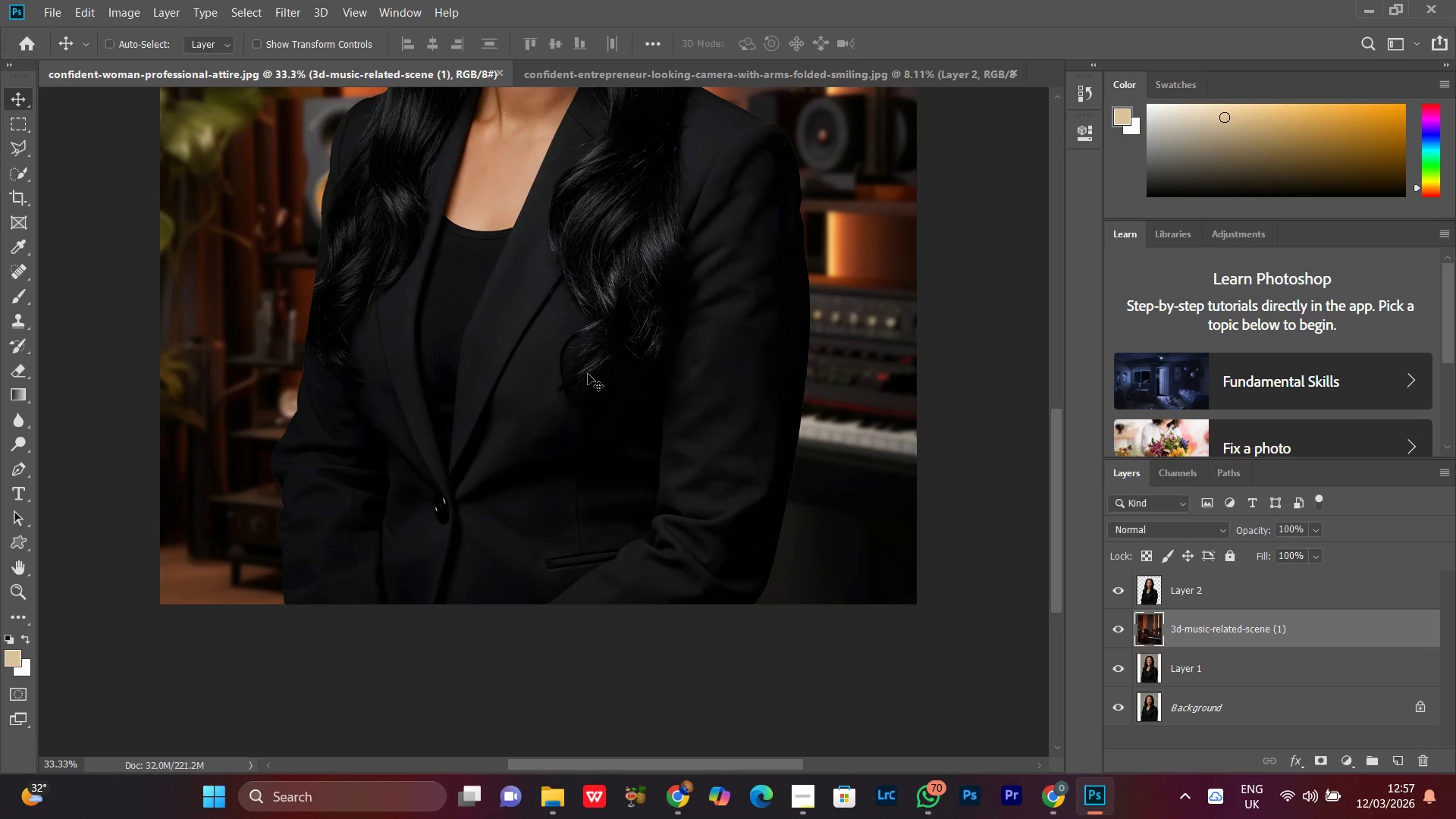 
key(Control+Equal)
 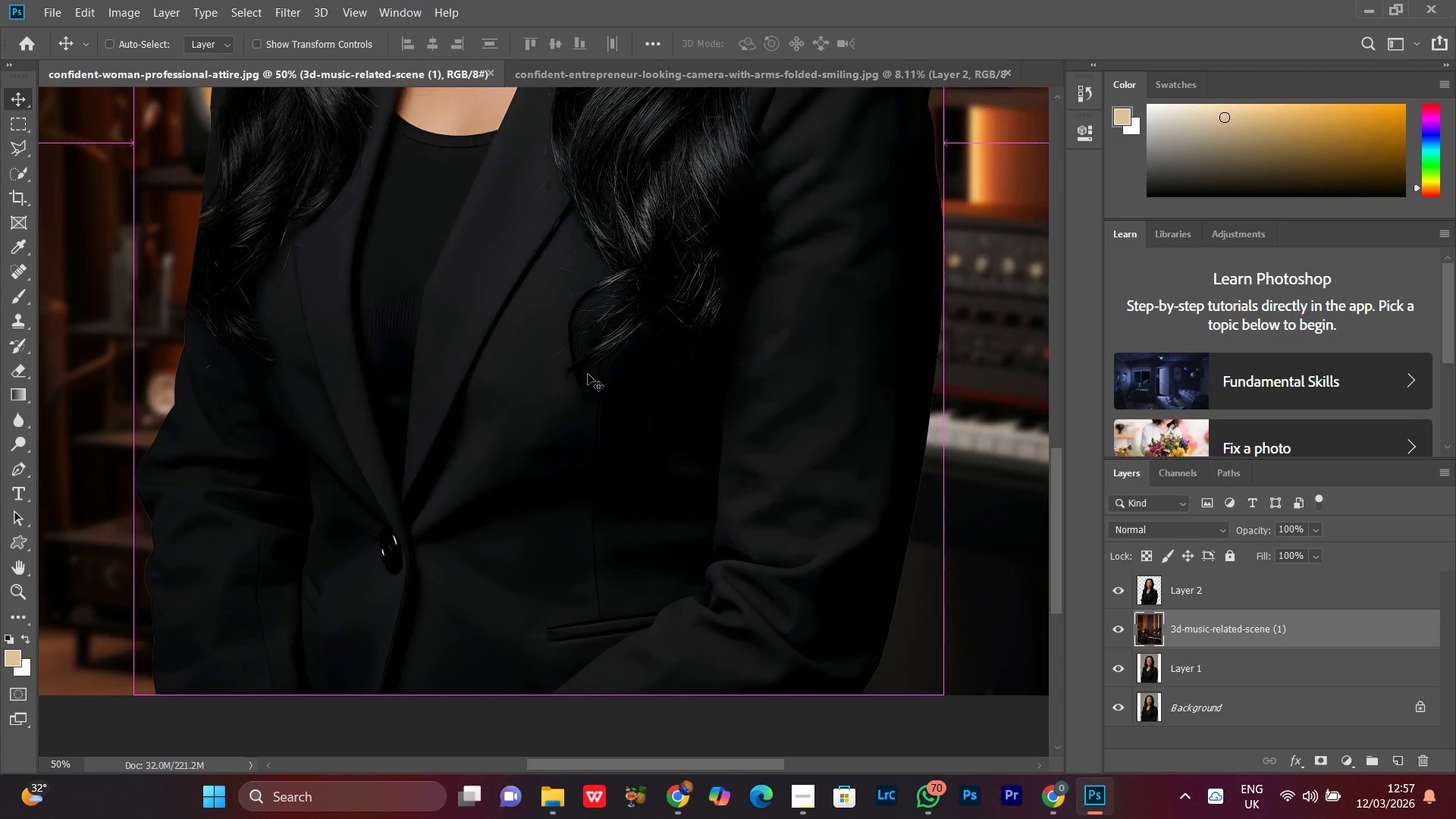 
key(Control+Minus)
 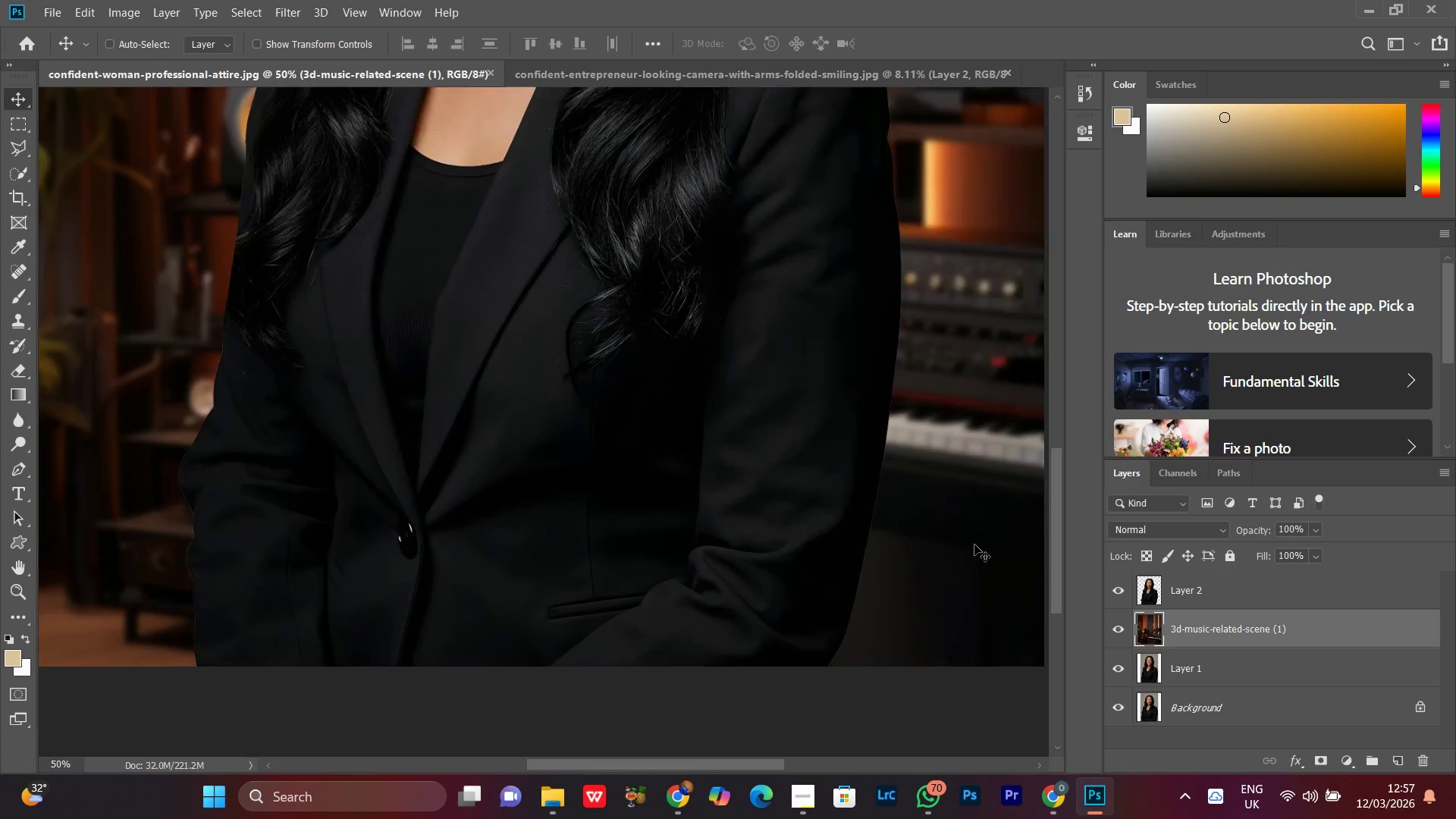 
key(Control+Minus)
 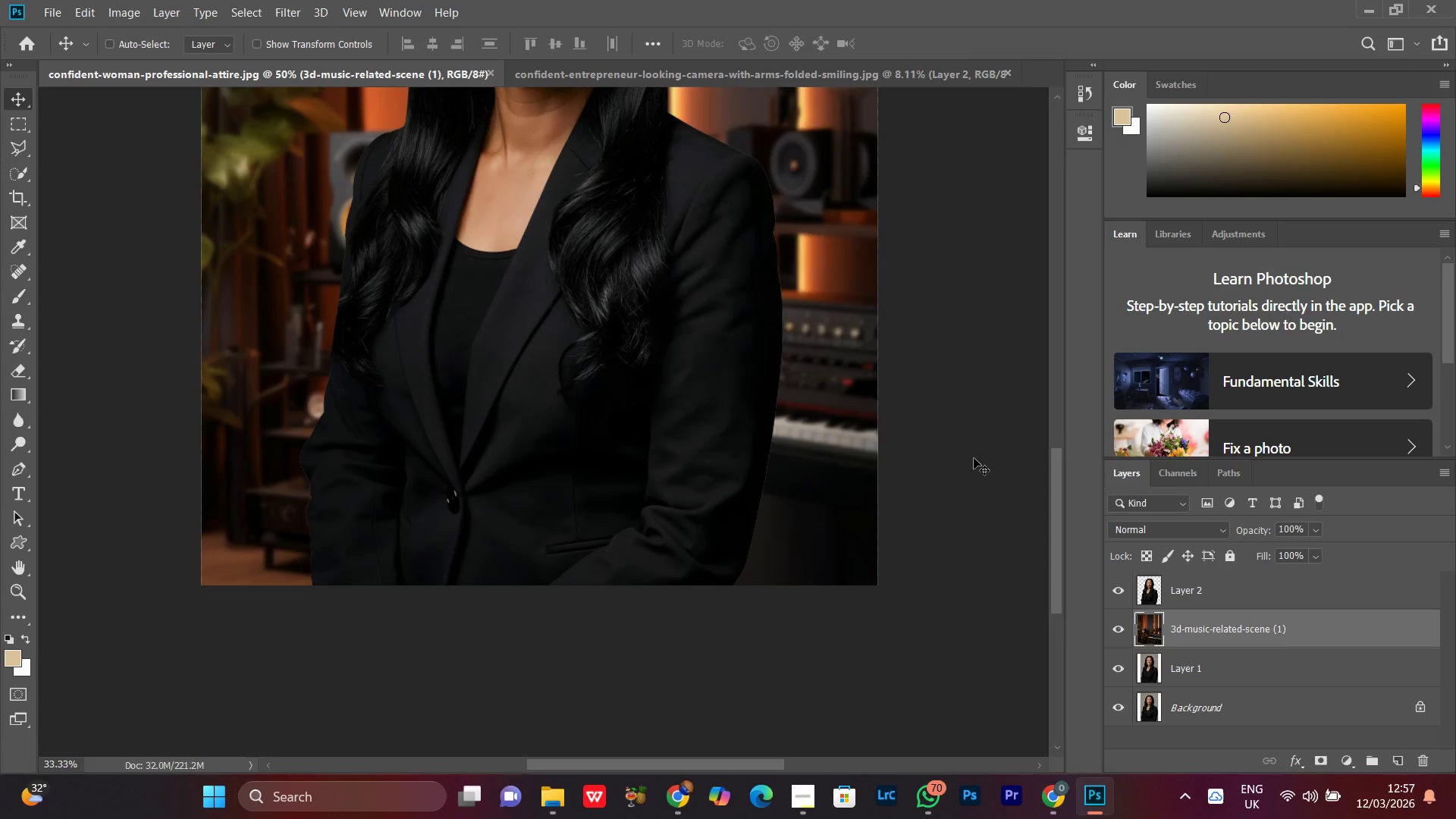 
key(Control+Minus)
 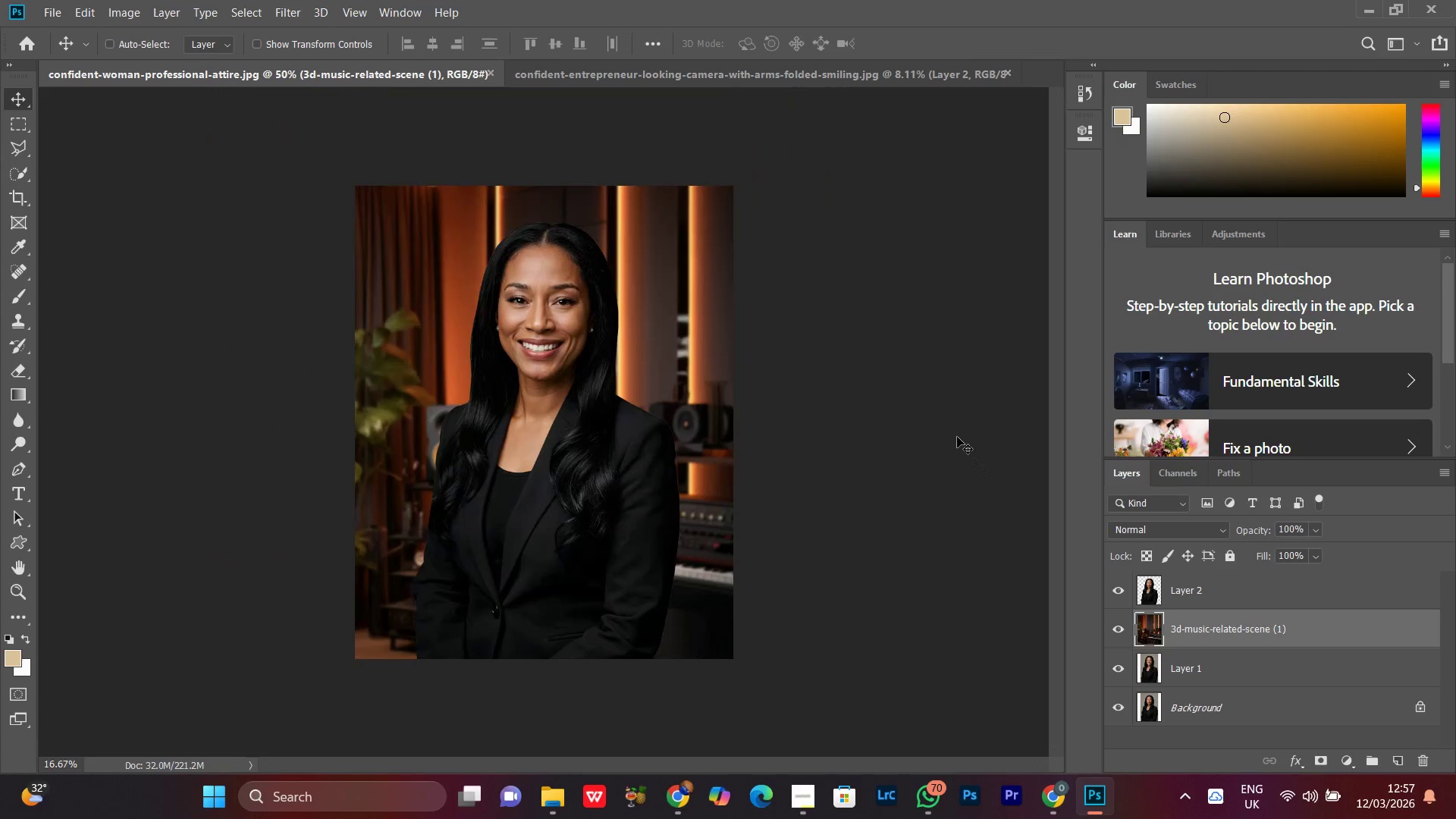 
key(Control+Minus)
 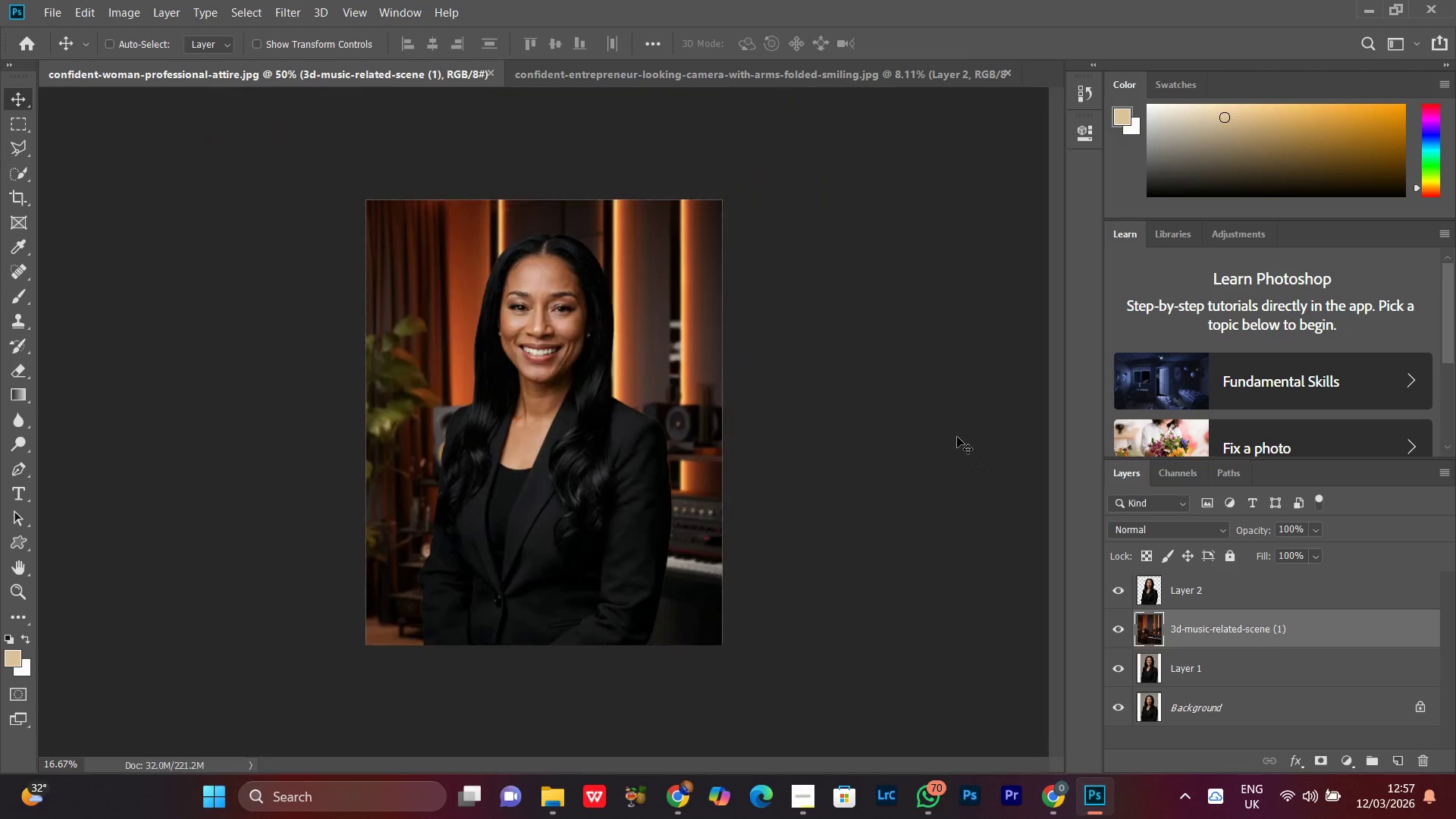 
key(Control+Minus)
 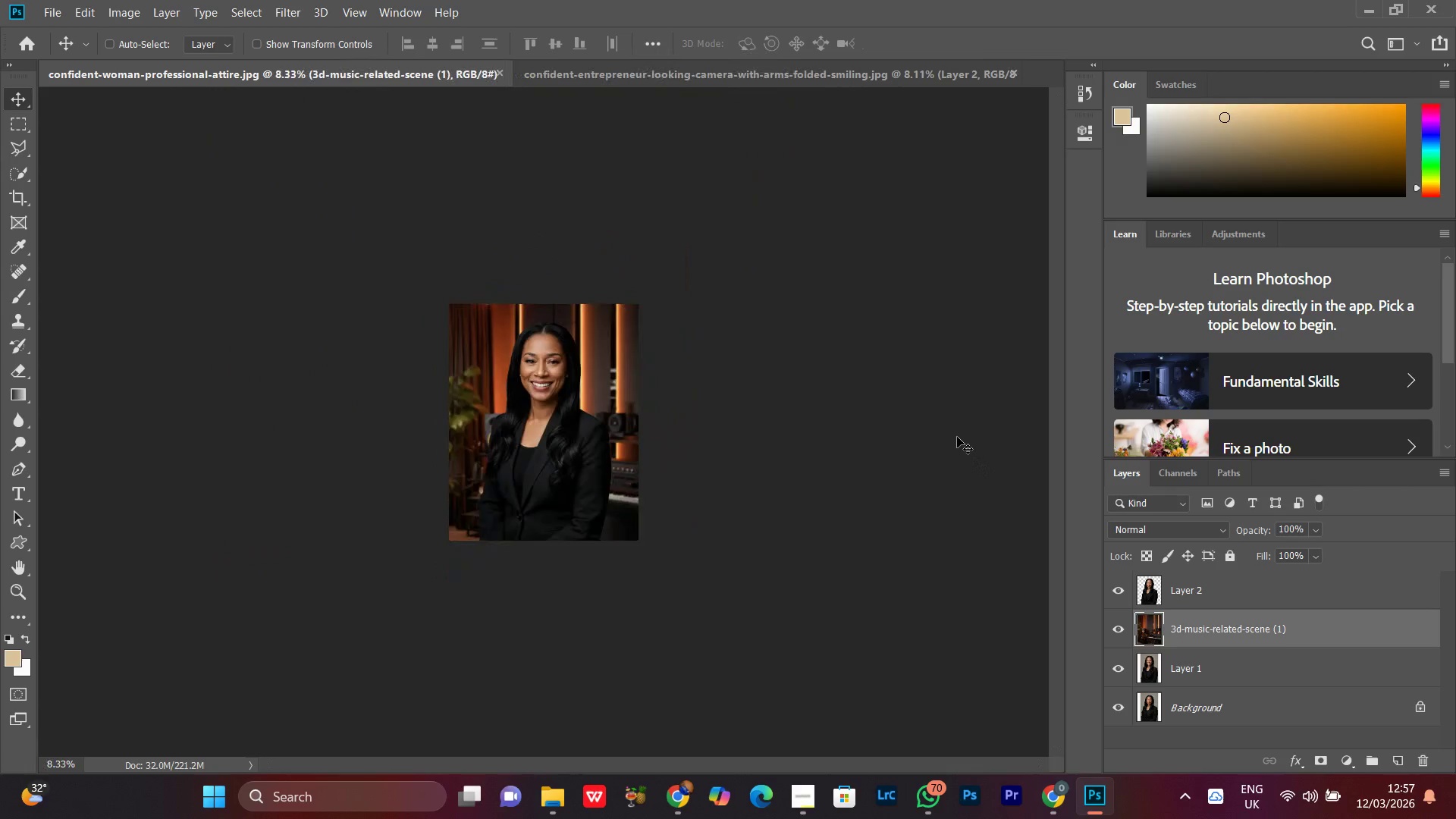 
key(Control+Equal)
 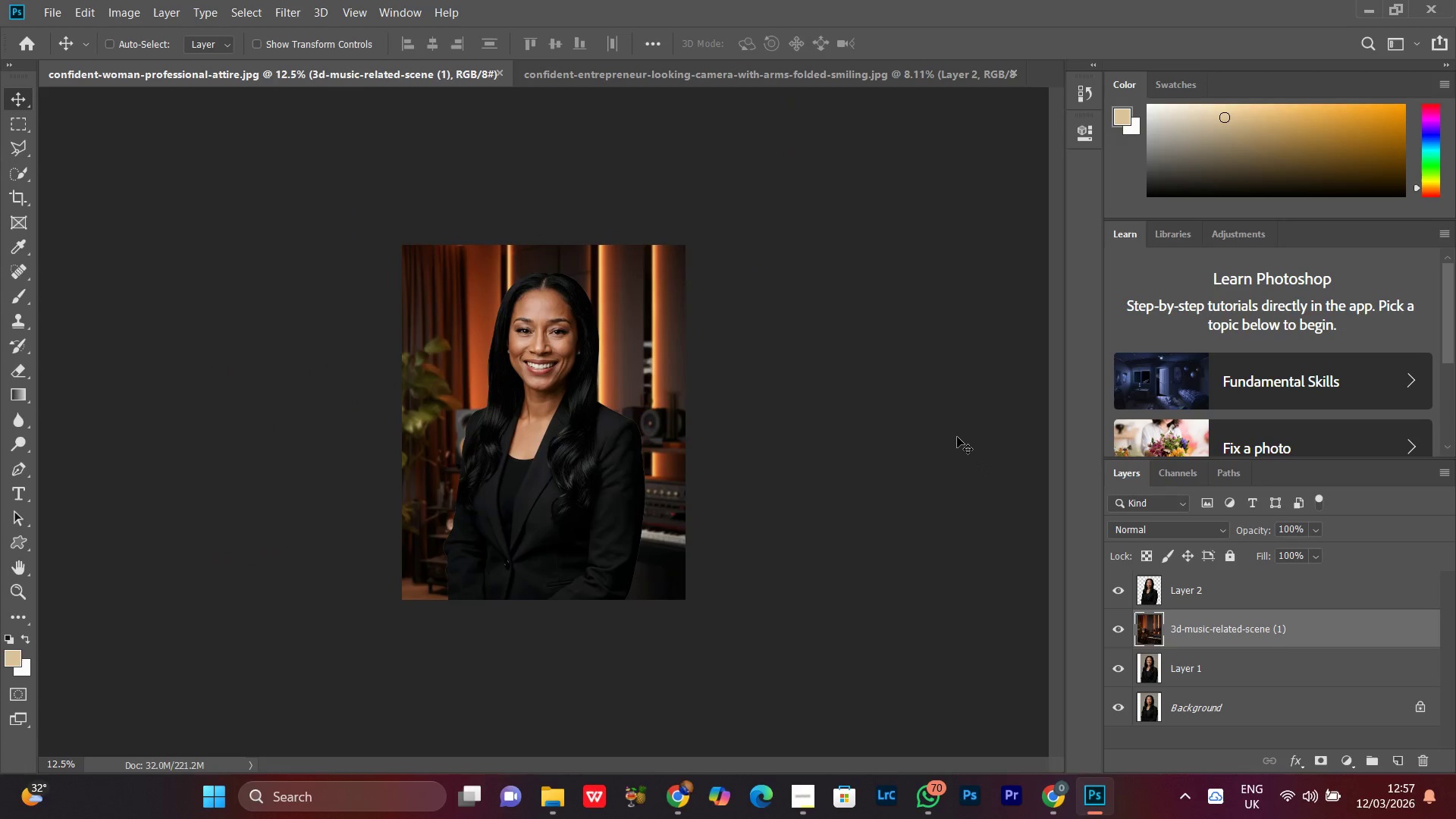 
key(Control+Minus)
 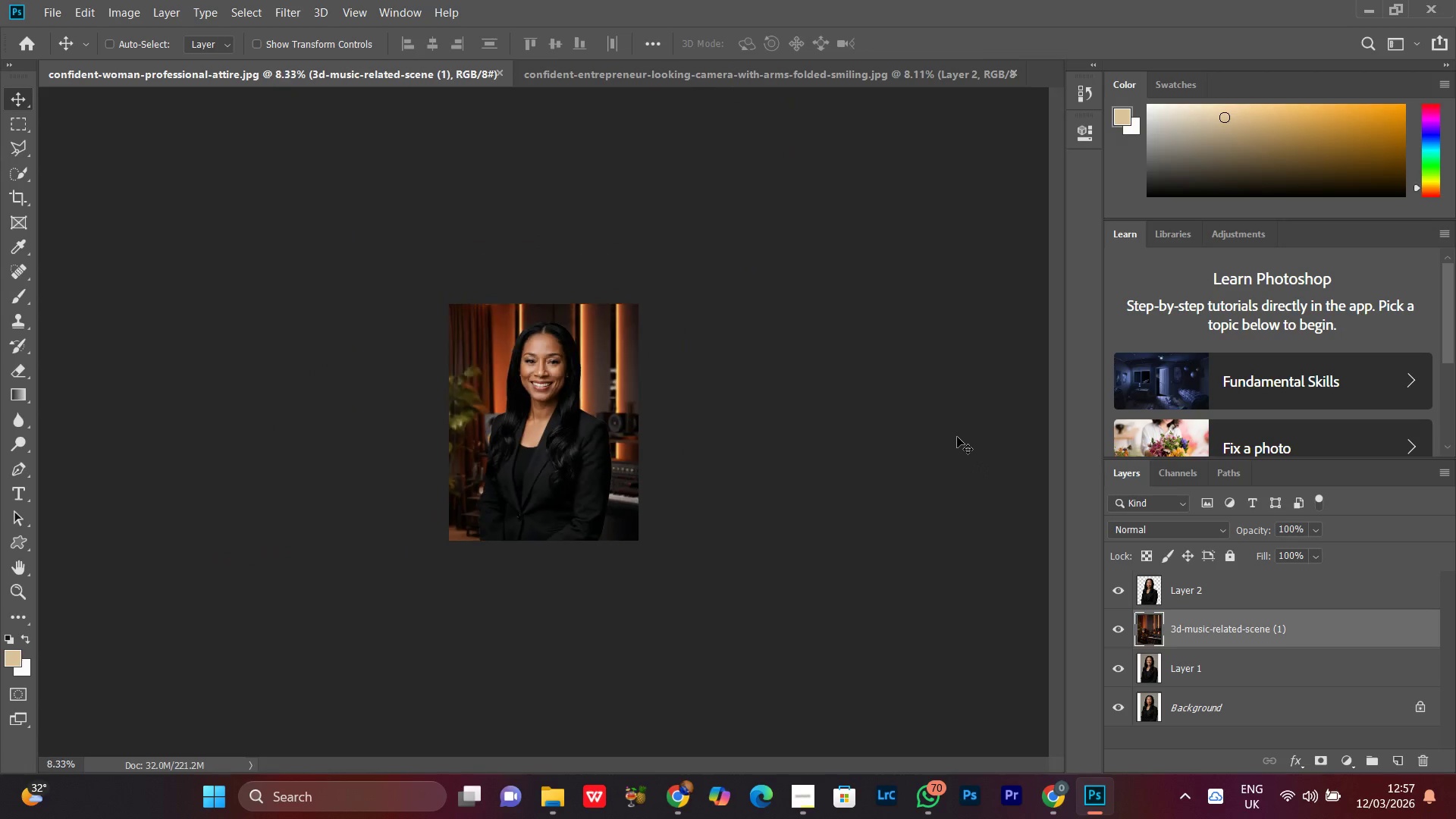 
key(Control+Equal)
 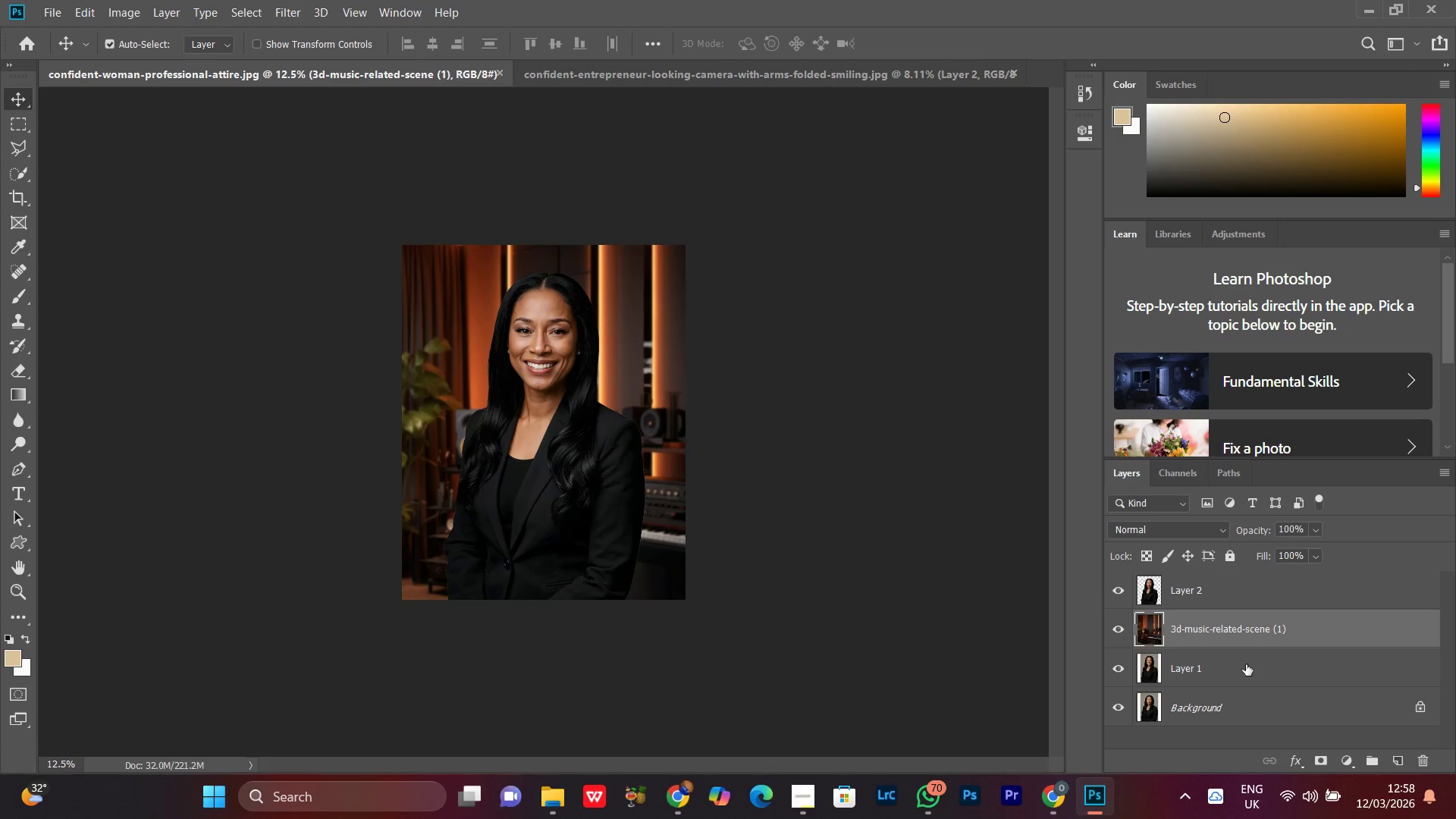 
hold_key(key=MetaLeft, duration=0.95)
left_click([1146, 594])
 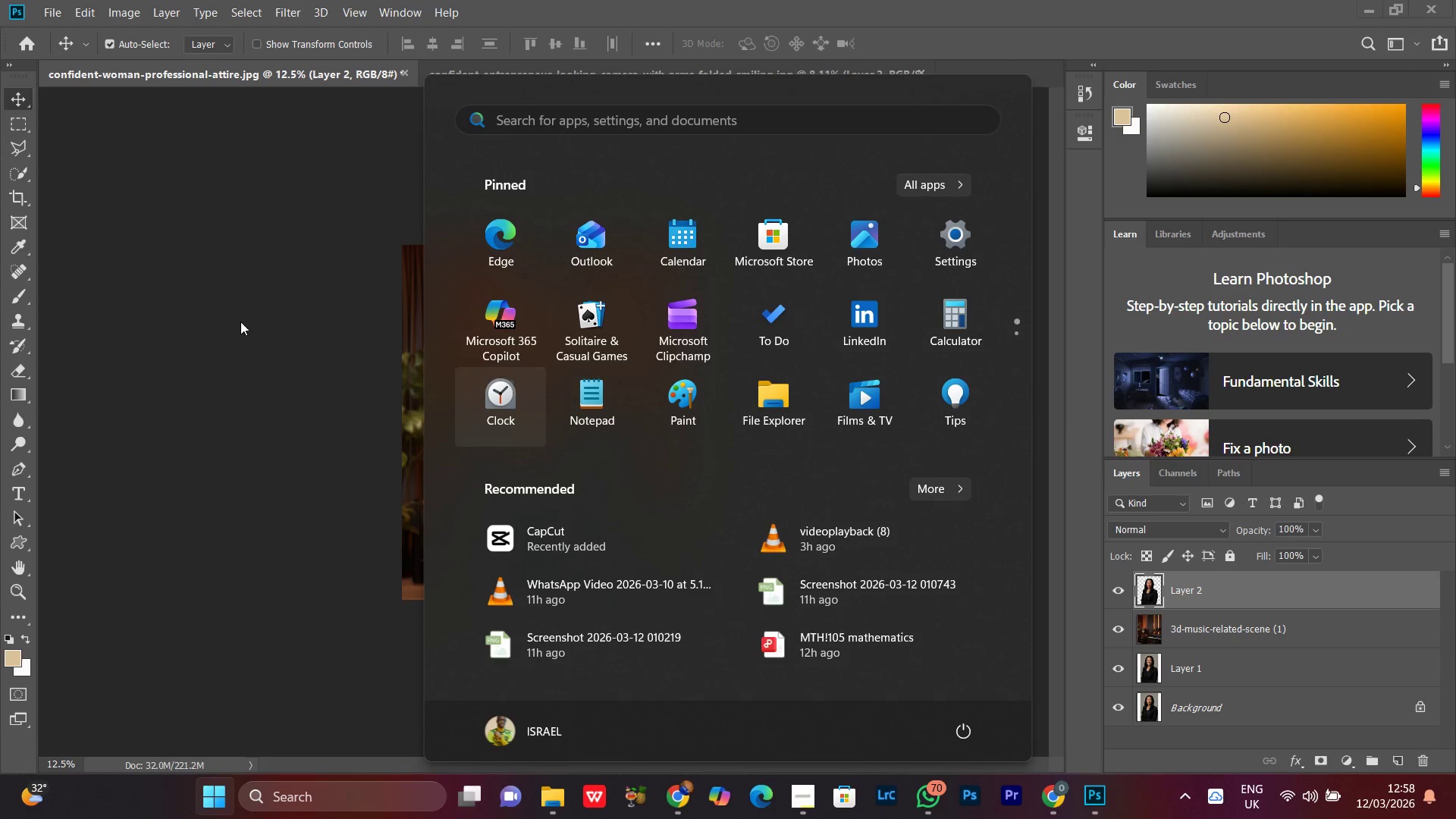 
left_click([213, 324])
 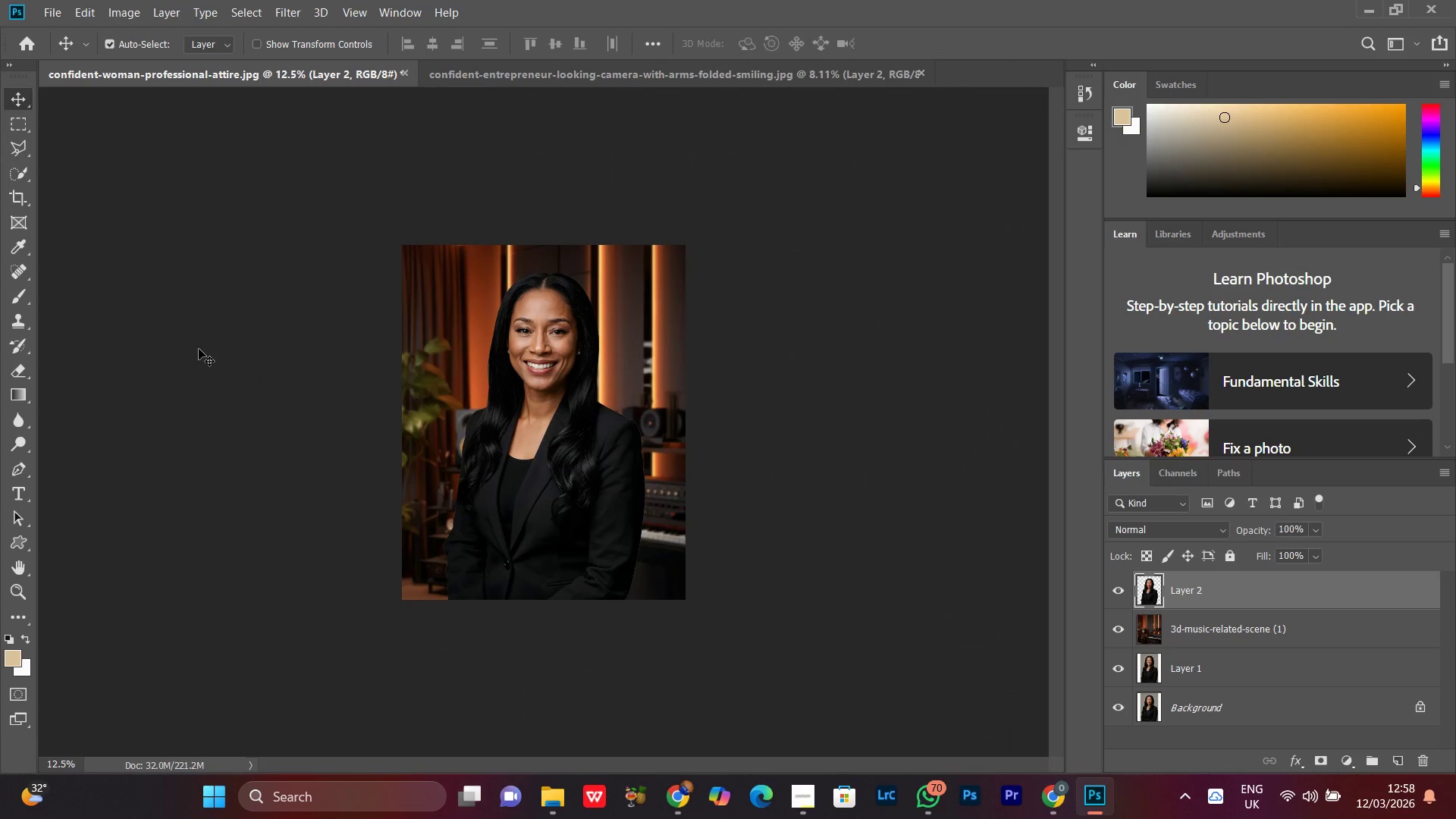 
key(L)
 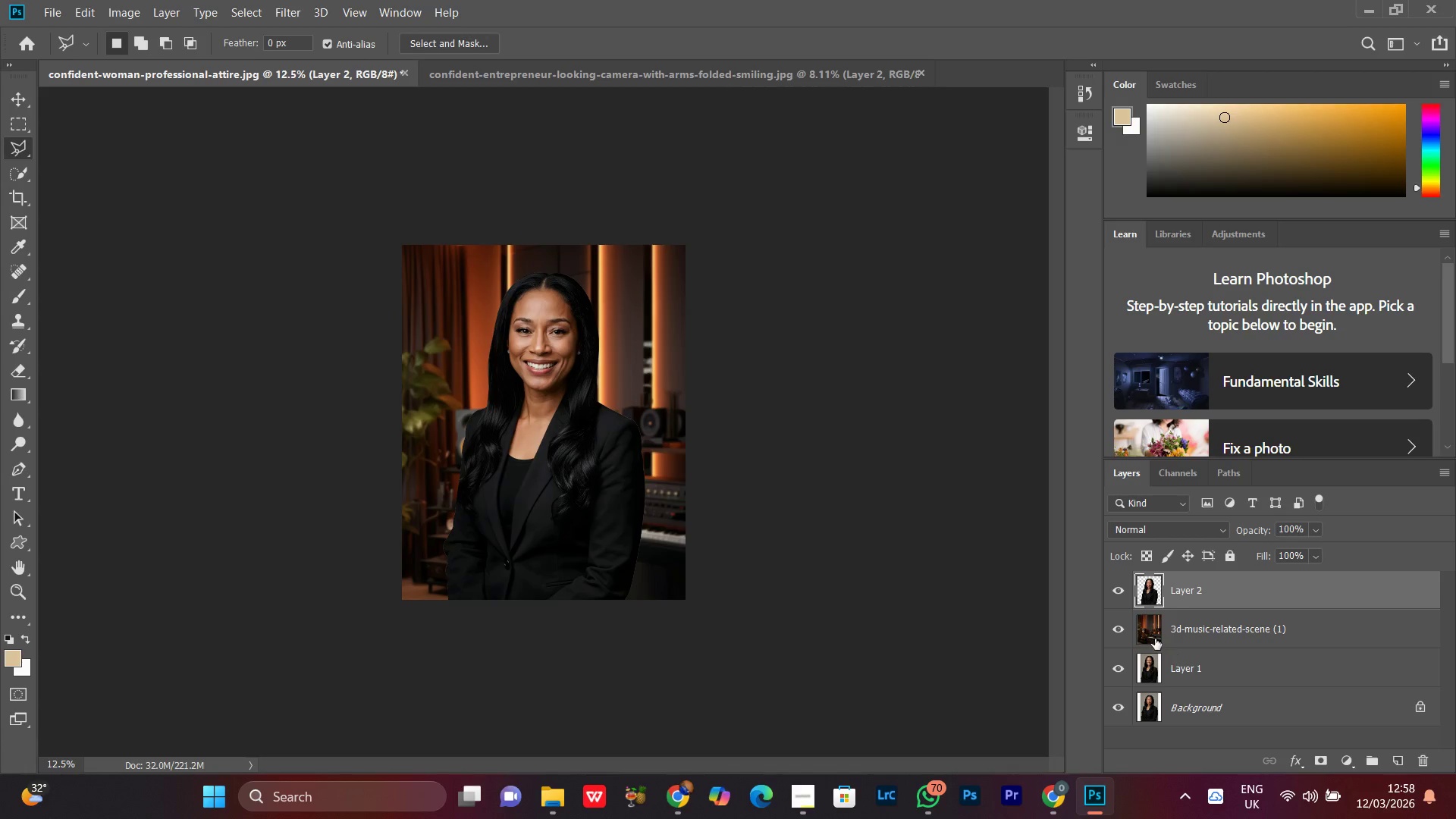 
hold_key(key=ControlLeft, duration=1.45)
left_click([1145, 590])
 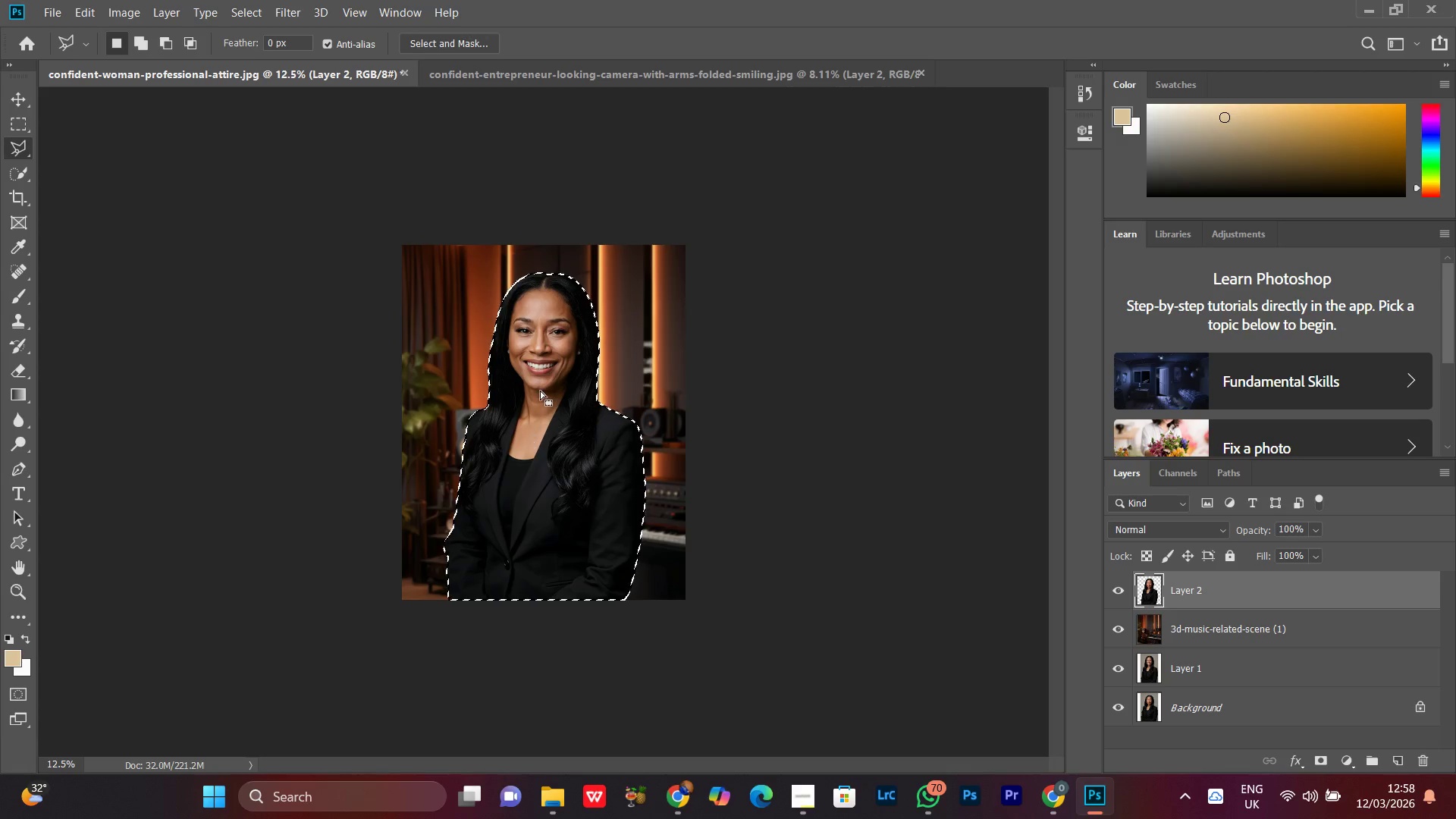 
right_click([540, 380])
 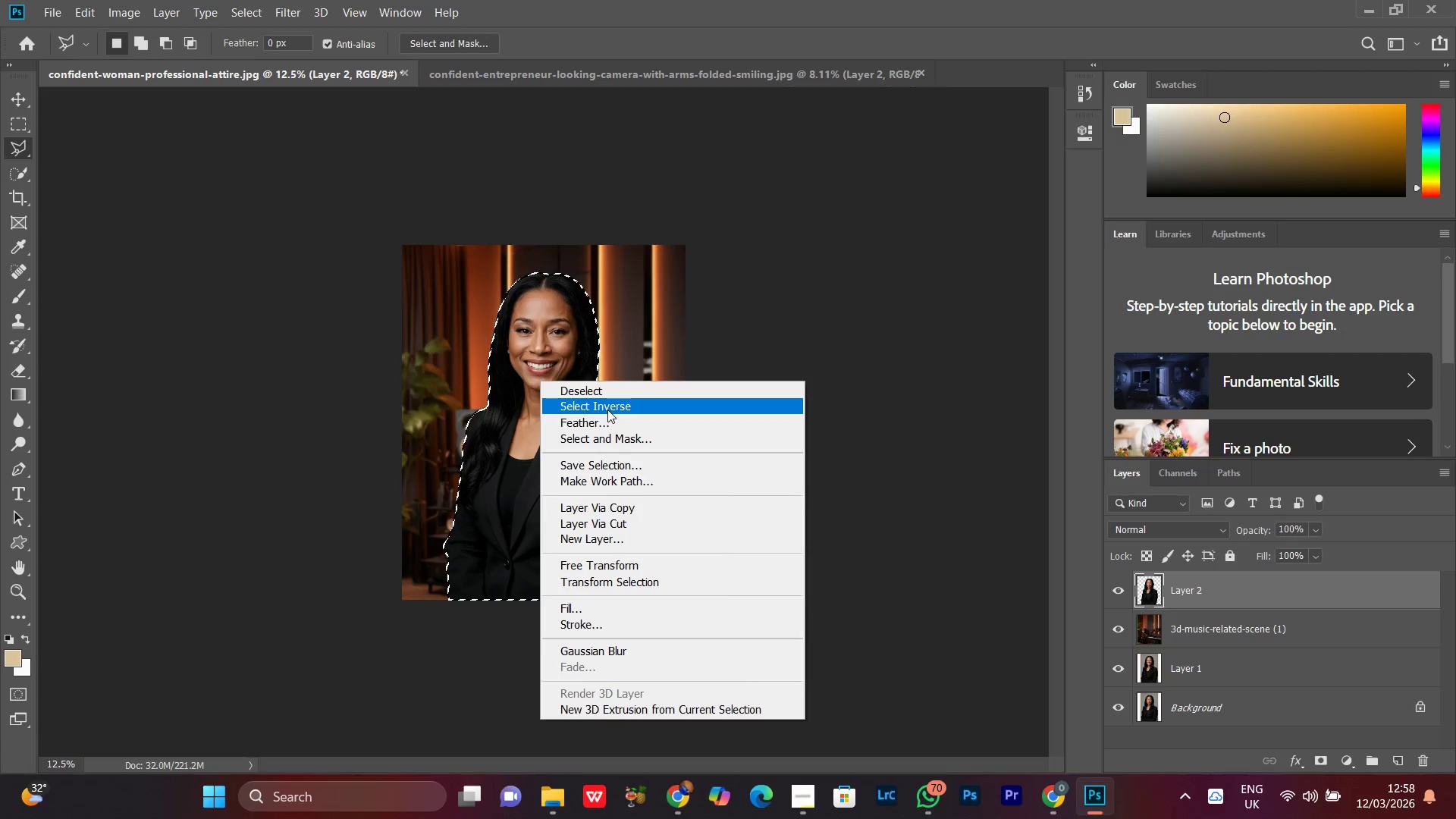 
left_click([607, 410])
 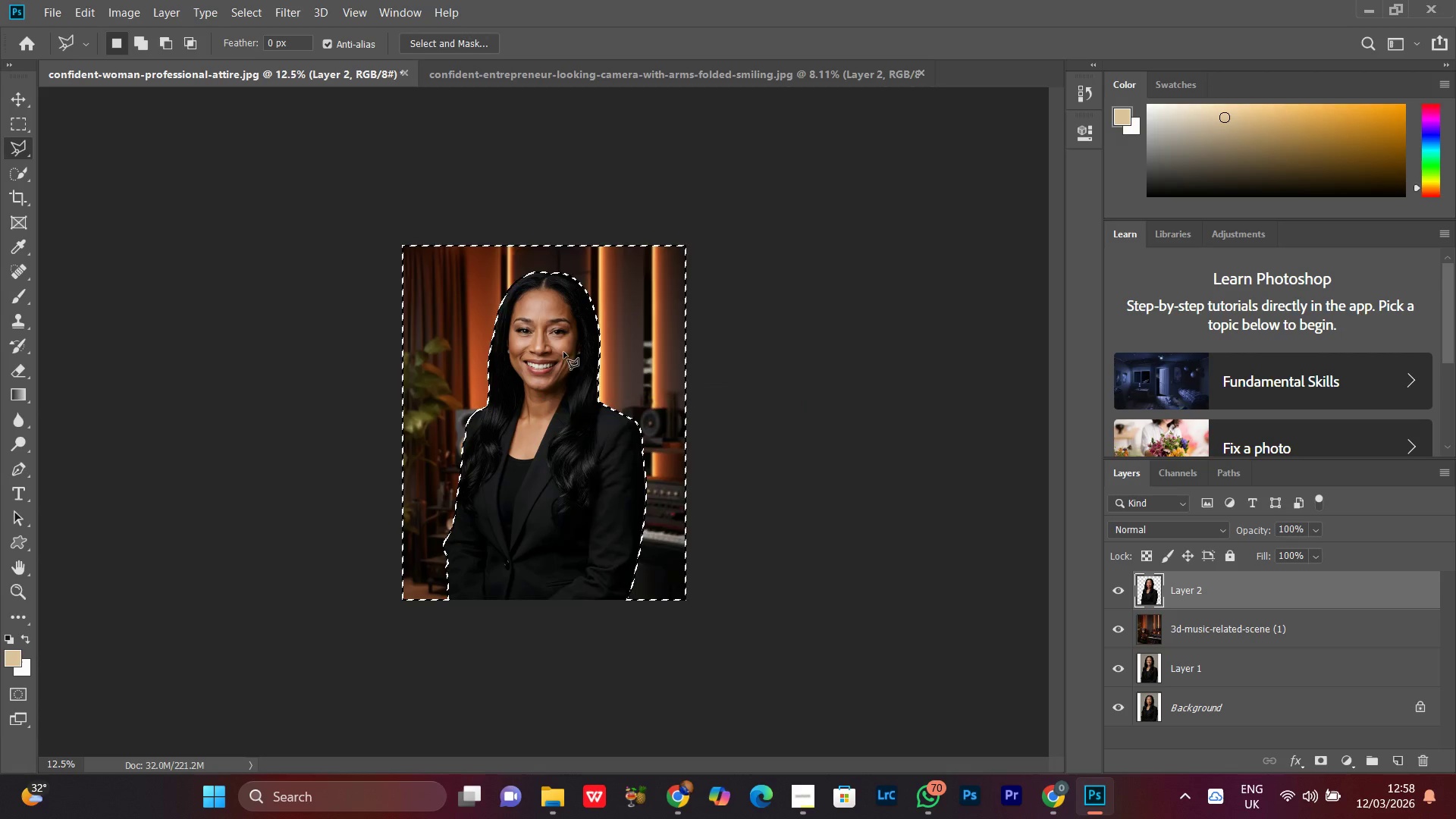 
right_click([557, 350])
 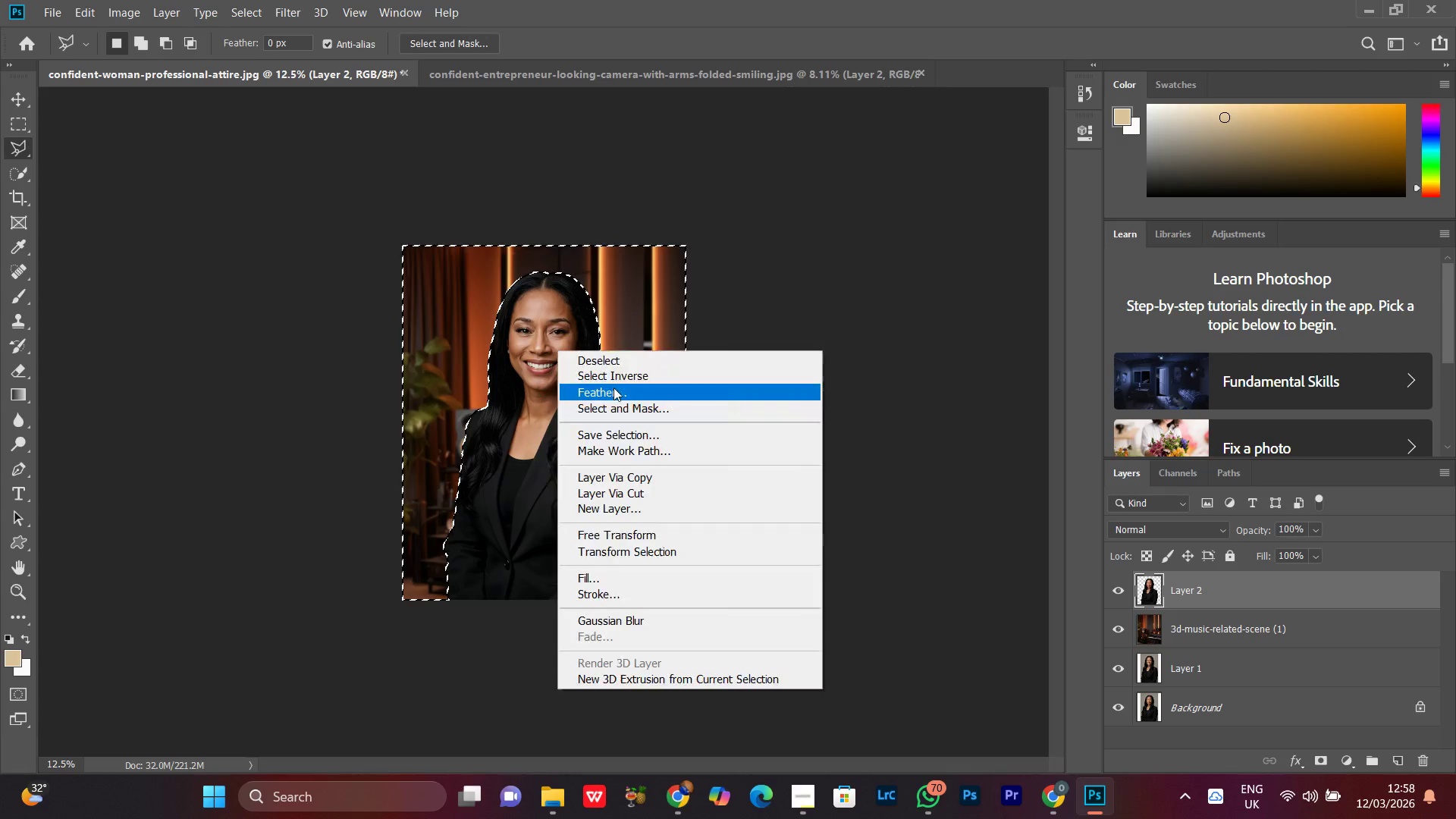 
left_click([620, 391])
 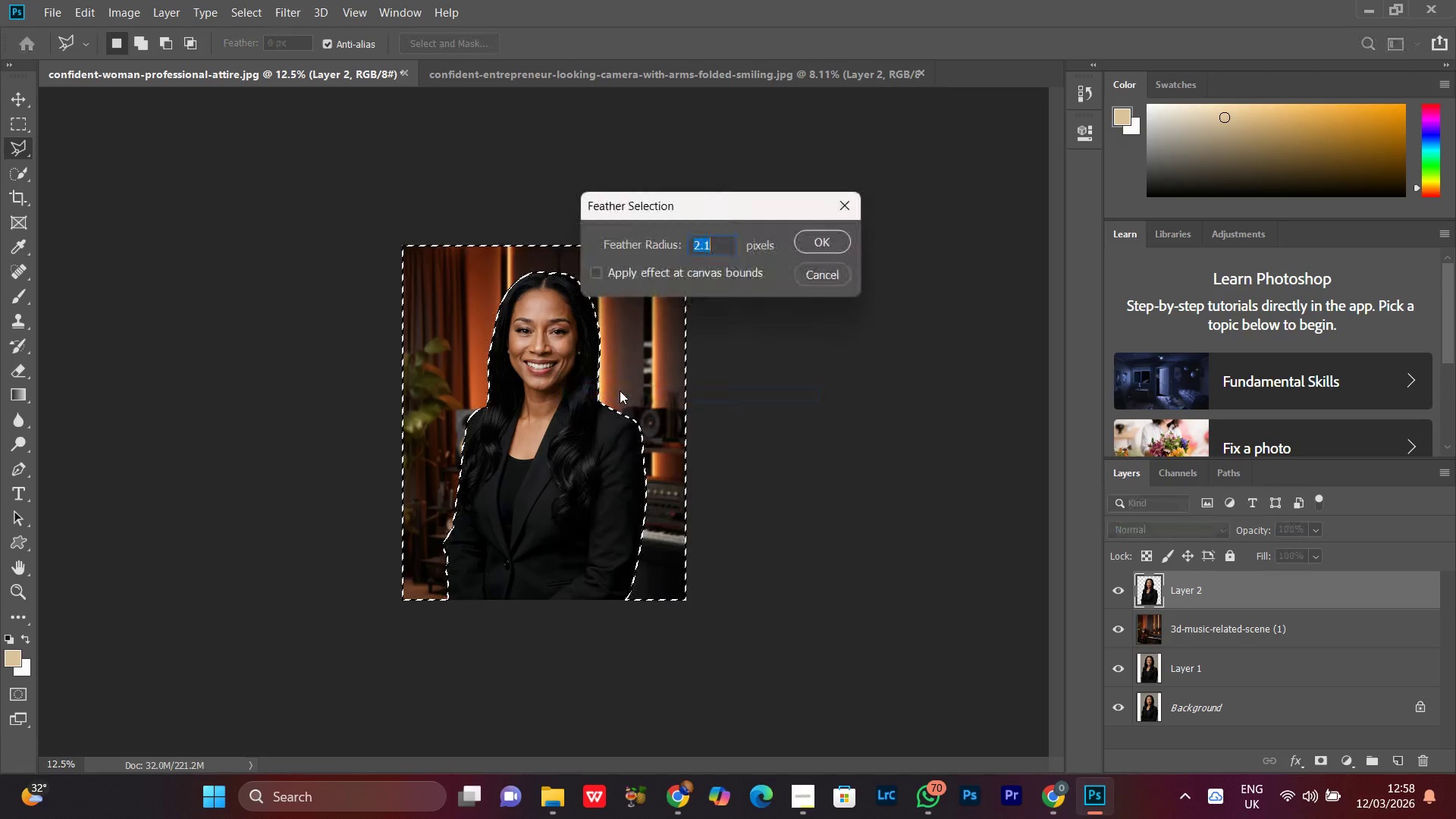 
scroll: coordinate [620, 391], scroll_direction: down, amount: 2.0
 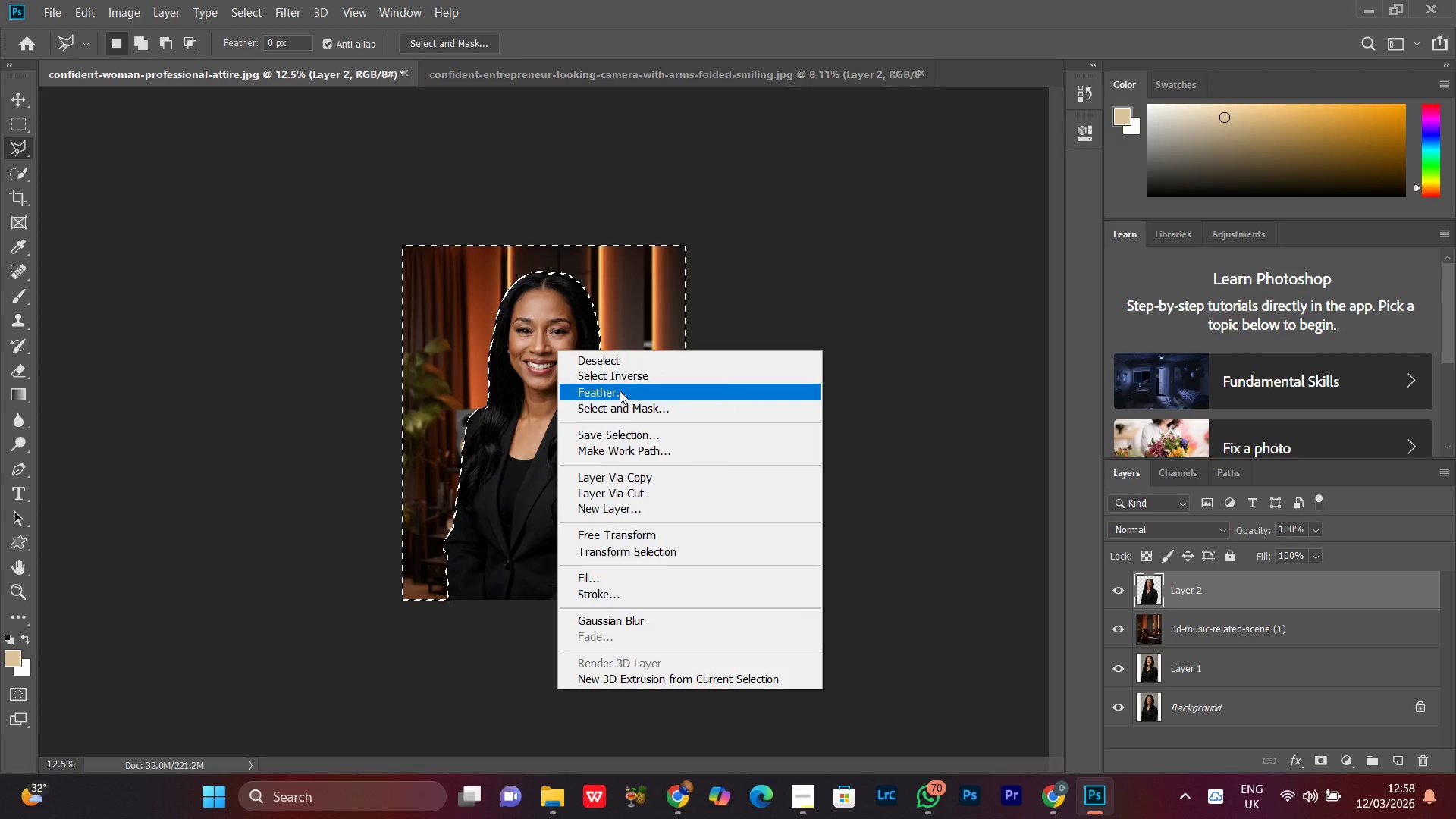 
key(2)
 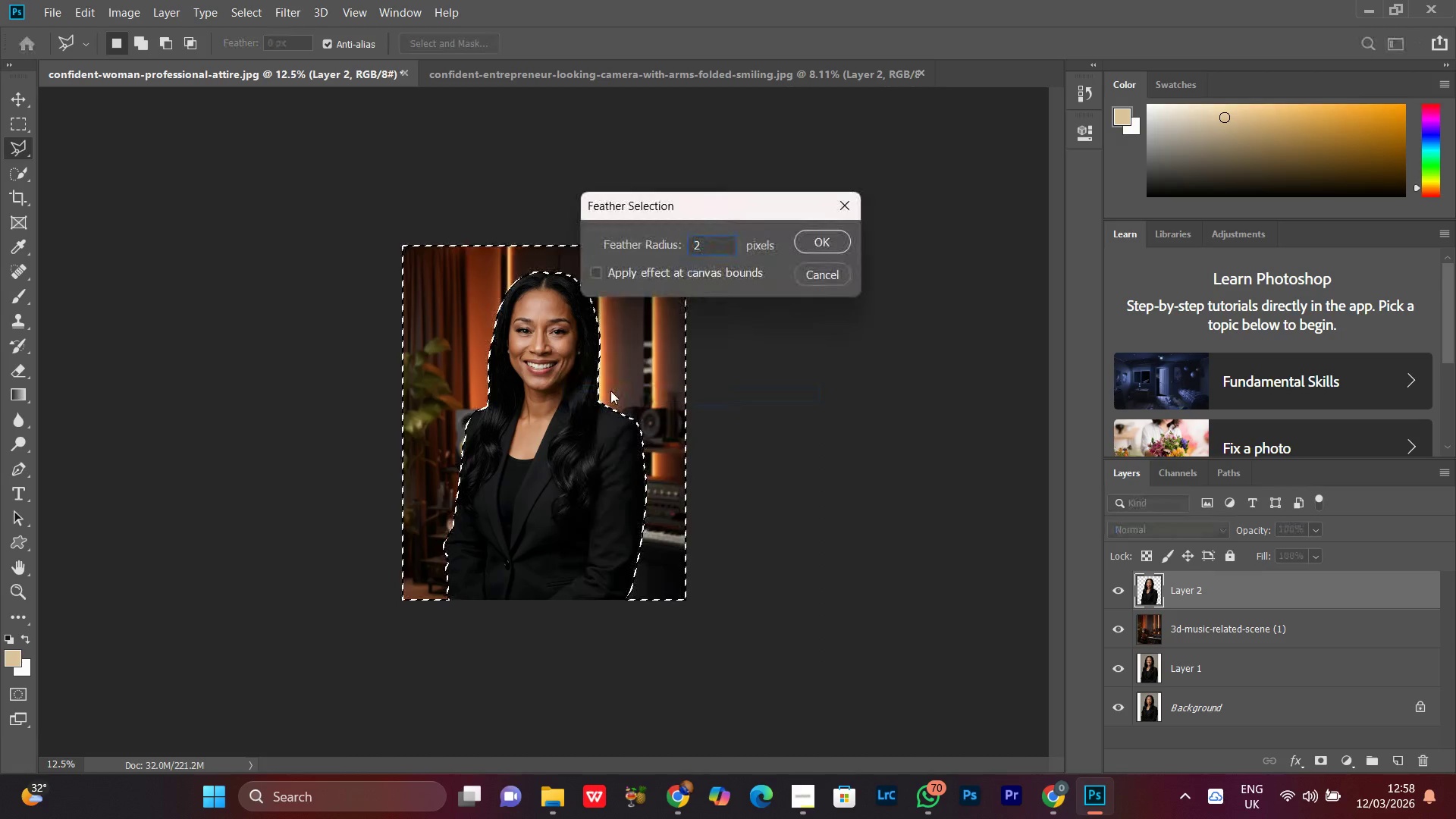 
key(Enter)
 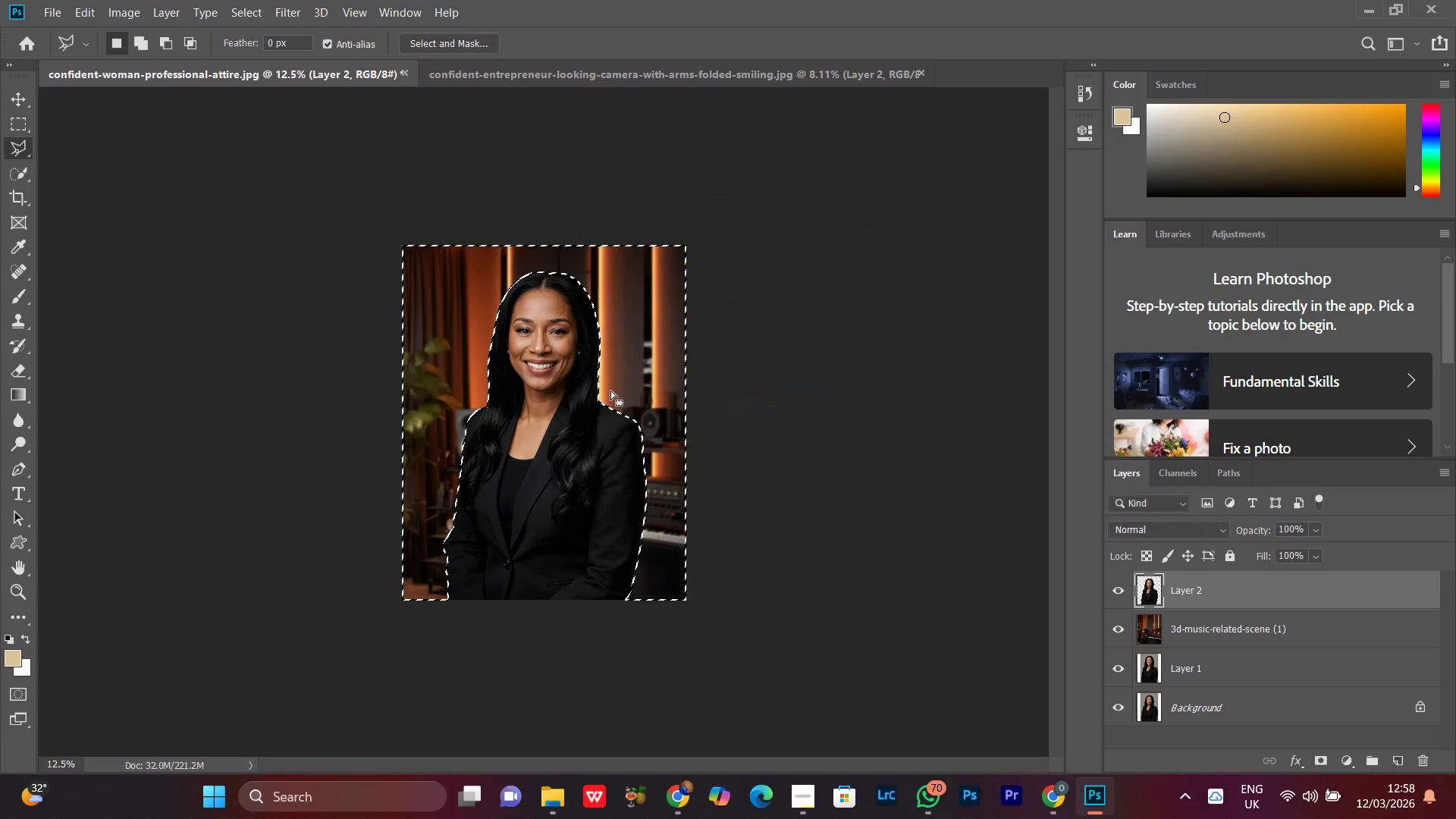 
key(Backspace)
 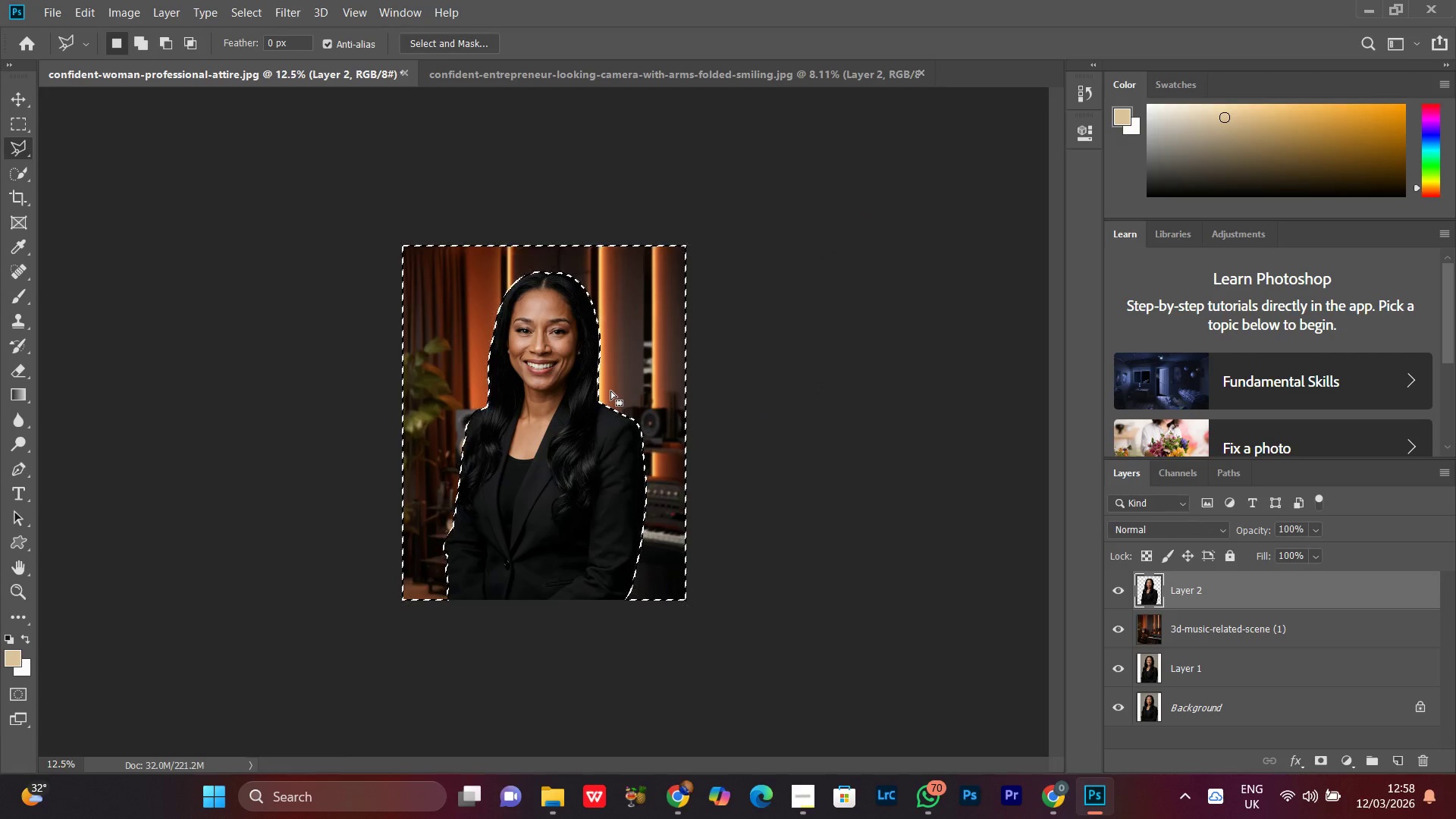 
key(Backspace)
 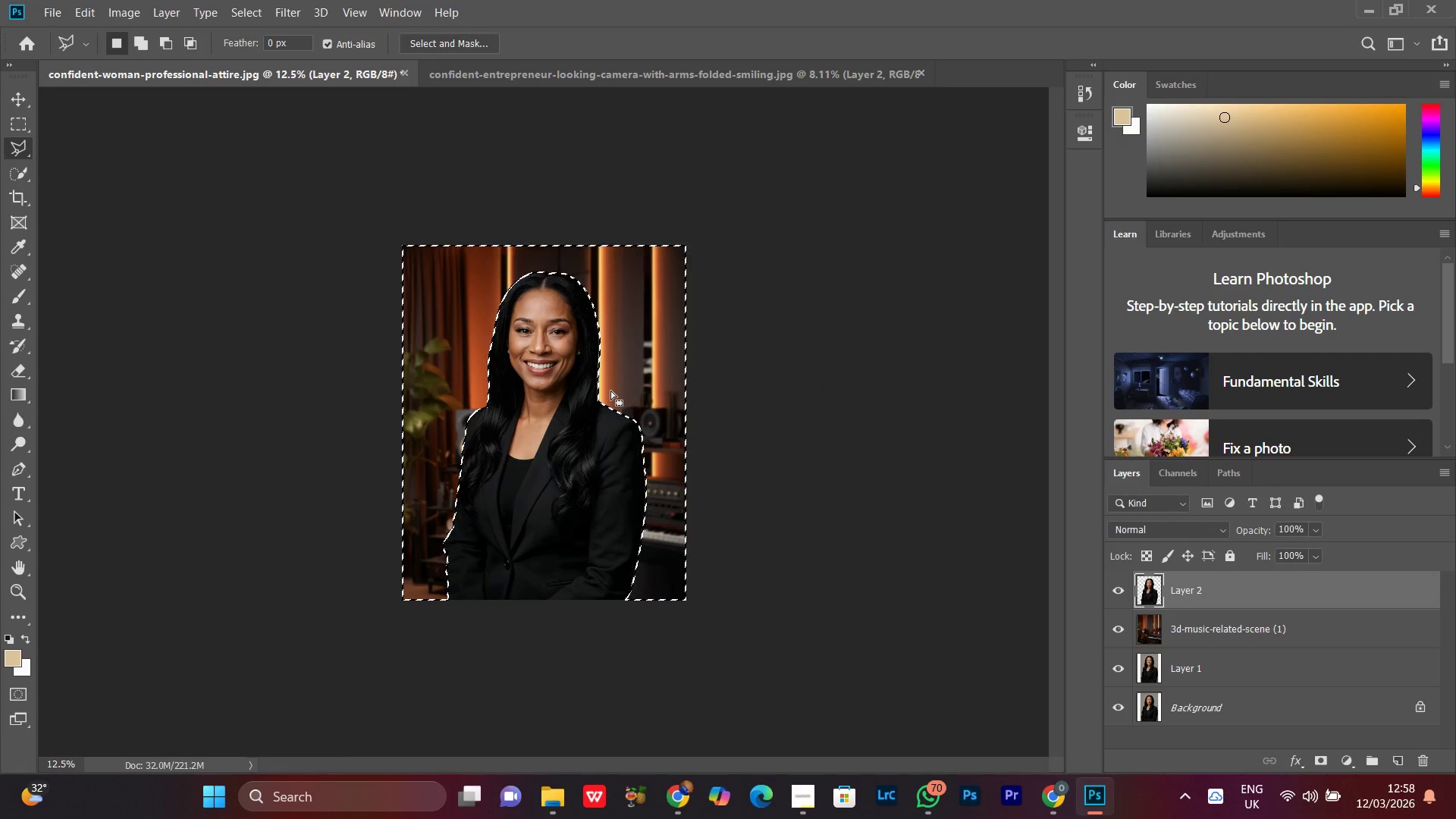 
key(Control+D)
 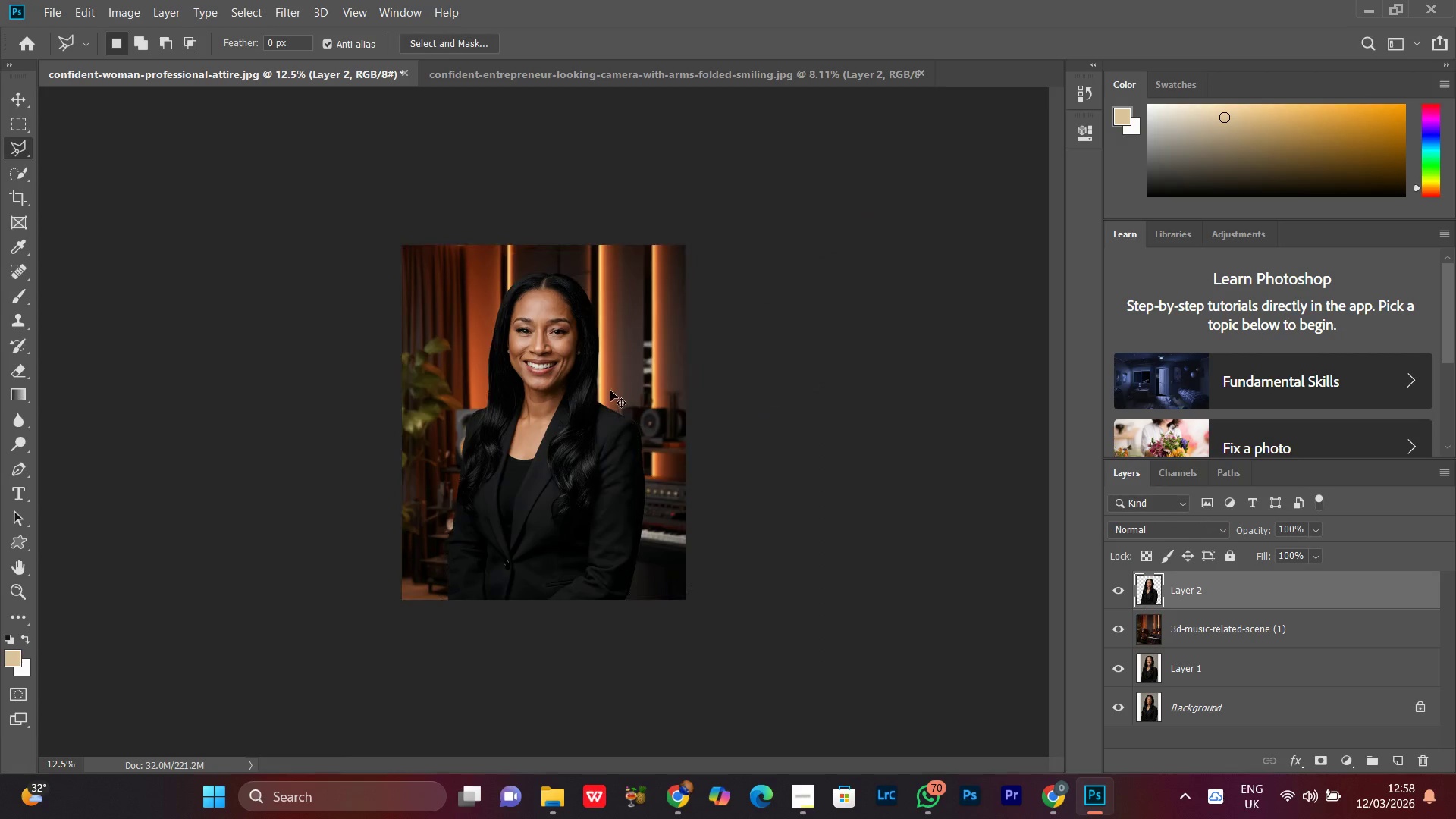 
key(Control+Equal)
 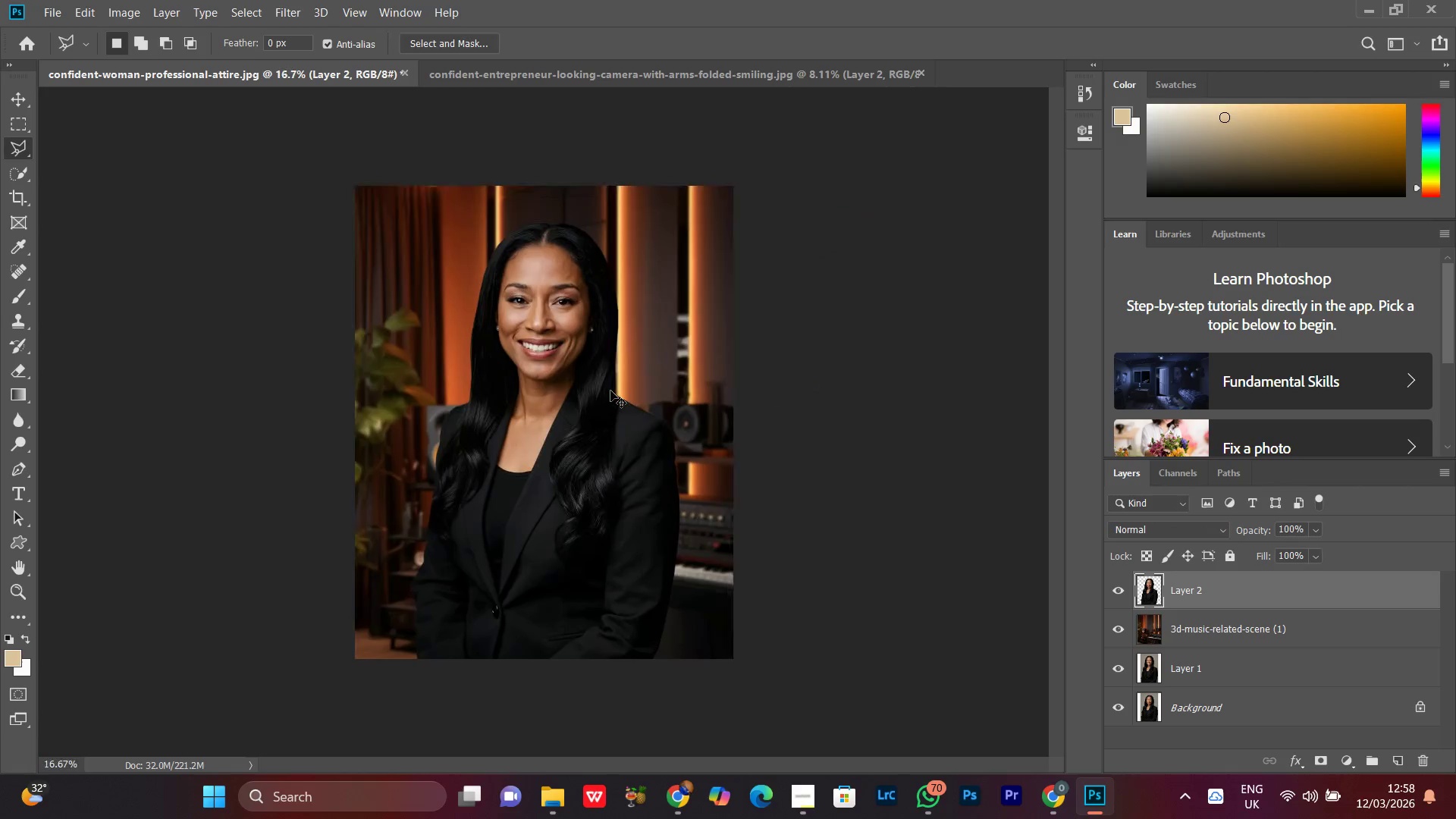 
key(Control+Equal)
 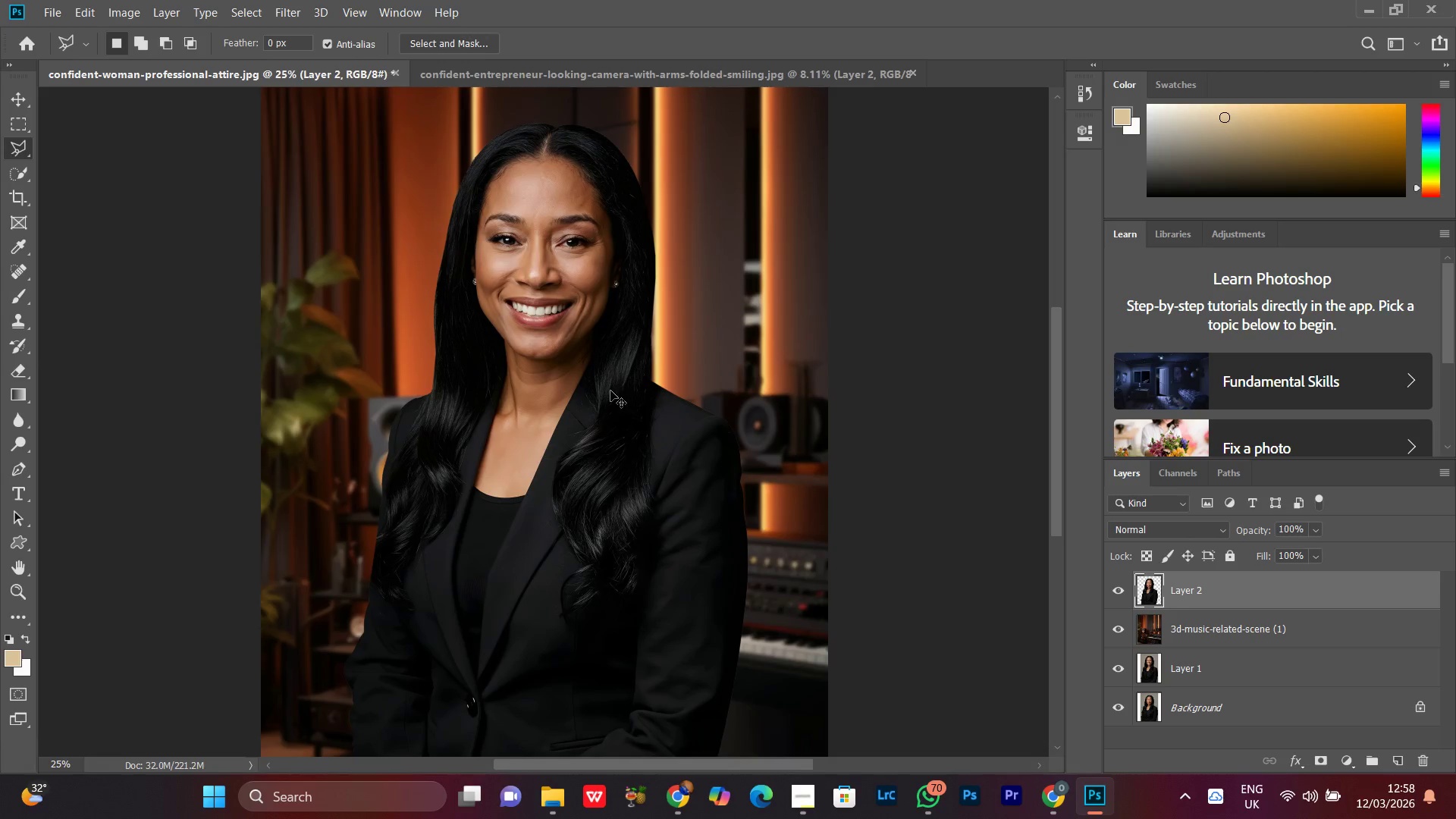 
key(Control+Equal)
 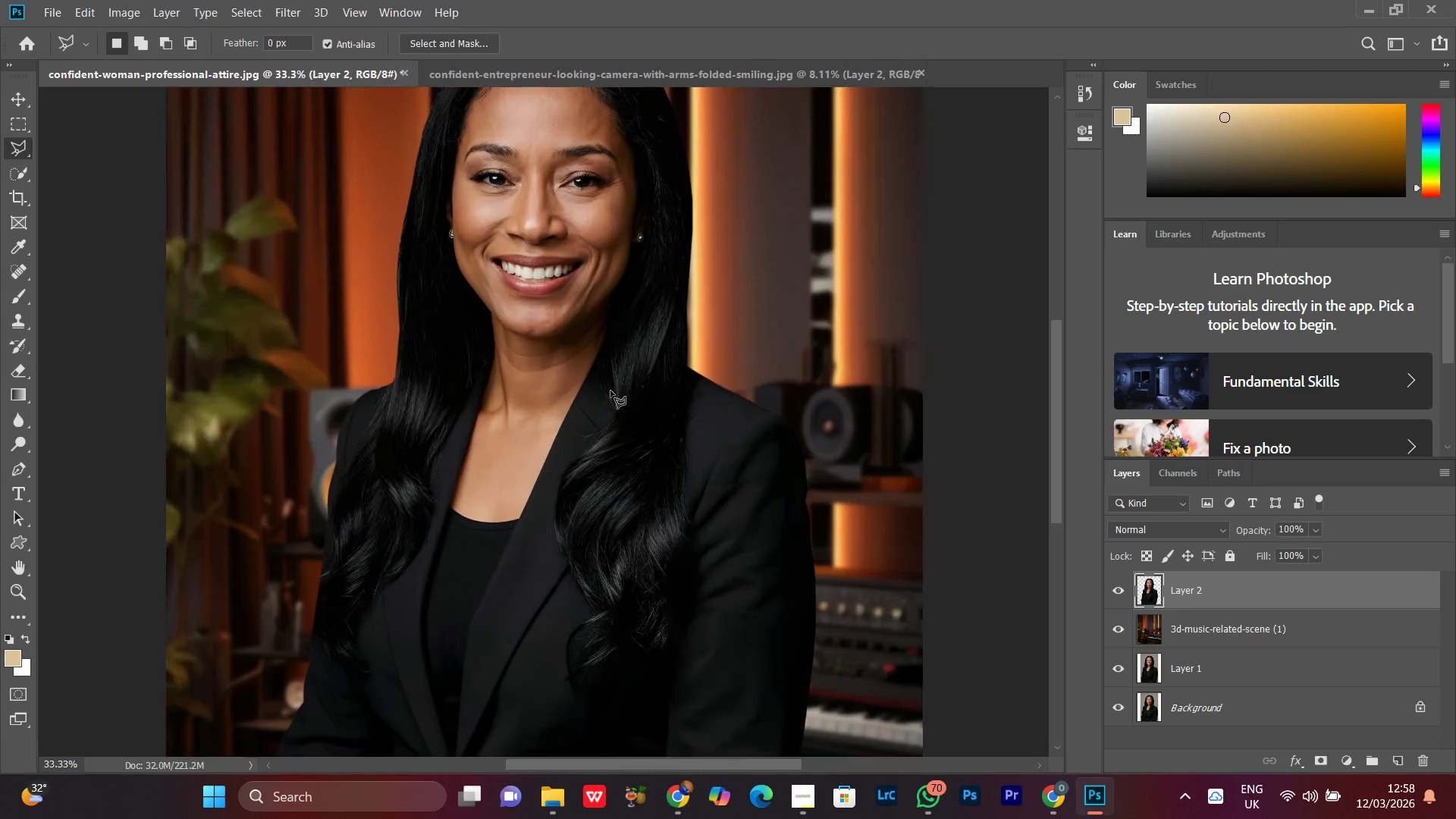 
key(Control+Minus)
 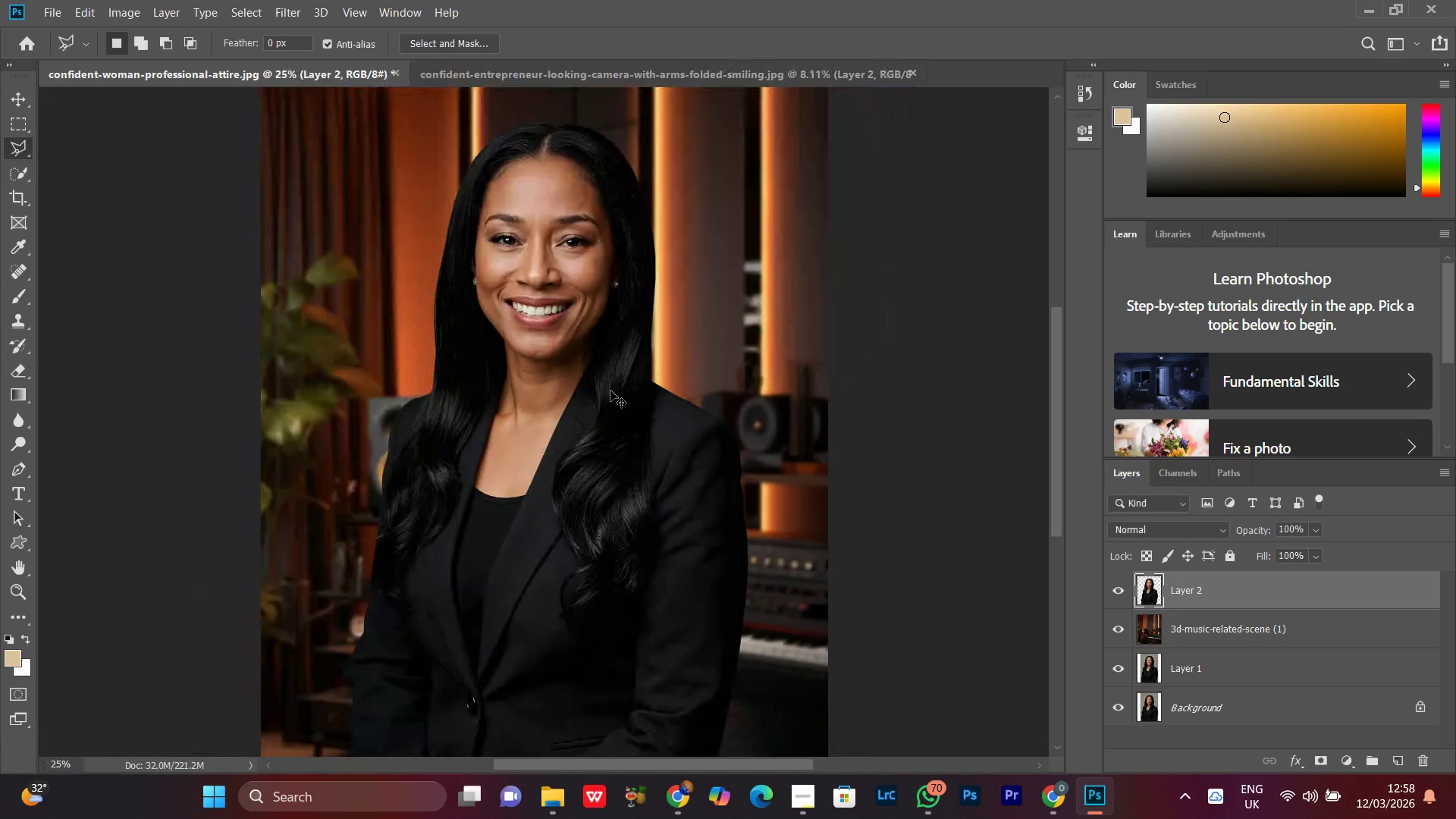 
key(Control+Minus)
 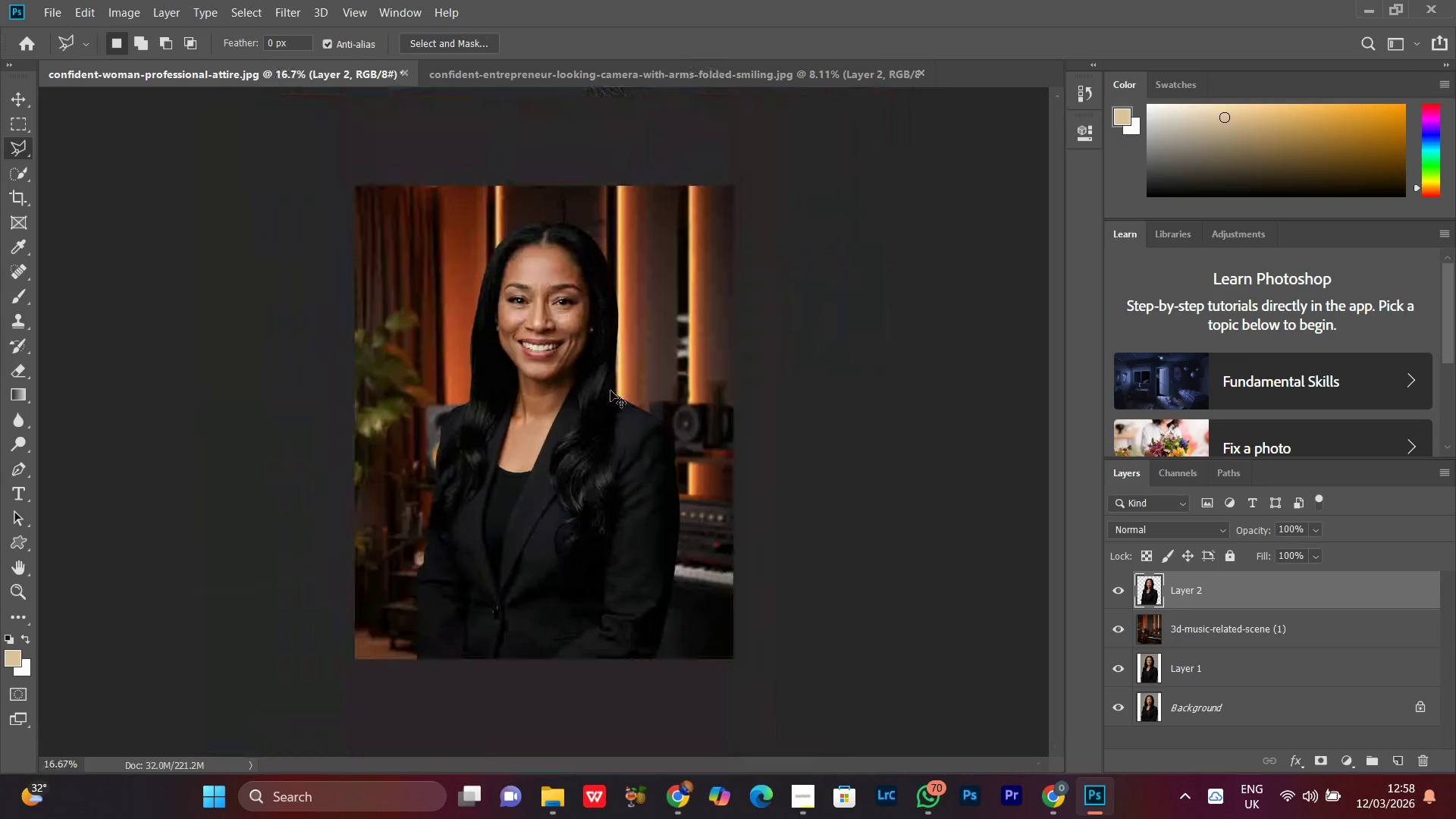 
key(Control+Minus)
 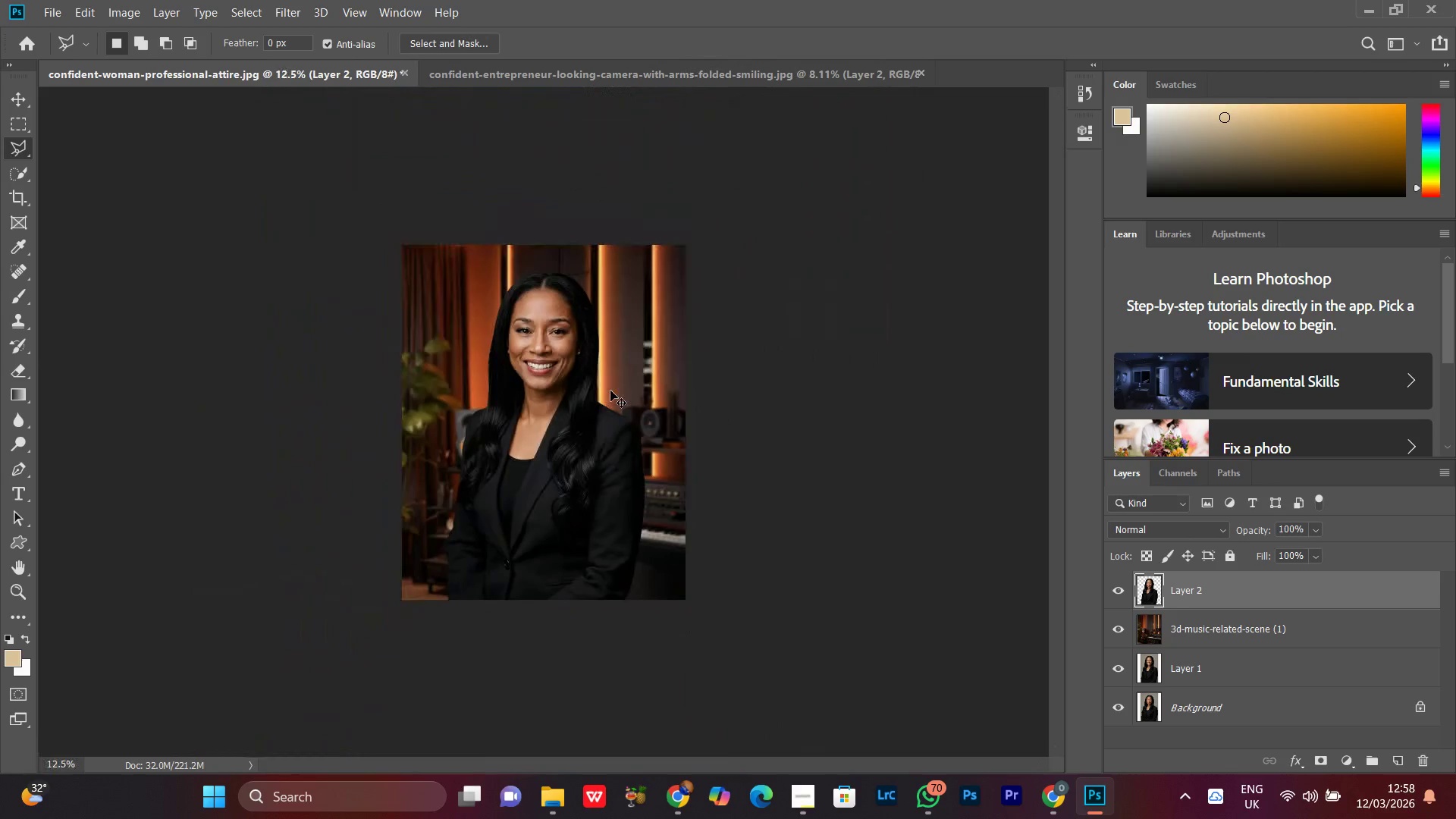 
key(Control+Equal)
 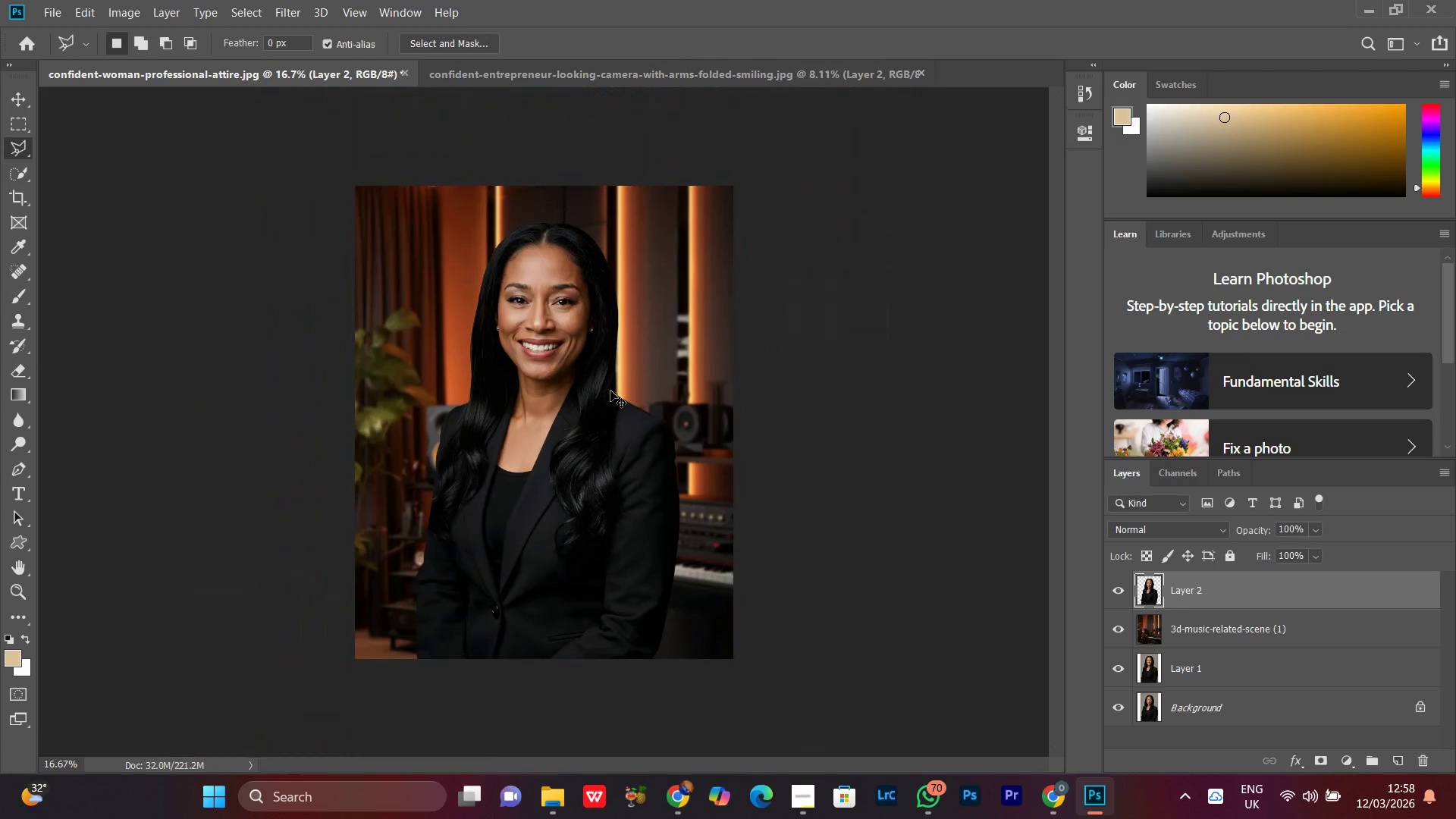 
key(Control+Minus)
 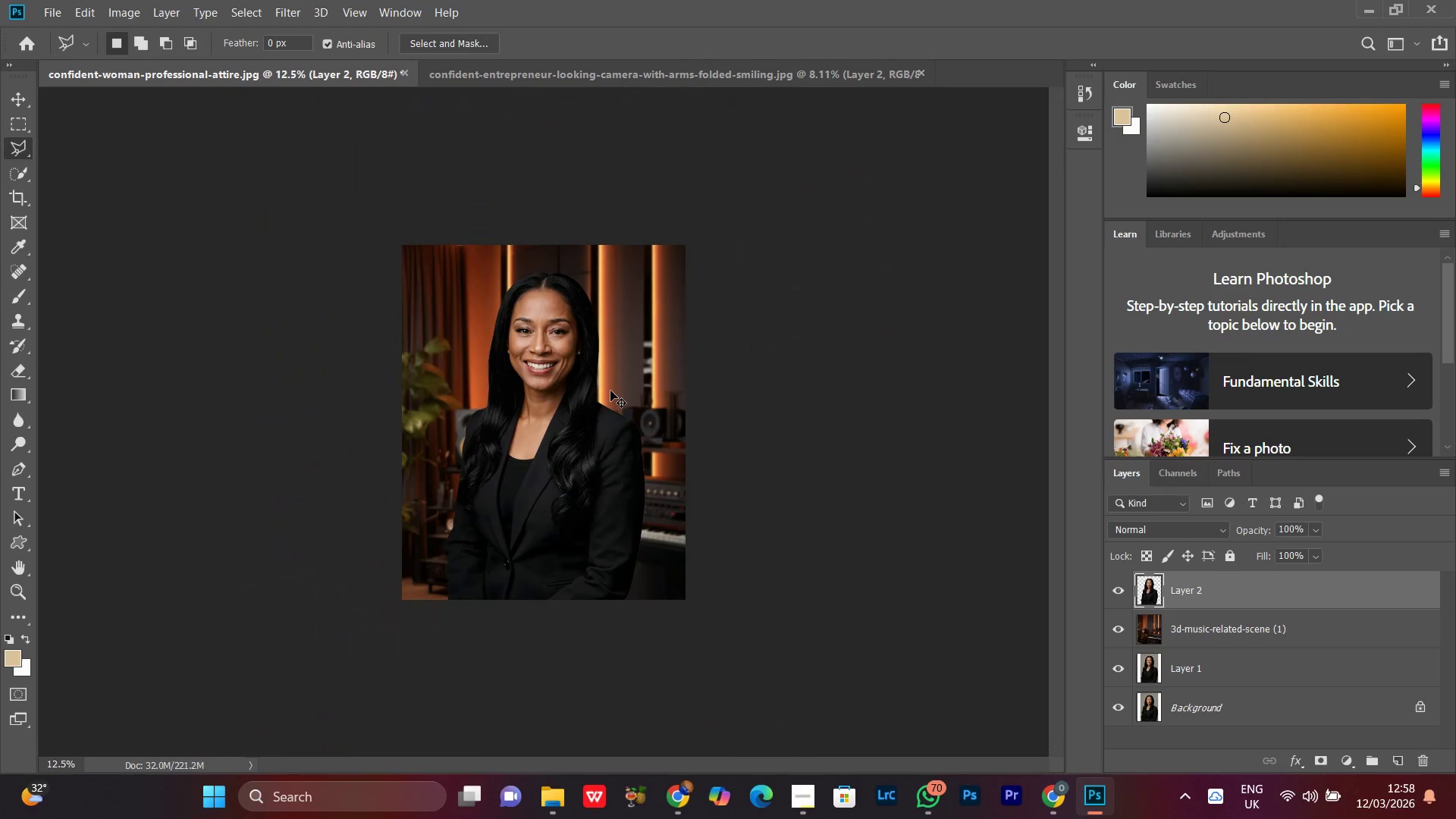 
key(Control+Equal)
 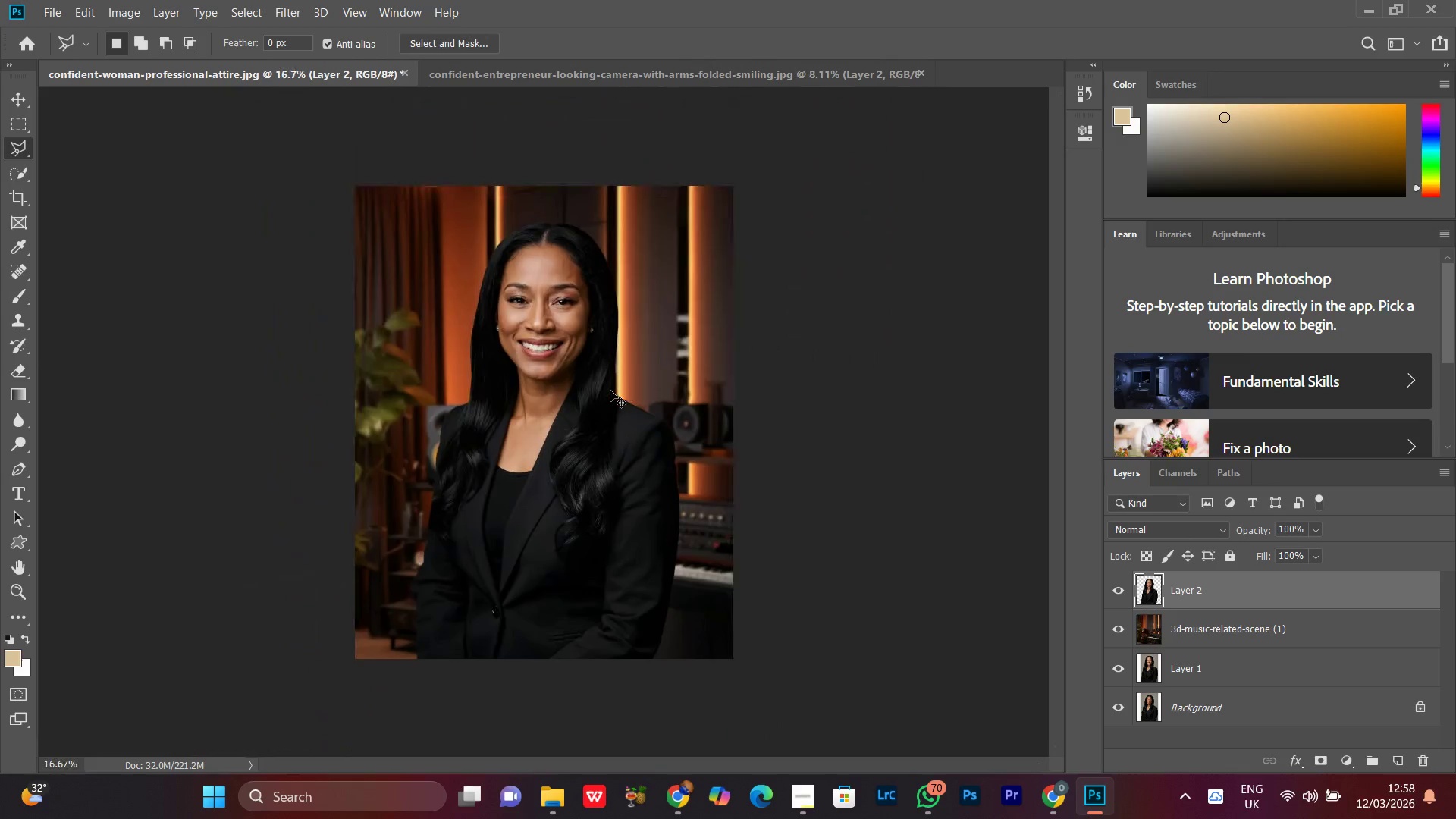 
key(Control+Equal)
 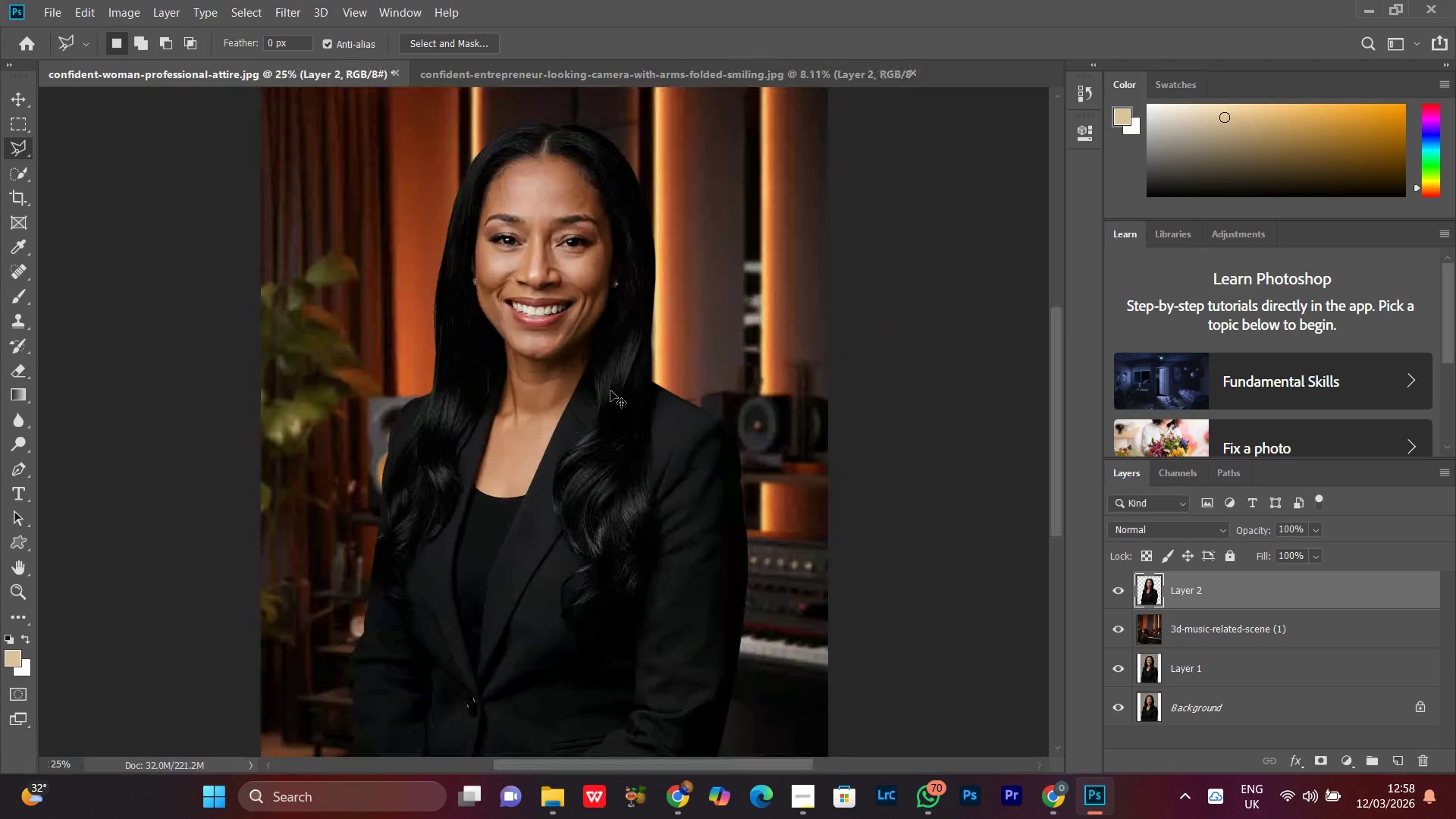 
key(Control+Minus)
 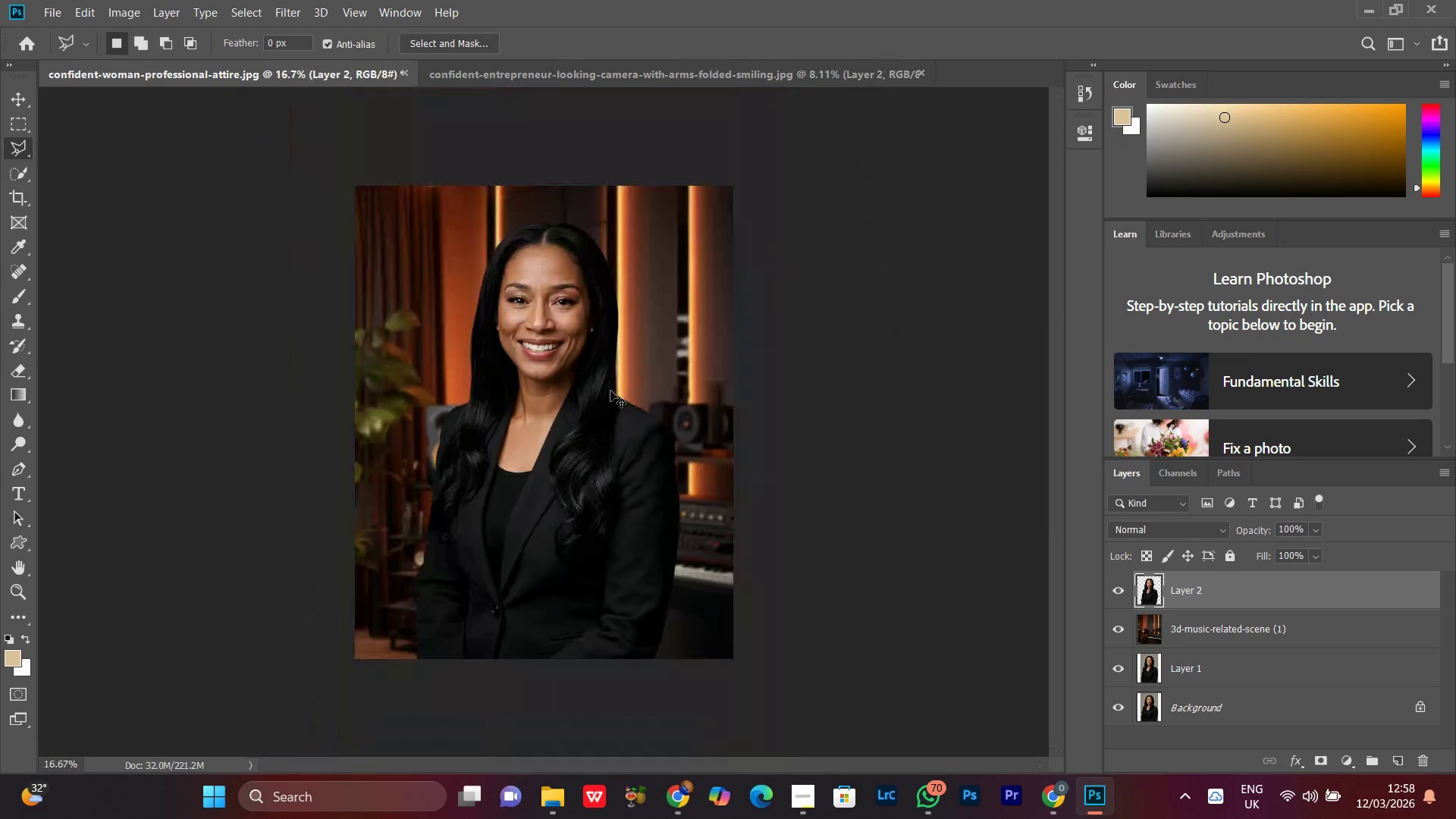 
key(Control+Minus)
 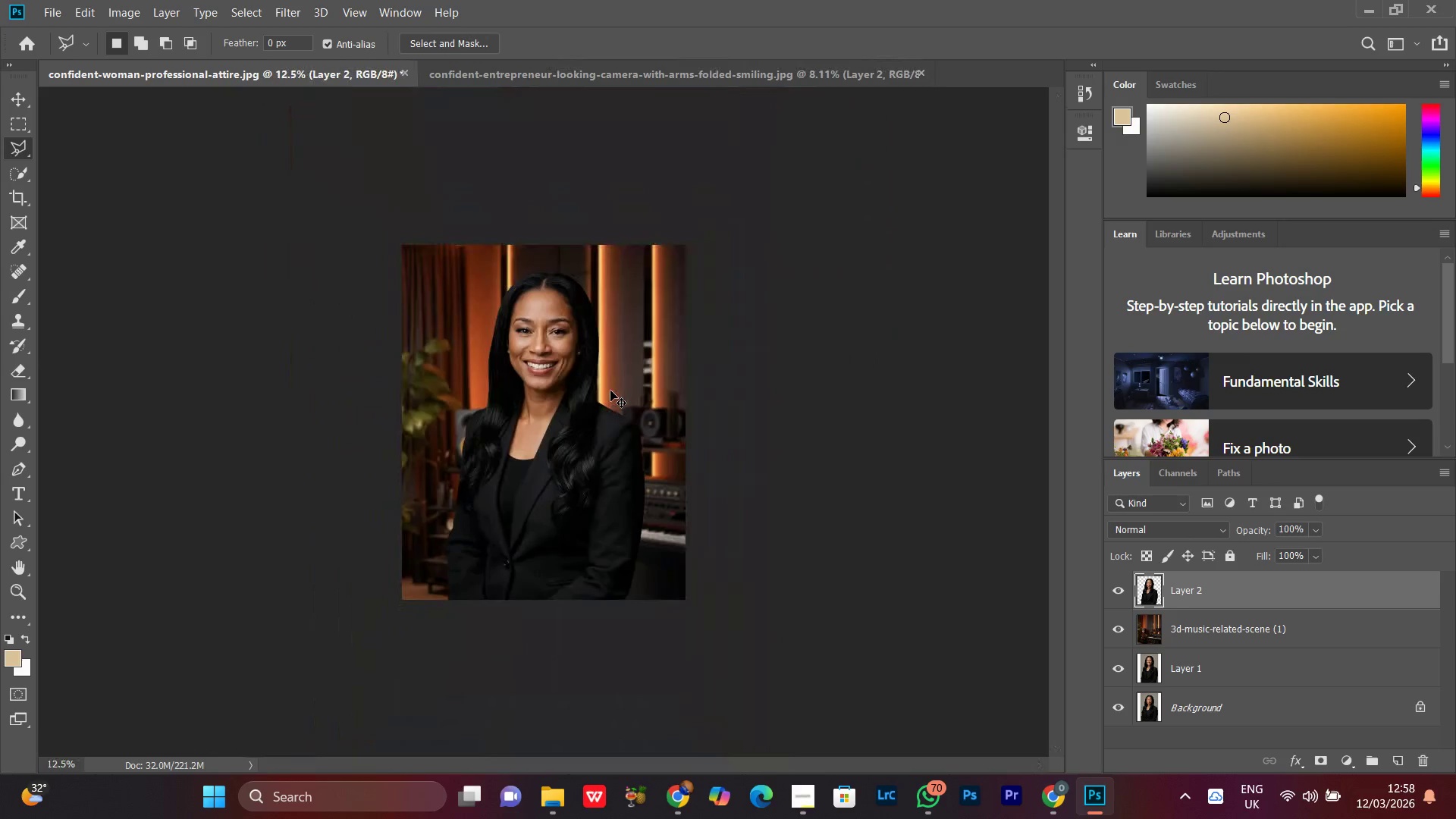 
key(Control+Equal)
 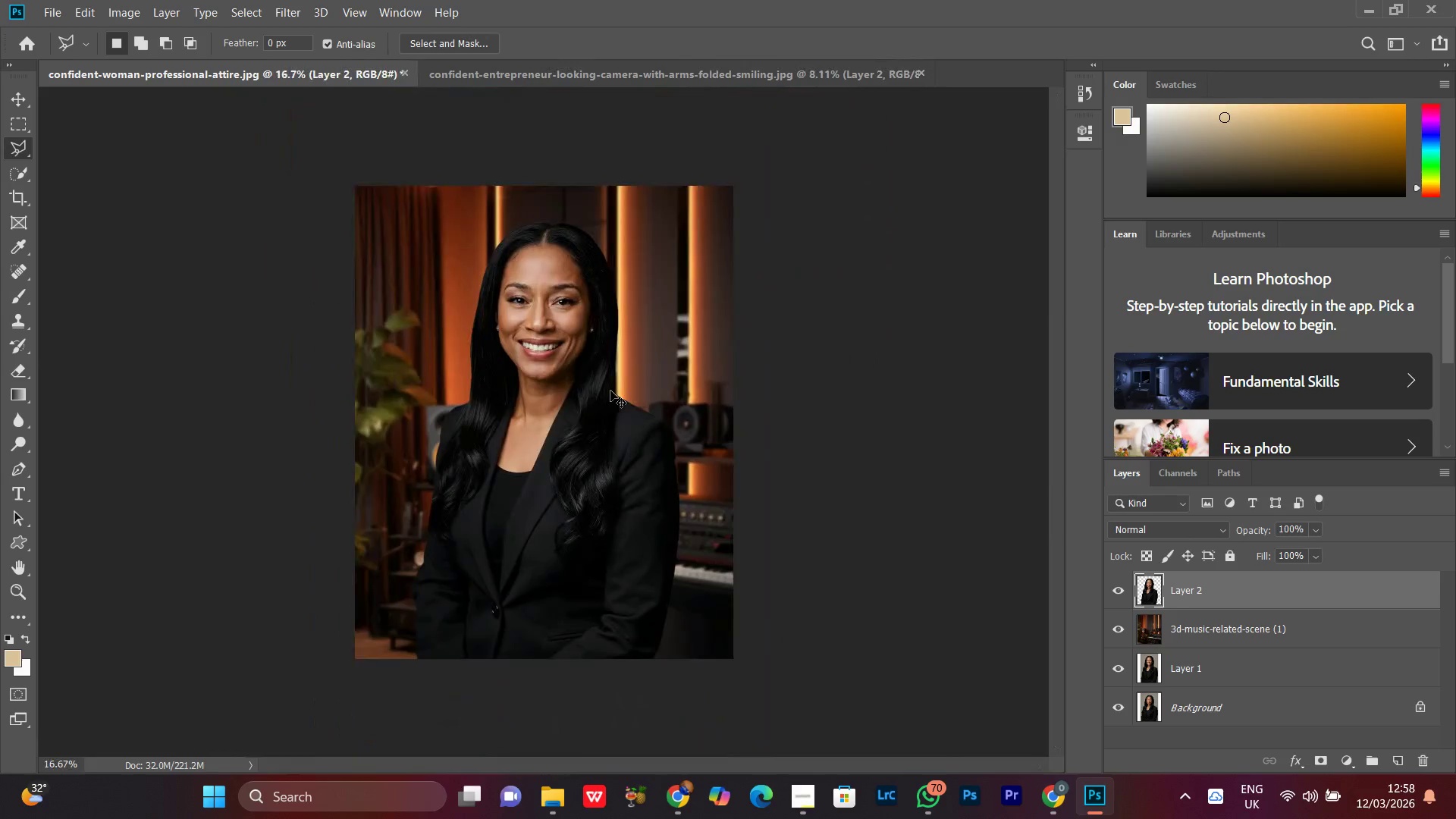 
key(Control+Equal)
 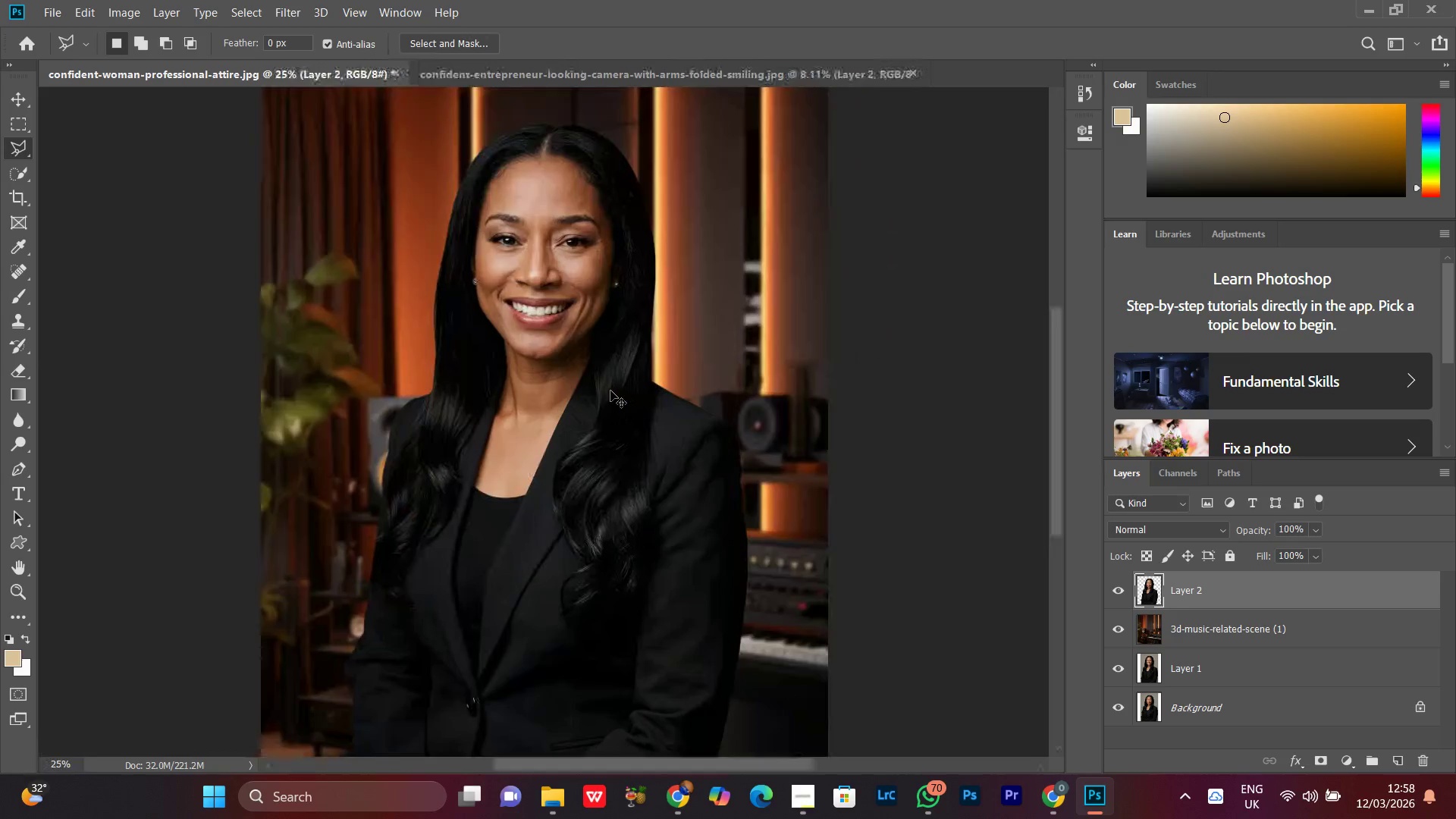 
key(Control+Equal)
 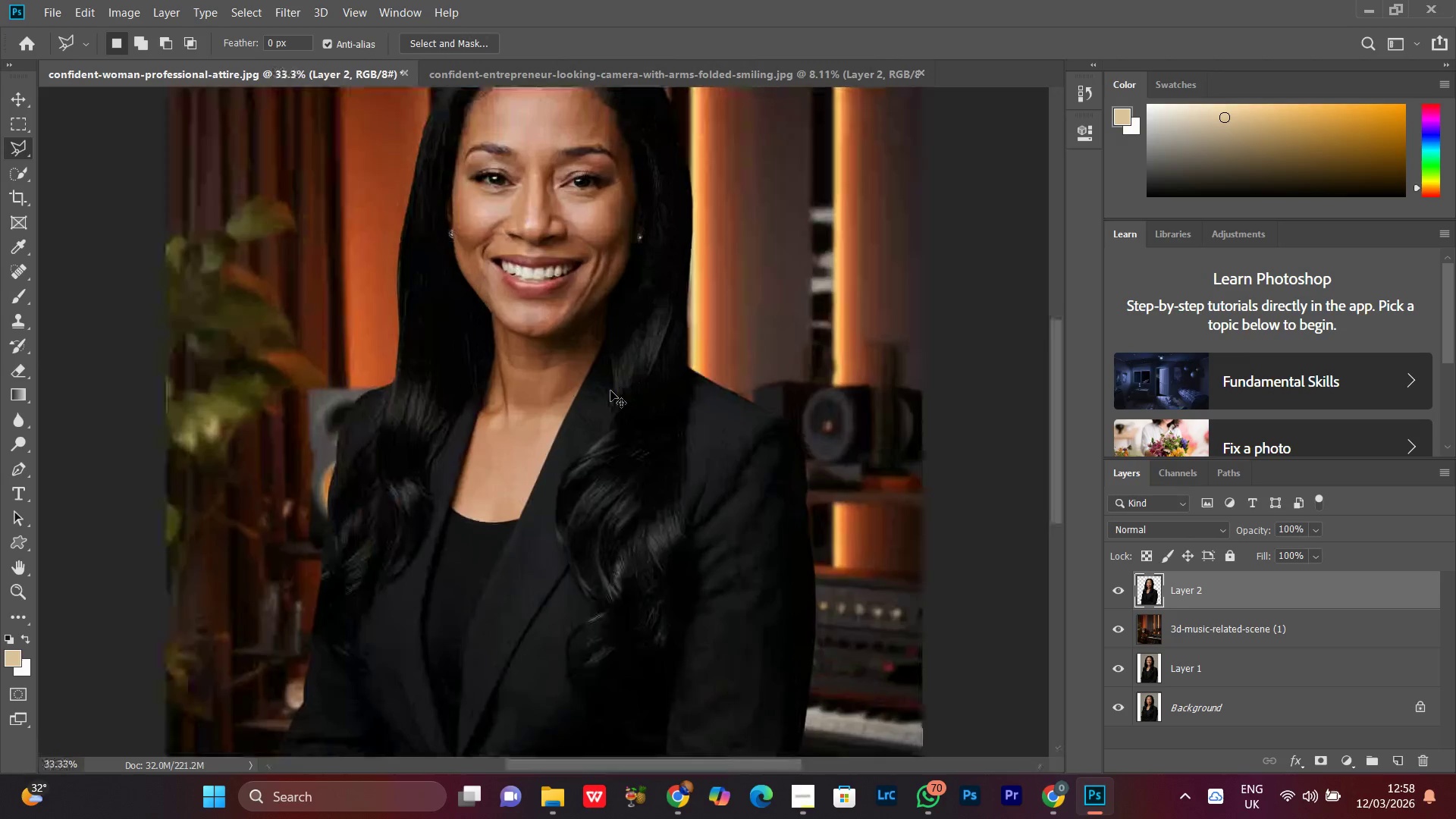 
key(Control+Minus)
 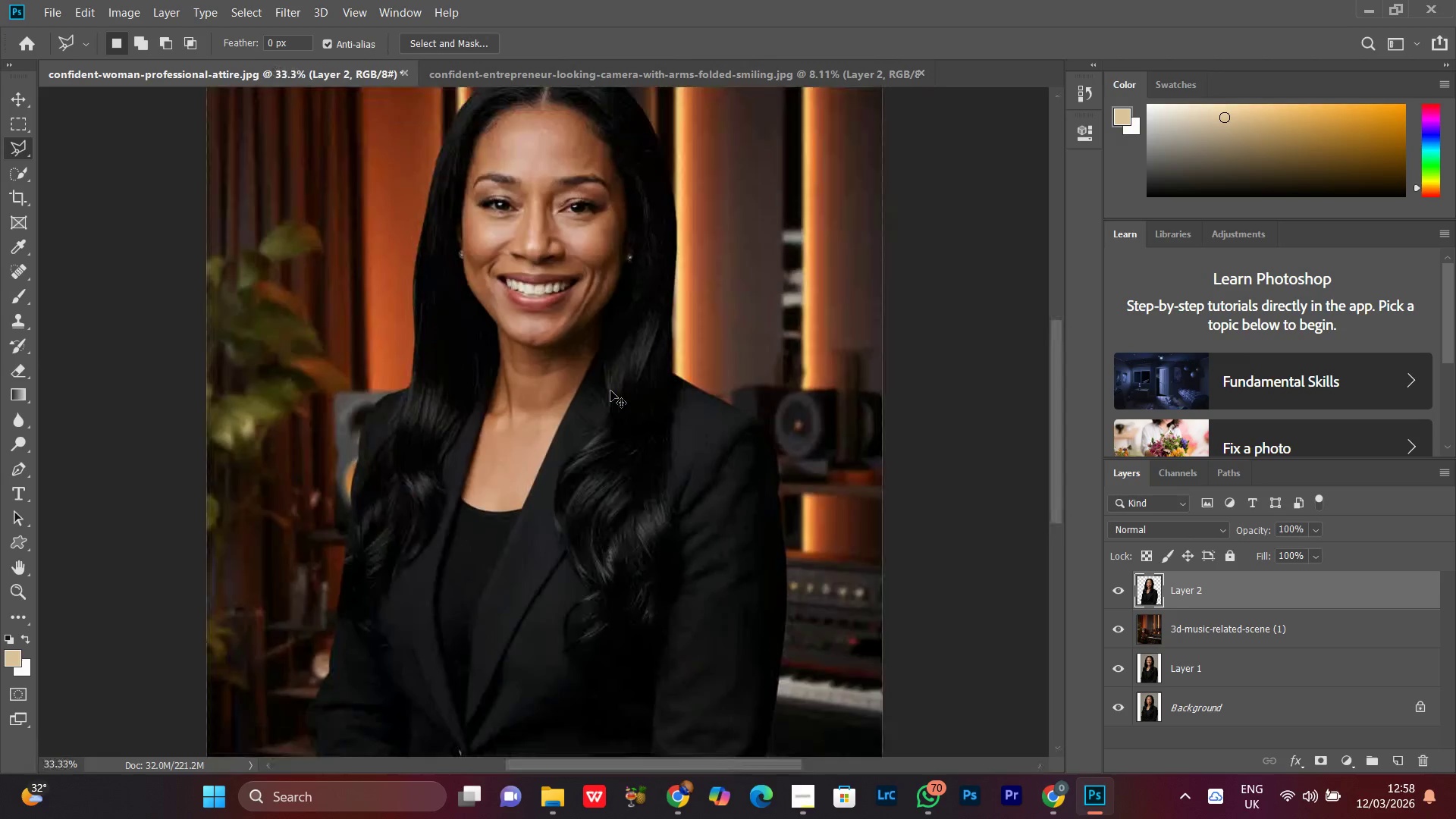 
key(Control+Minus)
 